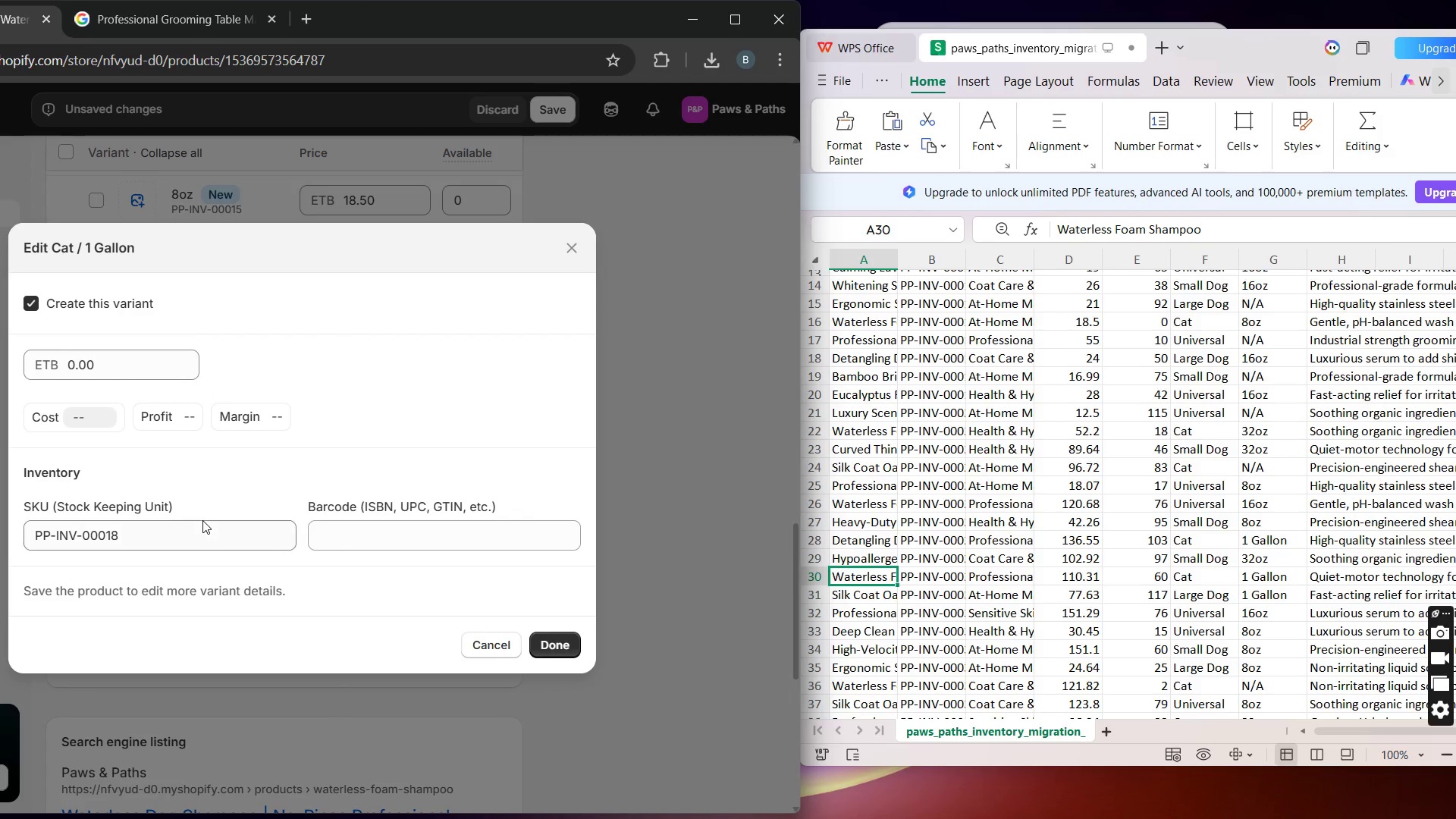 
left_click([199, 536])
 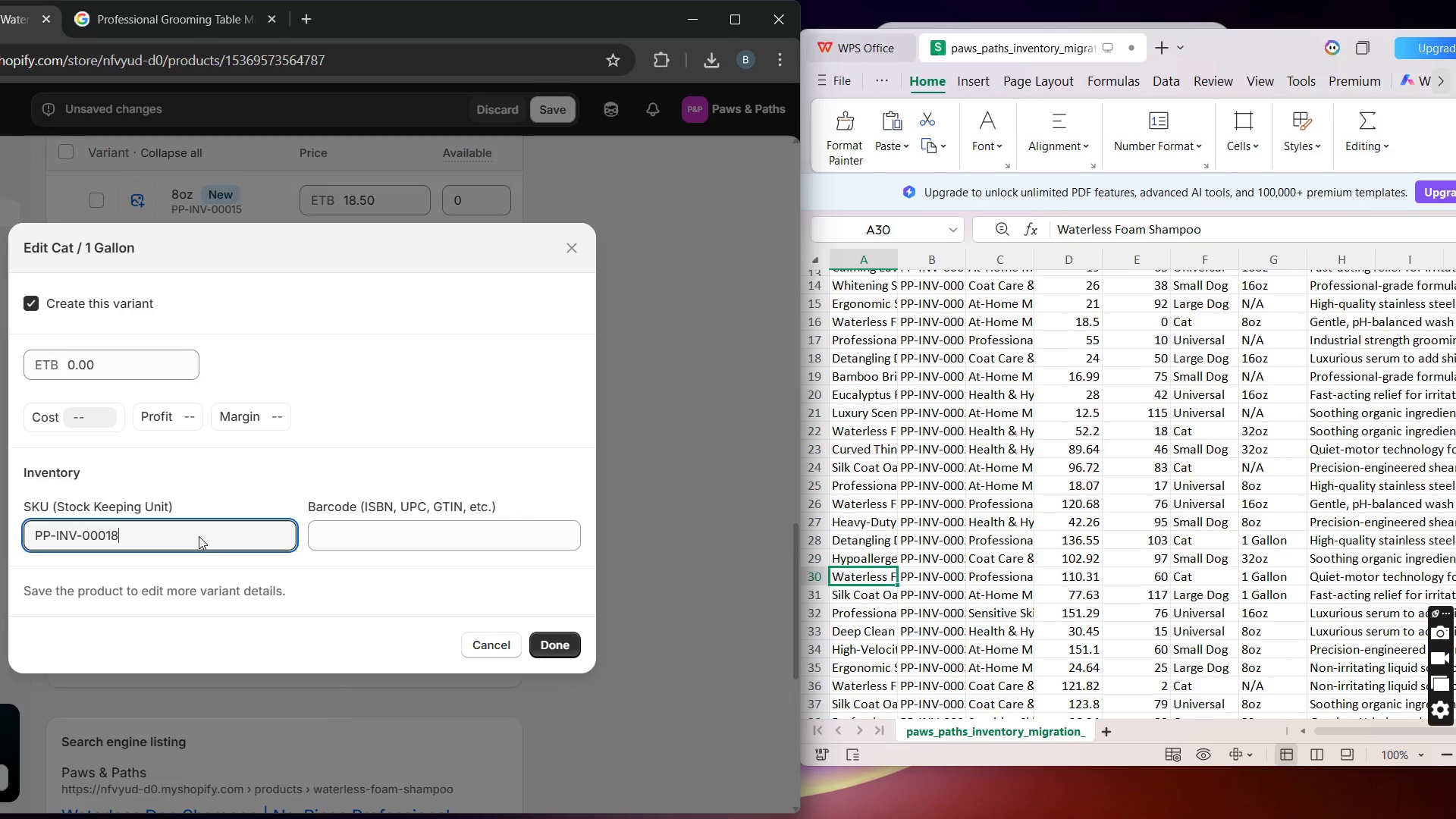 
key(Backspace)
key(Backspace)
type(29)
 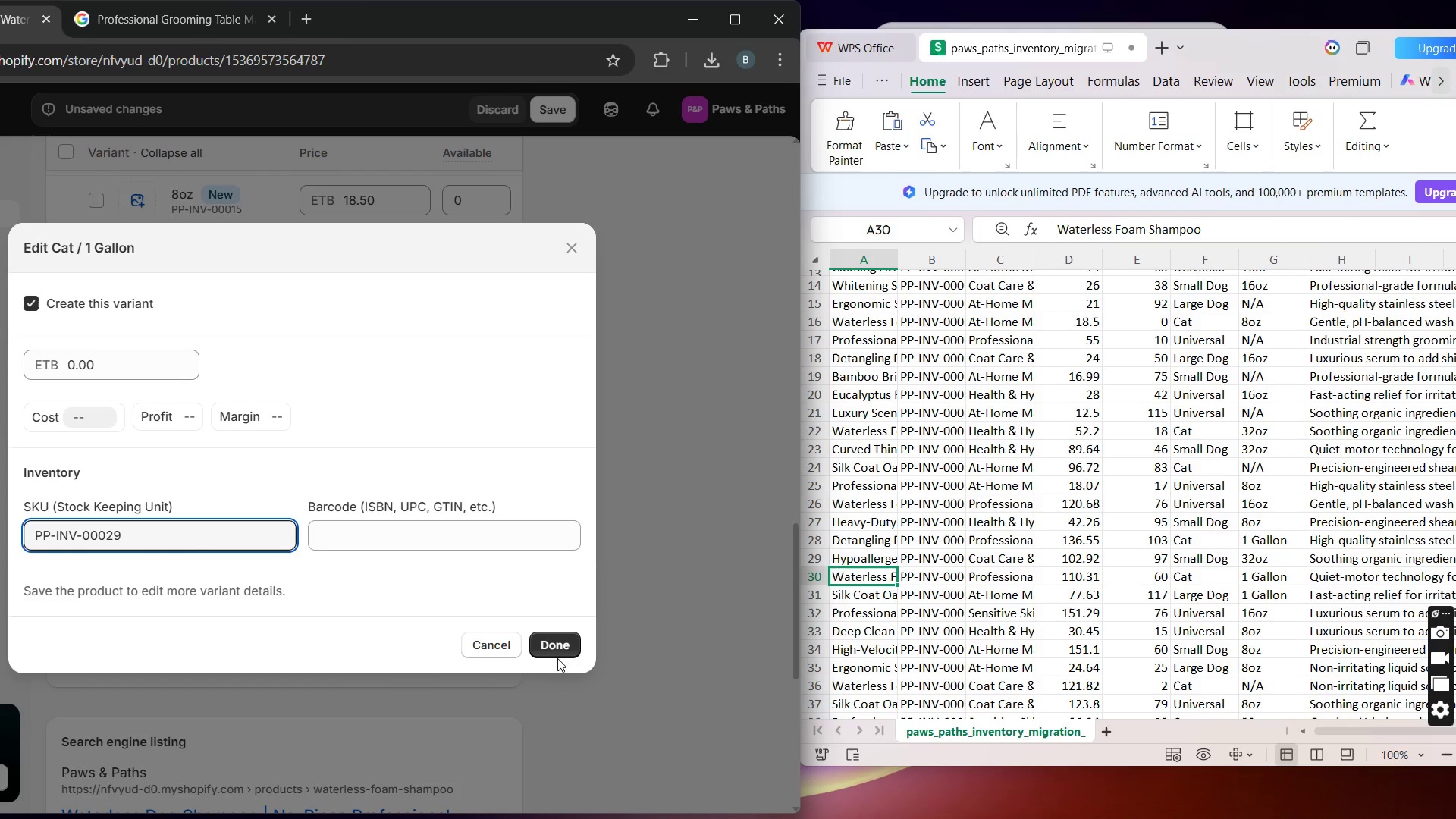 
left_click([563, 648])
 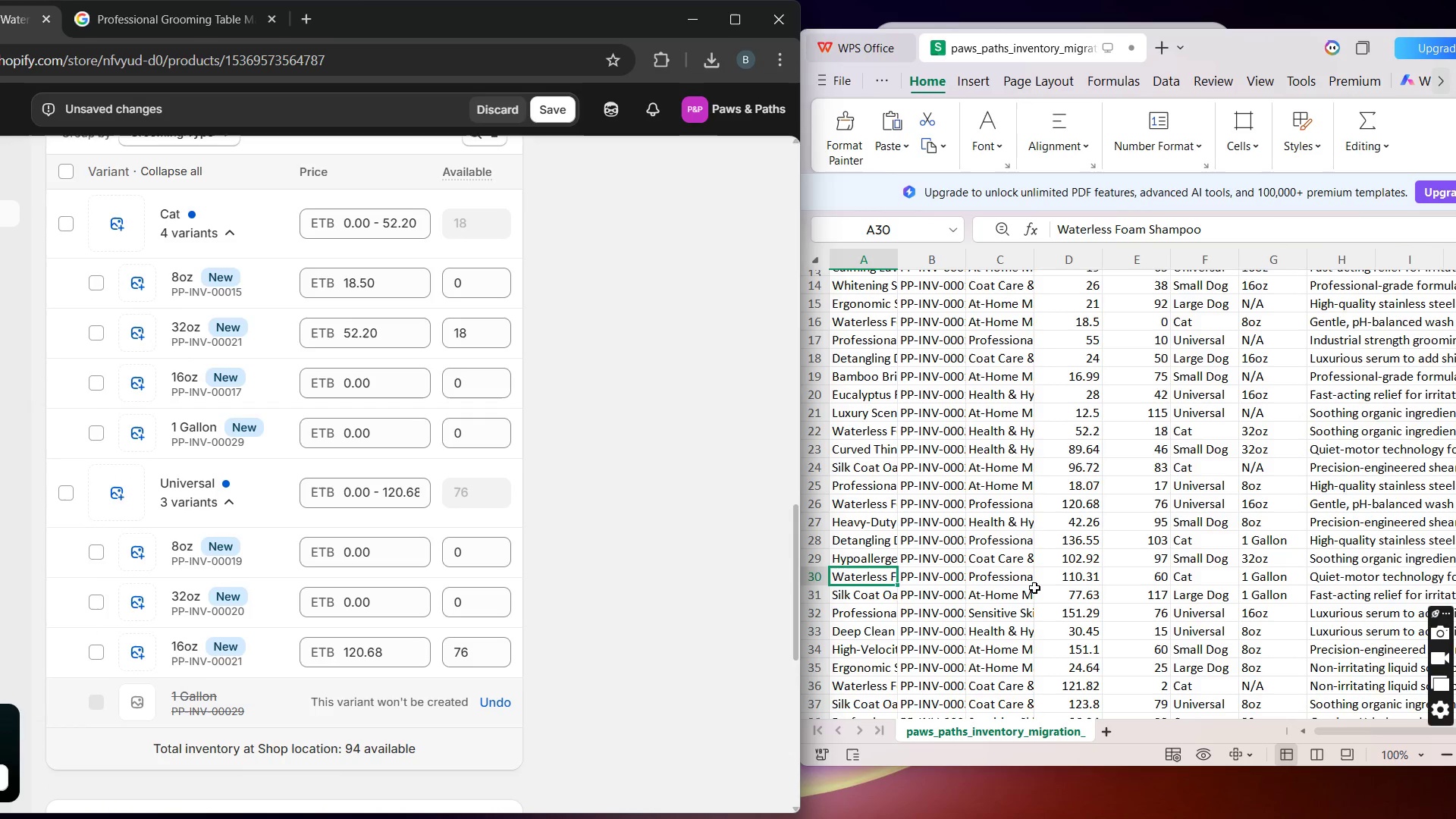 
wait(12.2)
 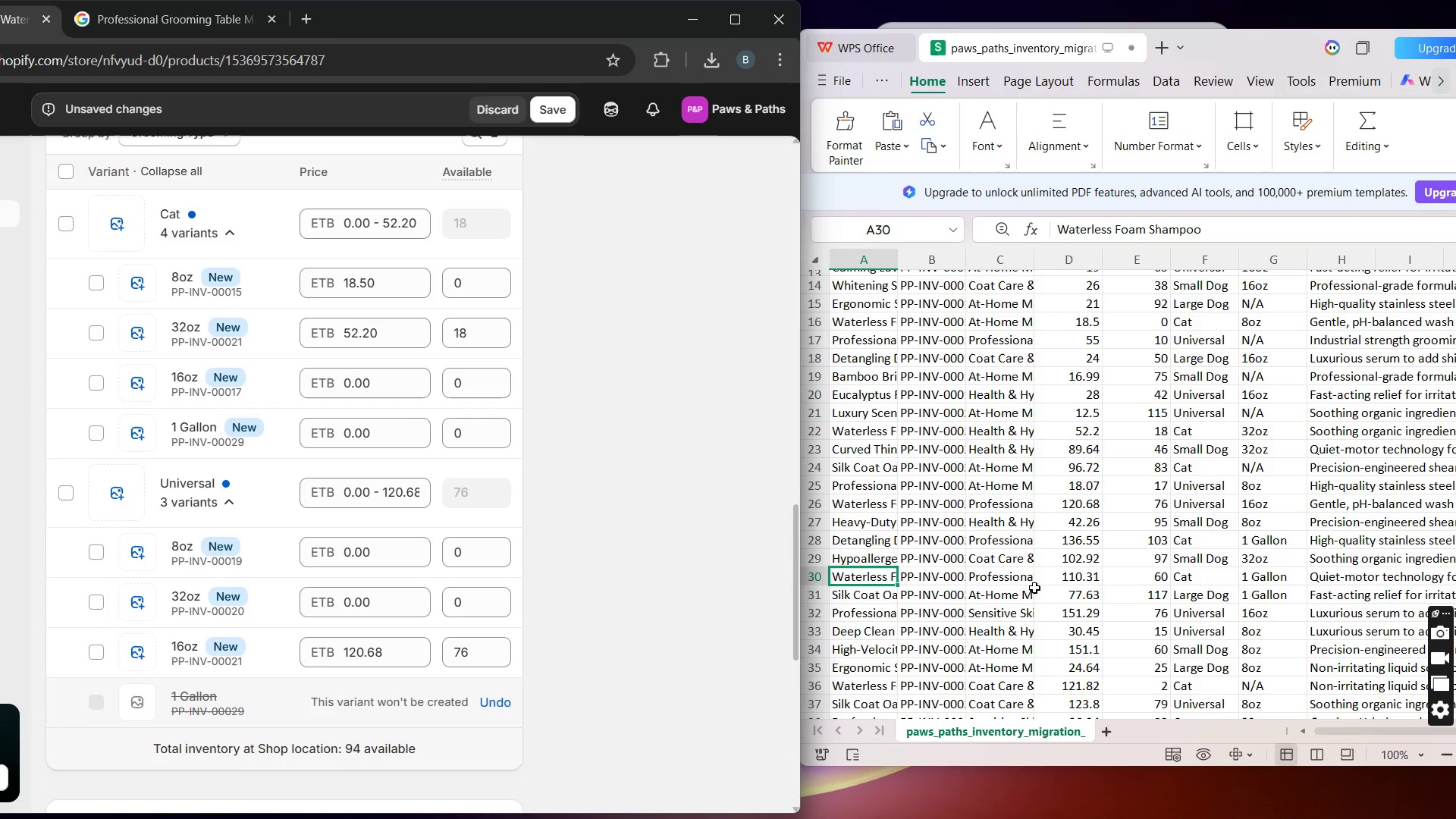 
left_click([407, 443])
 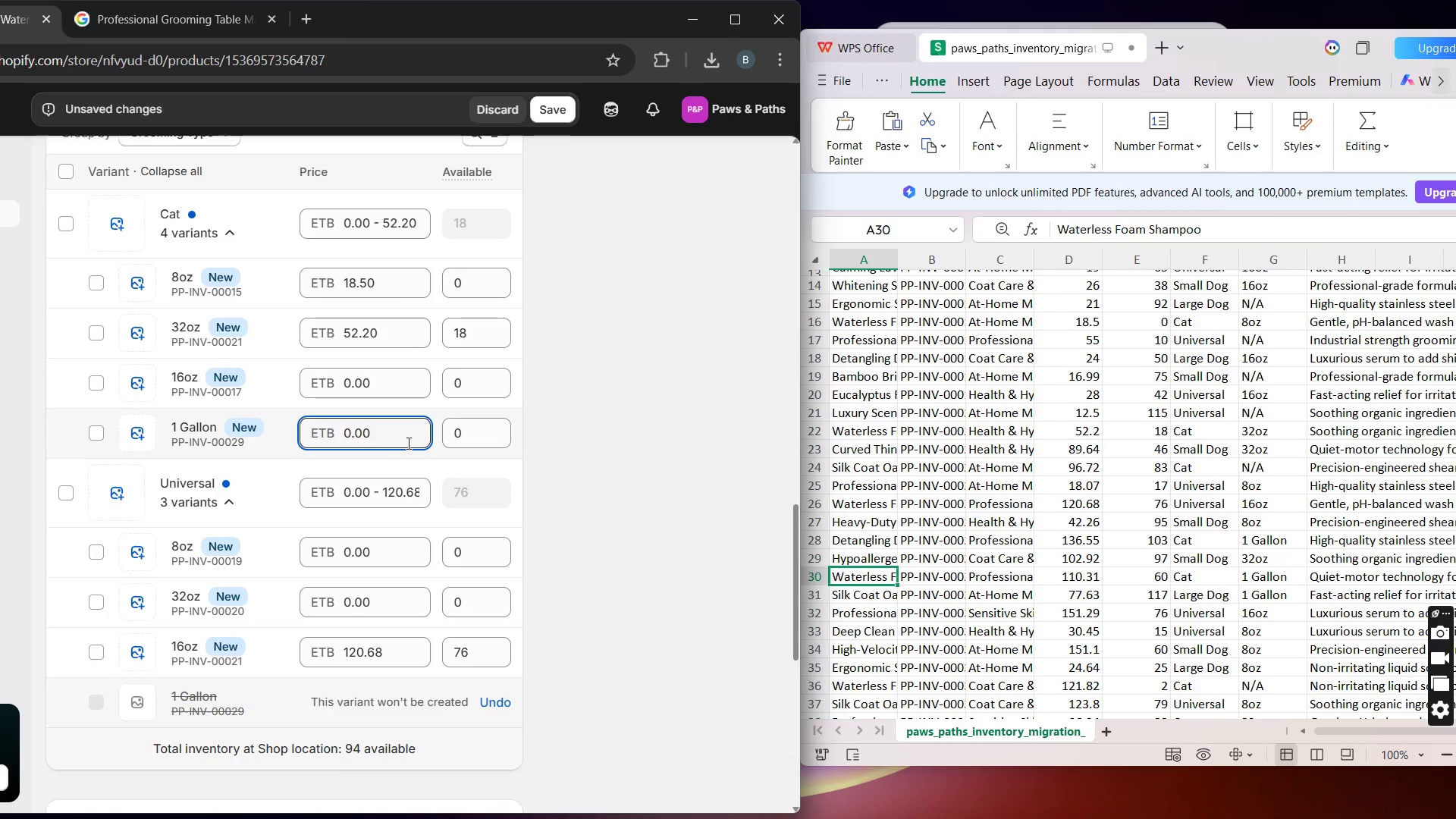 
left_click_drag(start_coordinate=[407, 443], to_coordinate=[331, 442])
 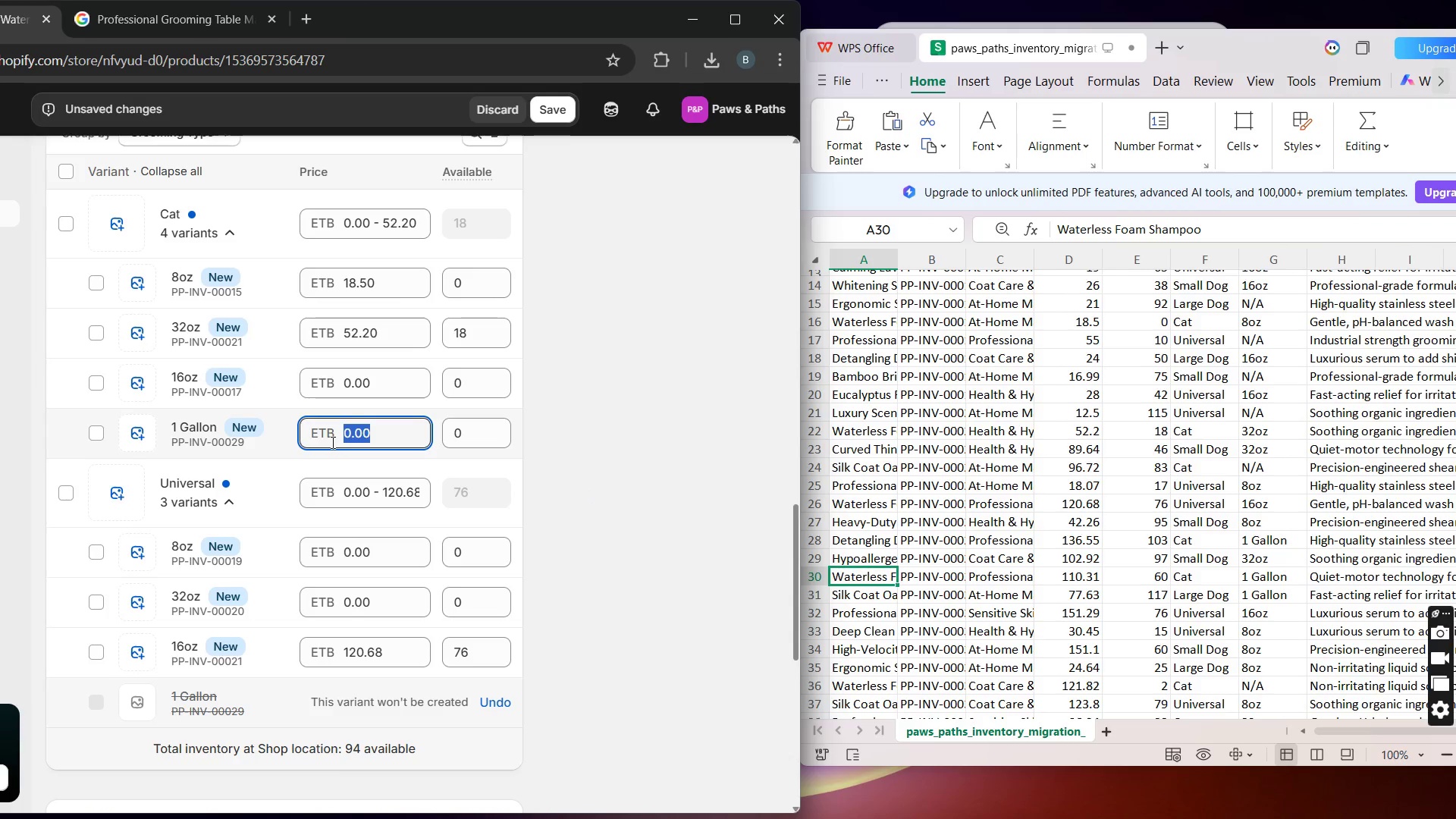 
type(110.31)
 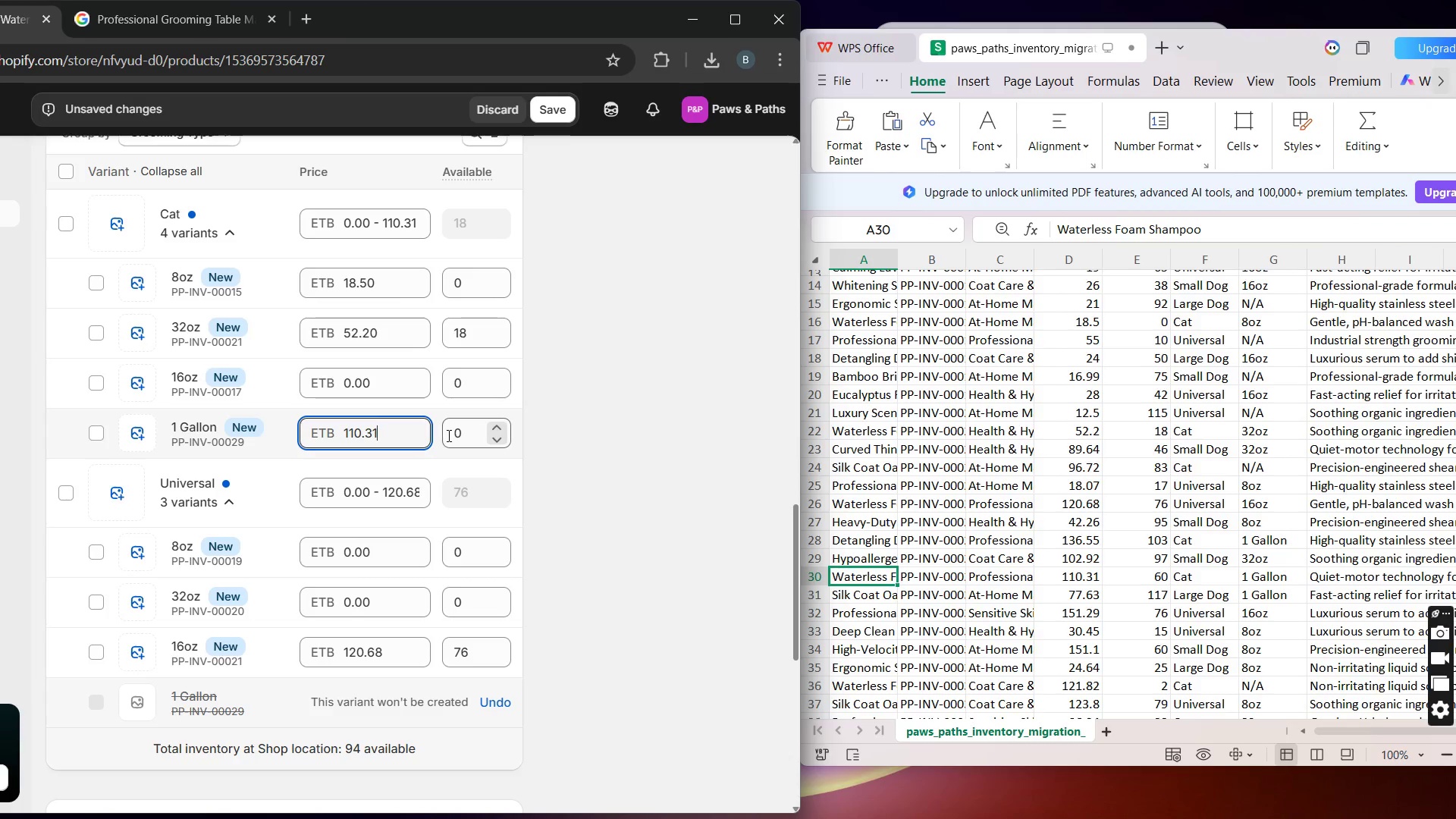 
double_click([447, 435])
 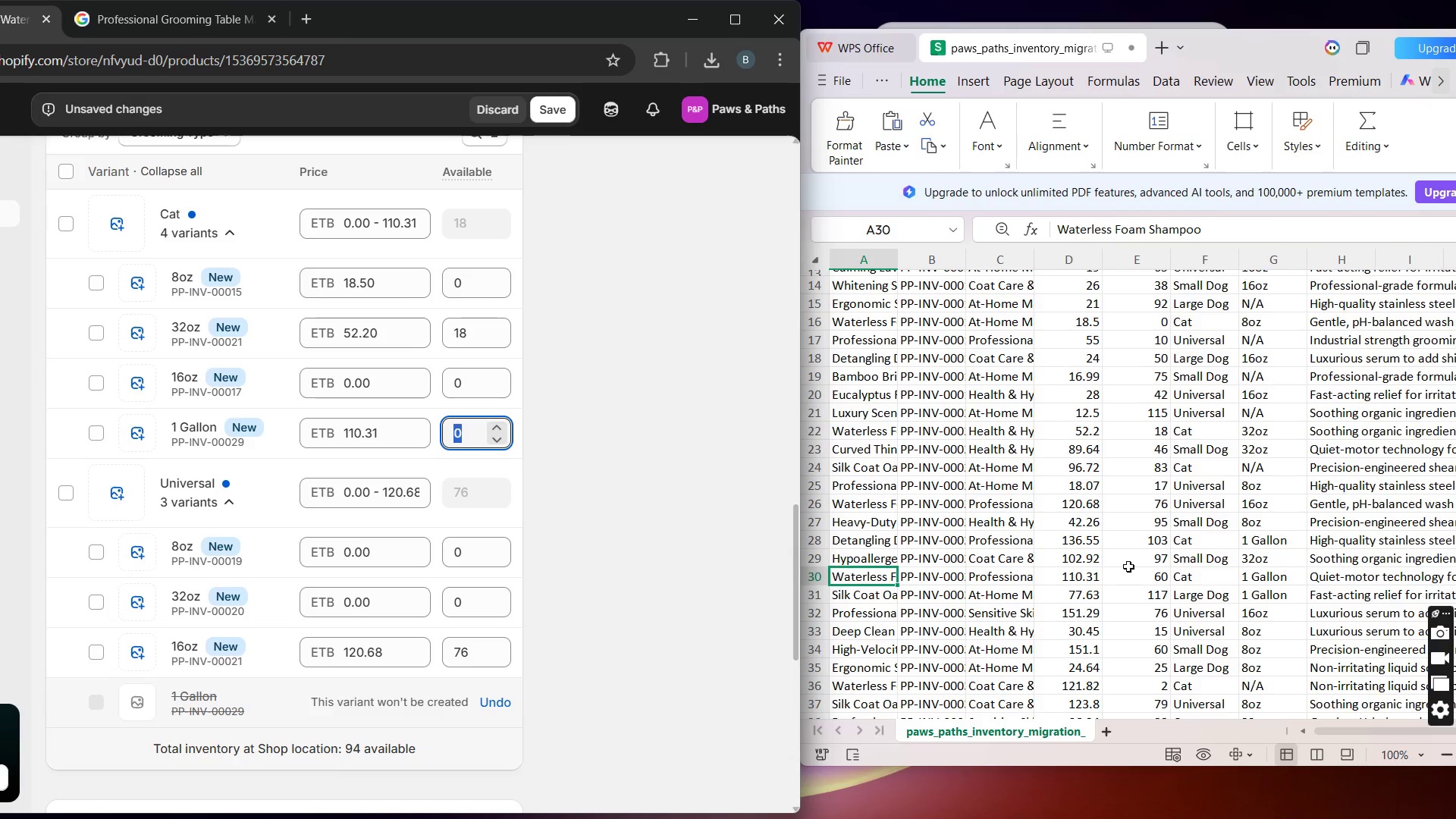 
type(60)
 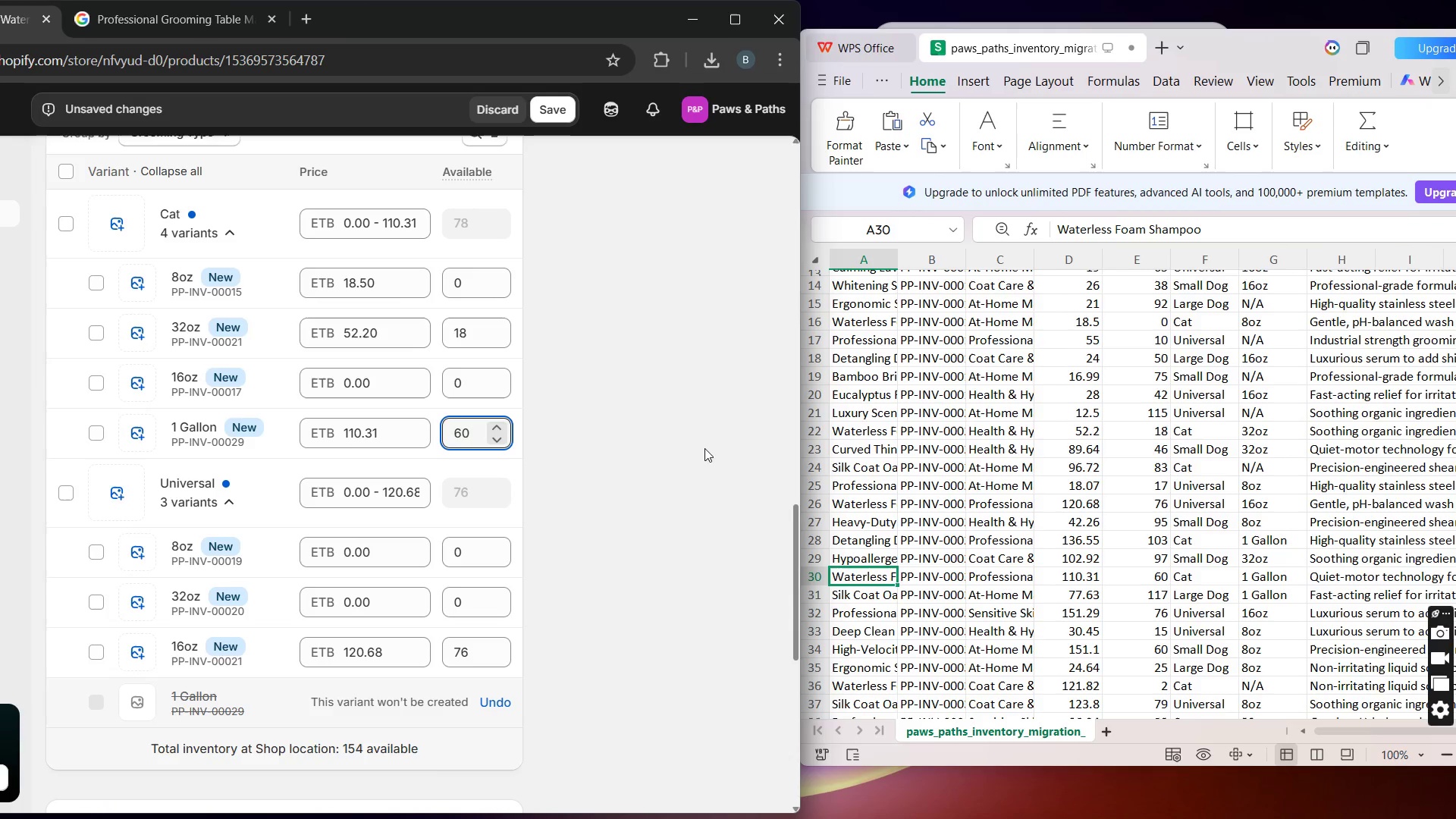 
left_click([704, 448])
 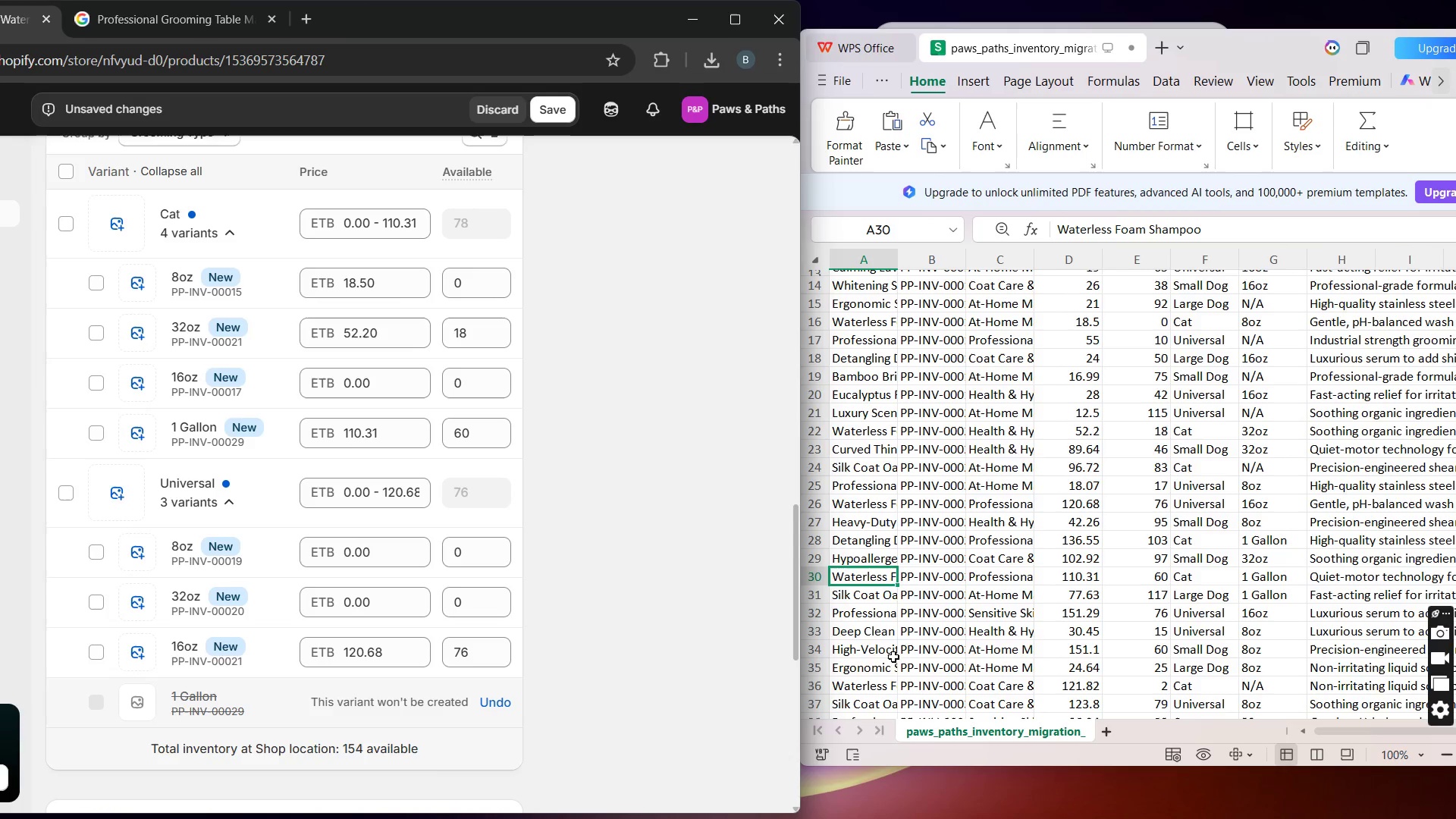 
left_click([880, 684])
 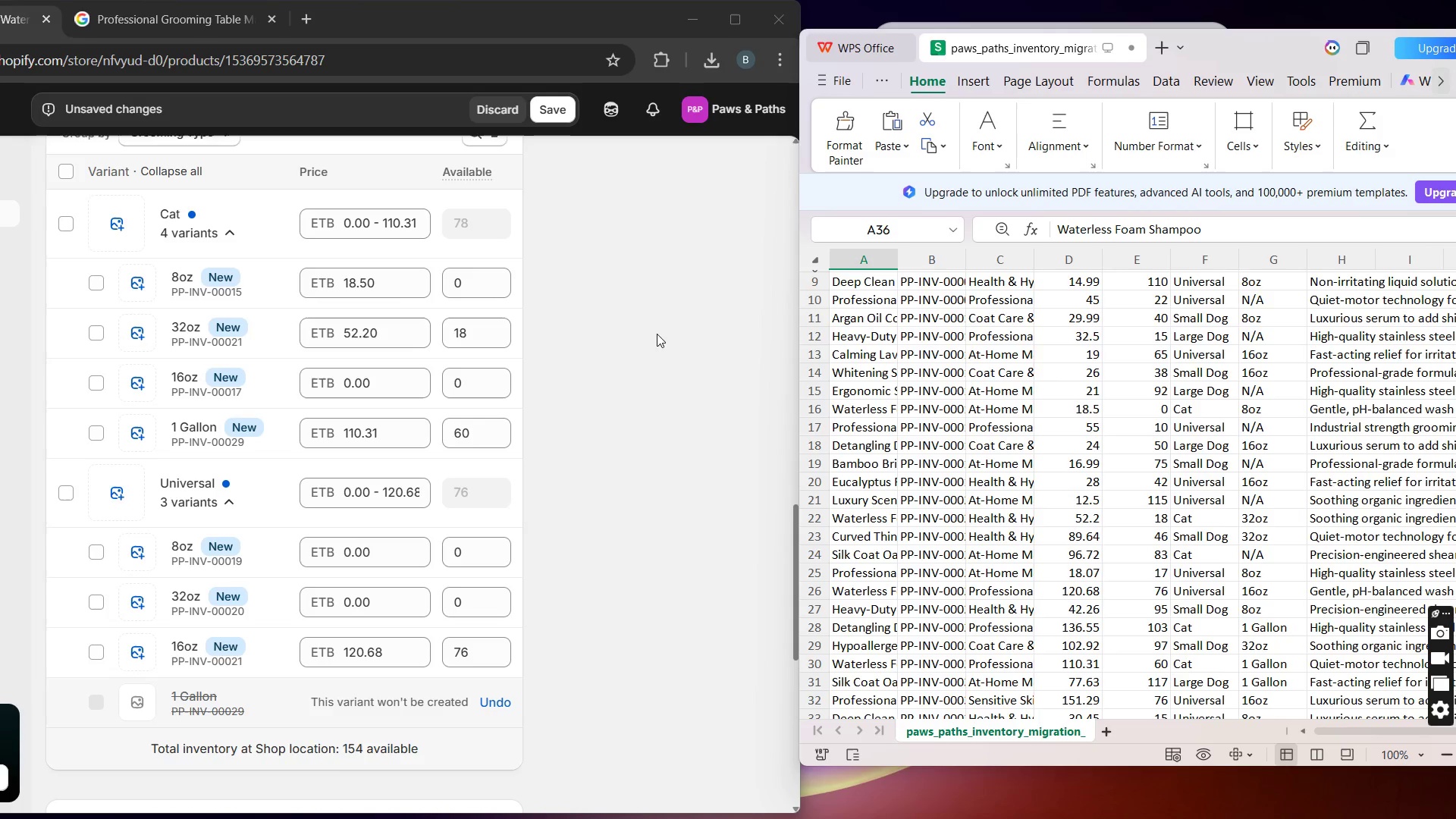 
wait(7.19)
 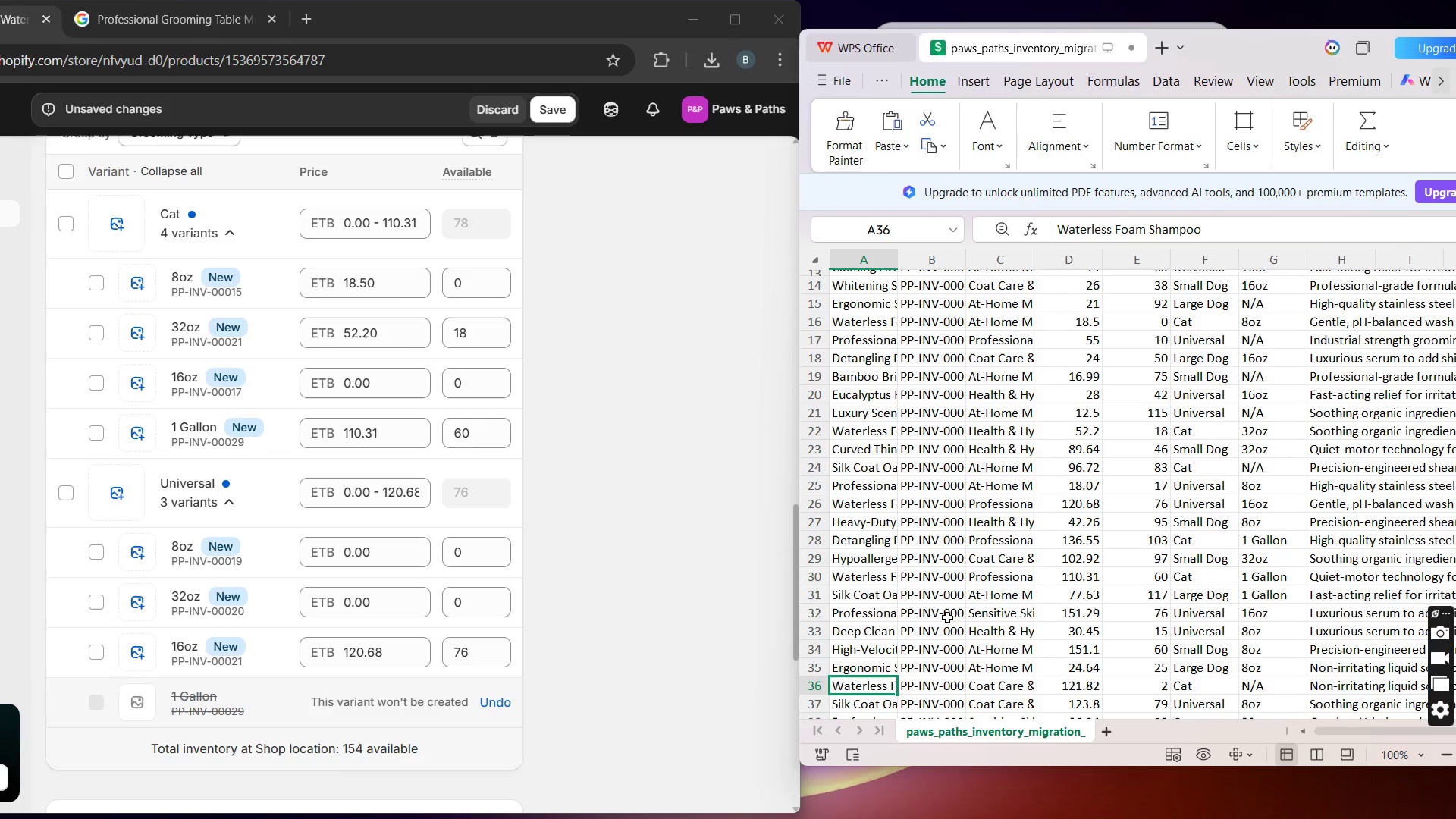 
left_click([296, 237])
 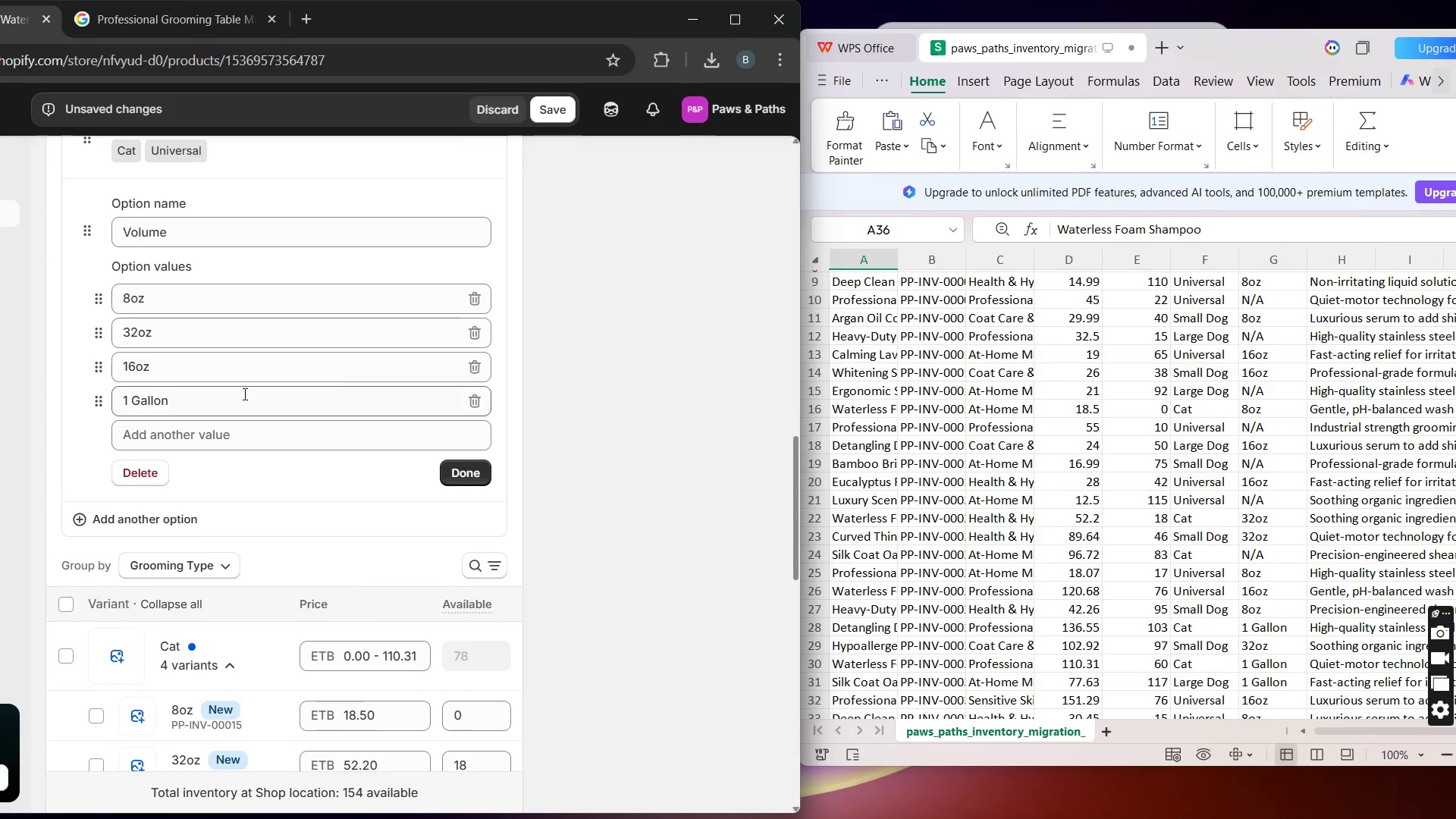 
left_click([225, 445])
 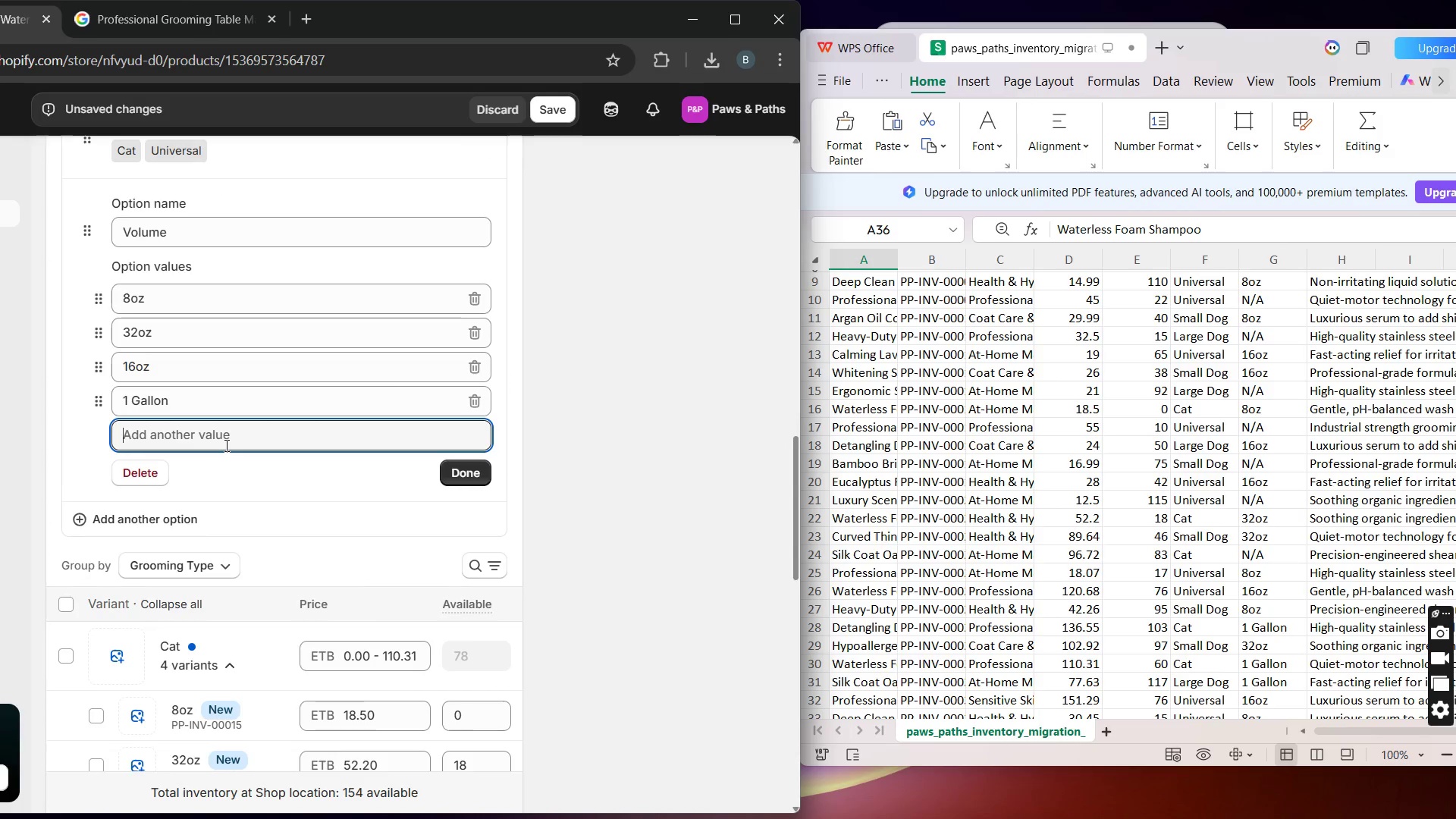 
key(CapsLock)
 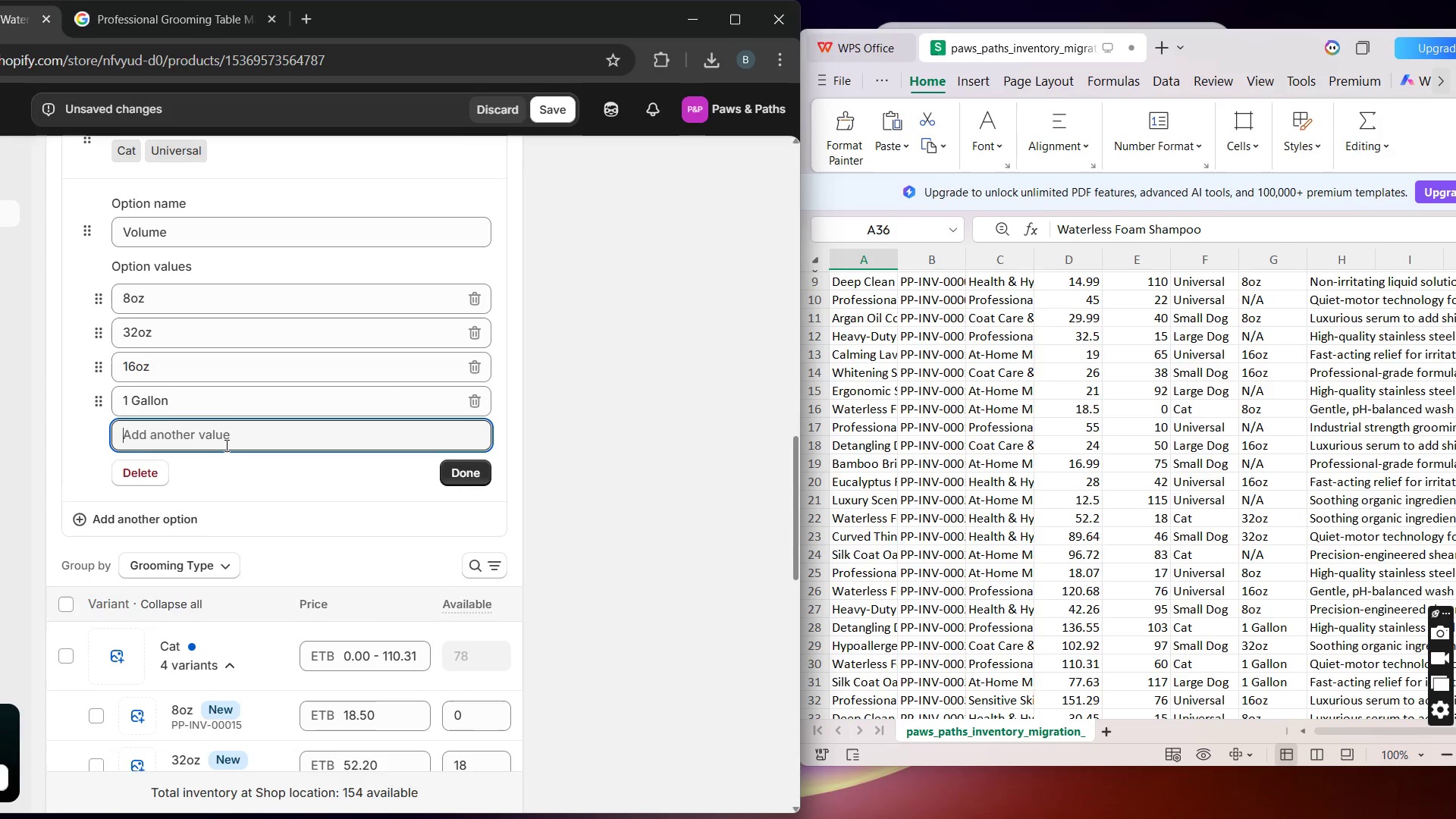 
key(N)
 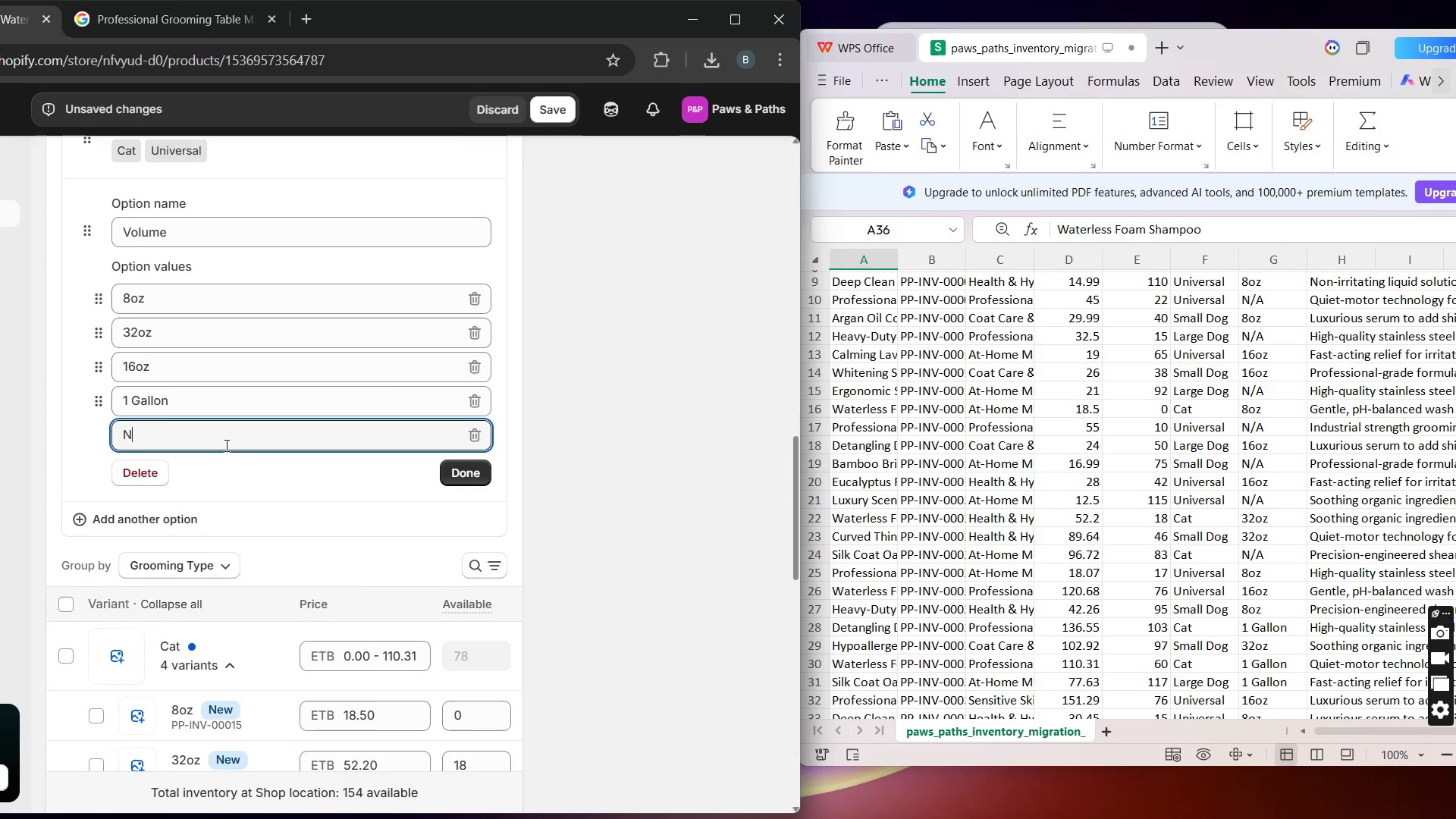 
key(Slash)
 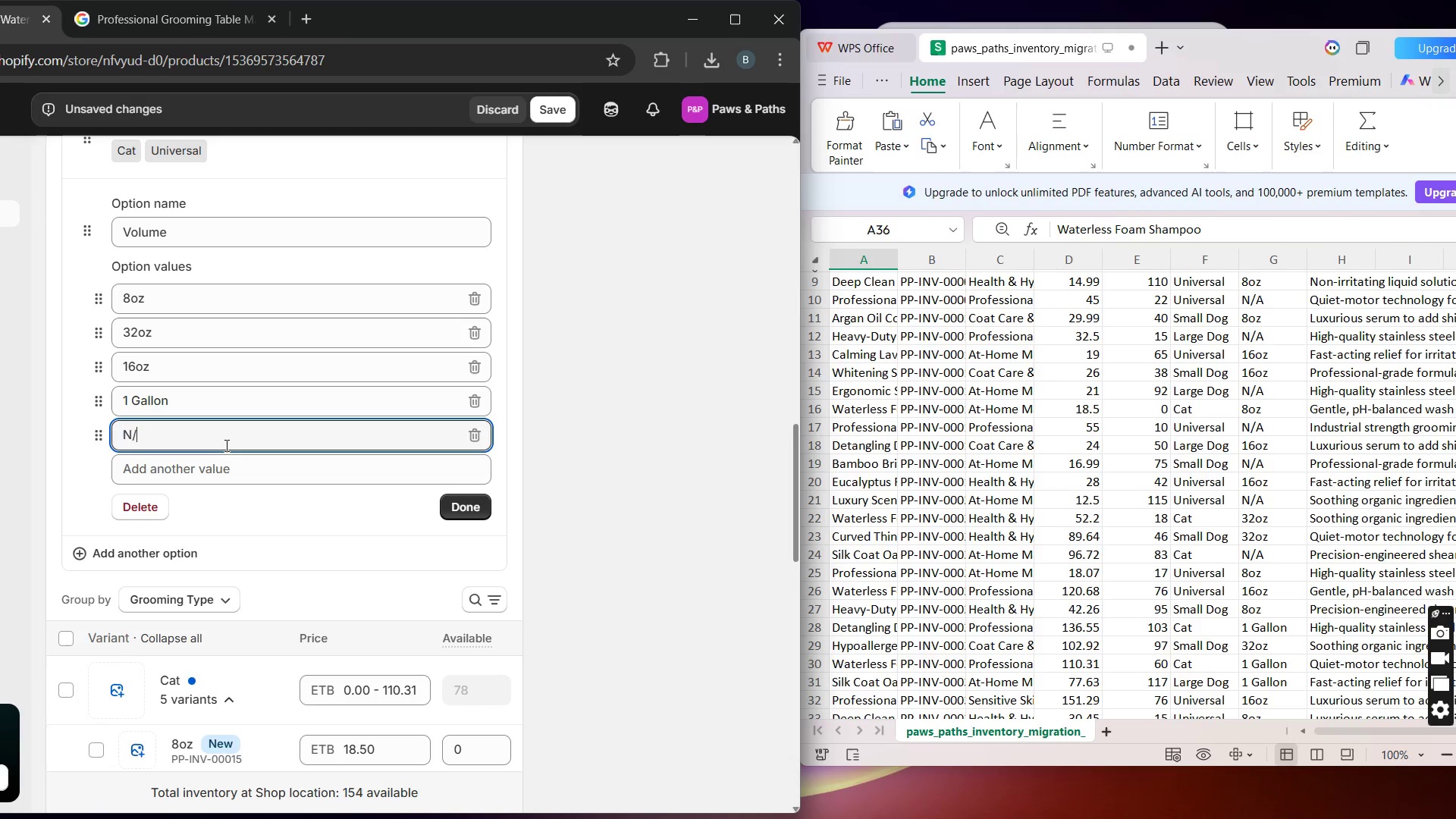 
key(A)
 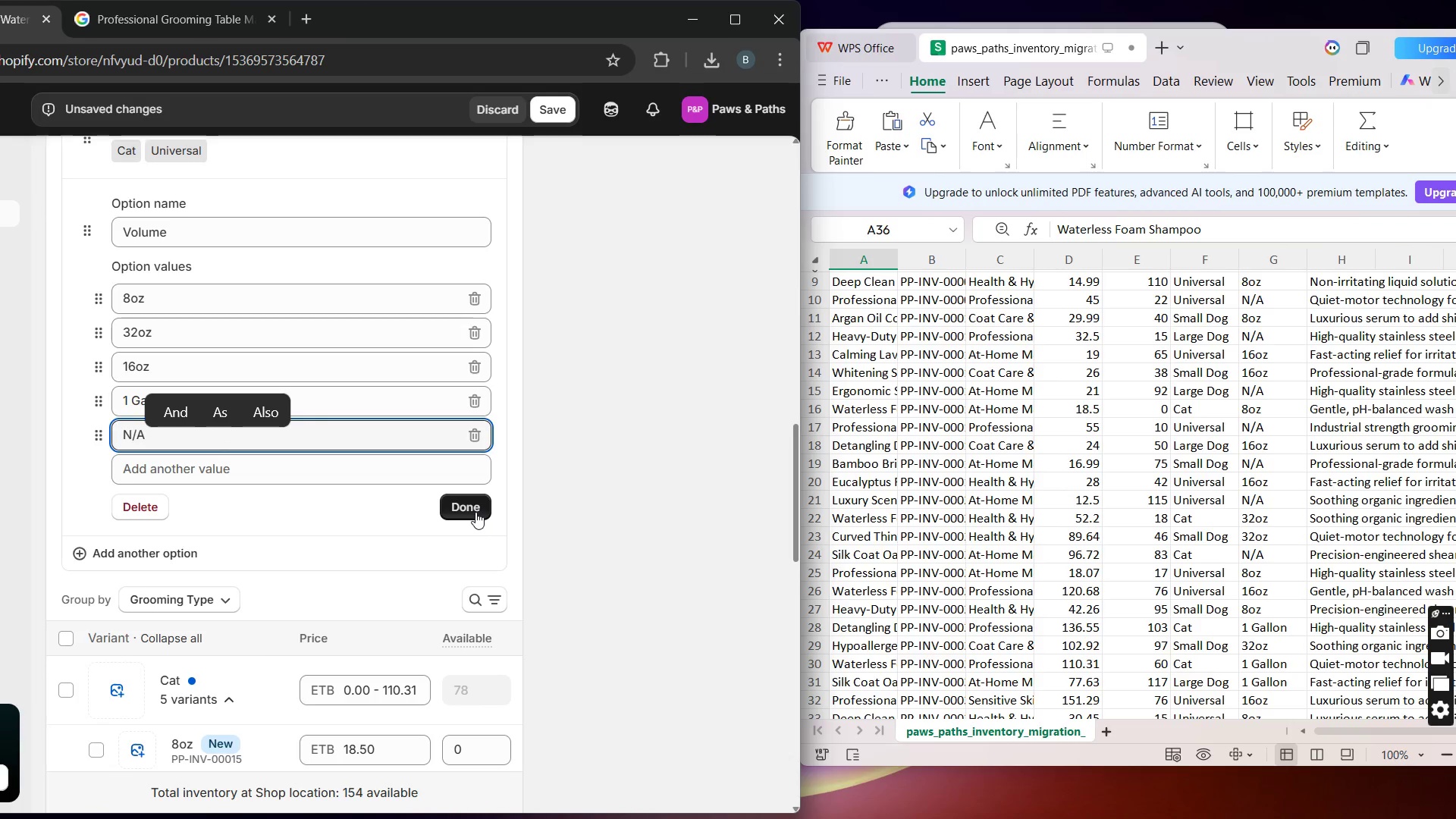 
left_click([475, 512])
 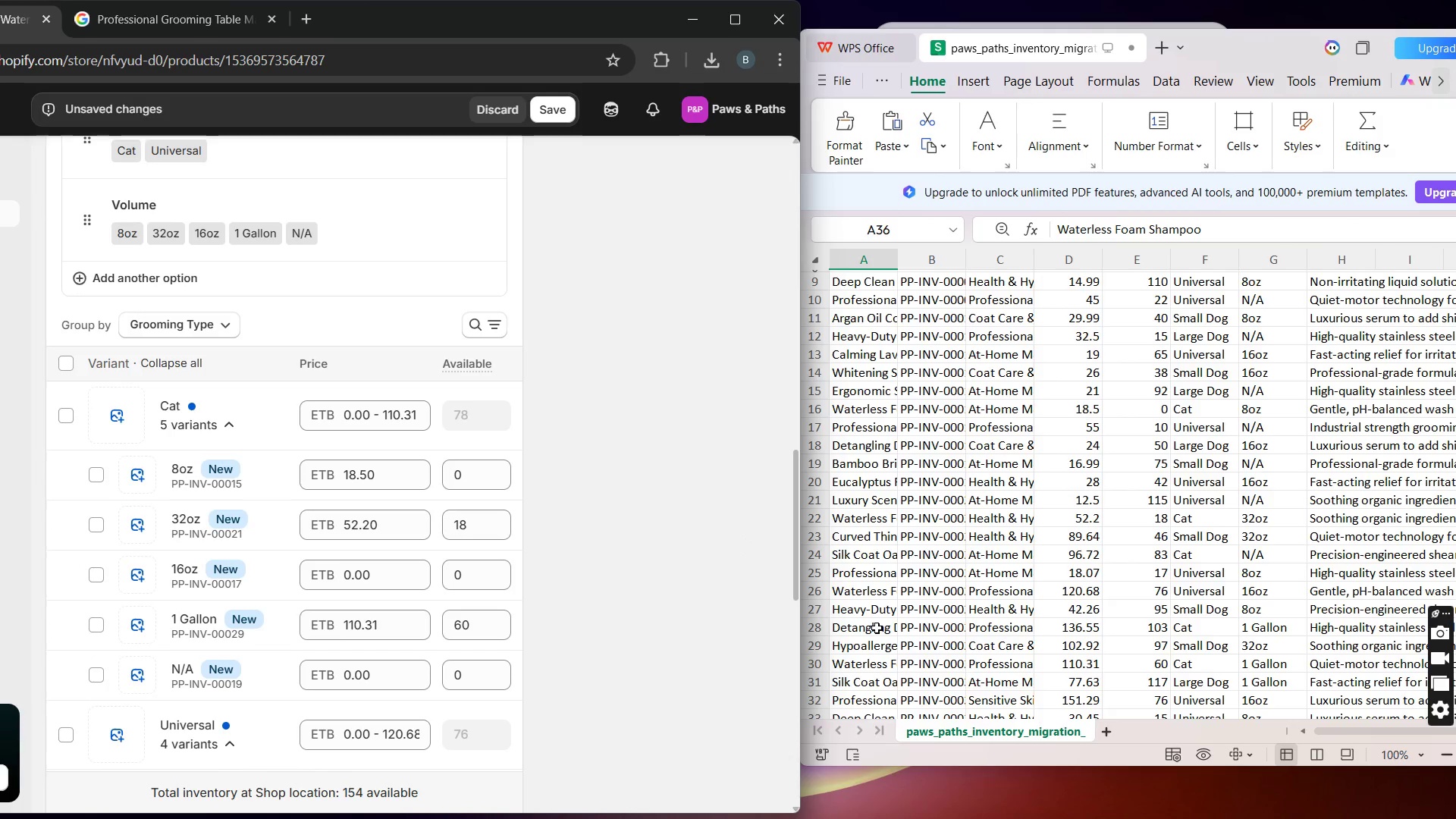 
left_click([877, 627])
 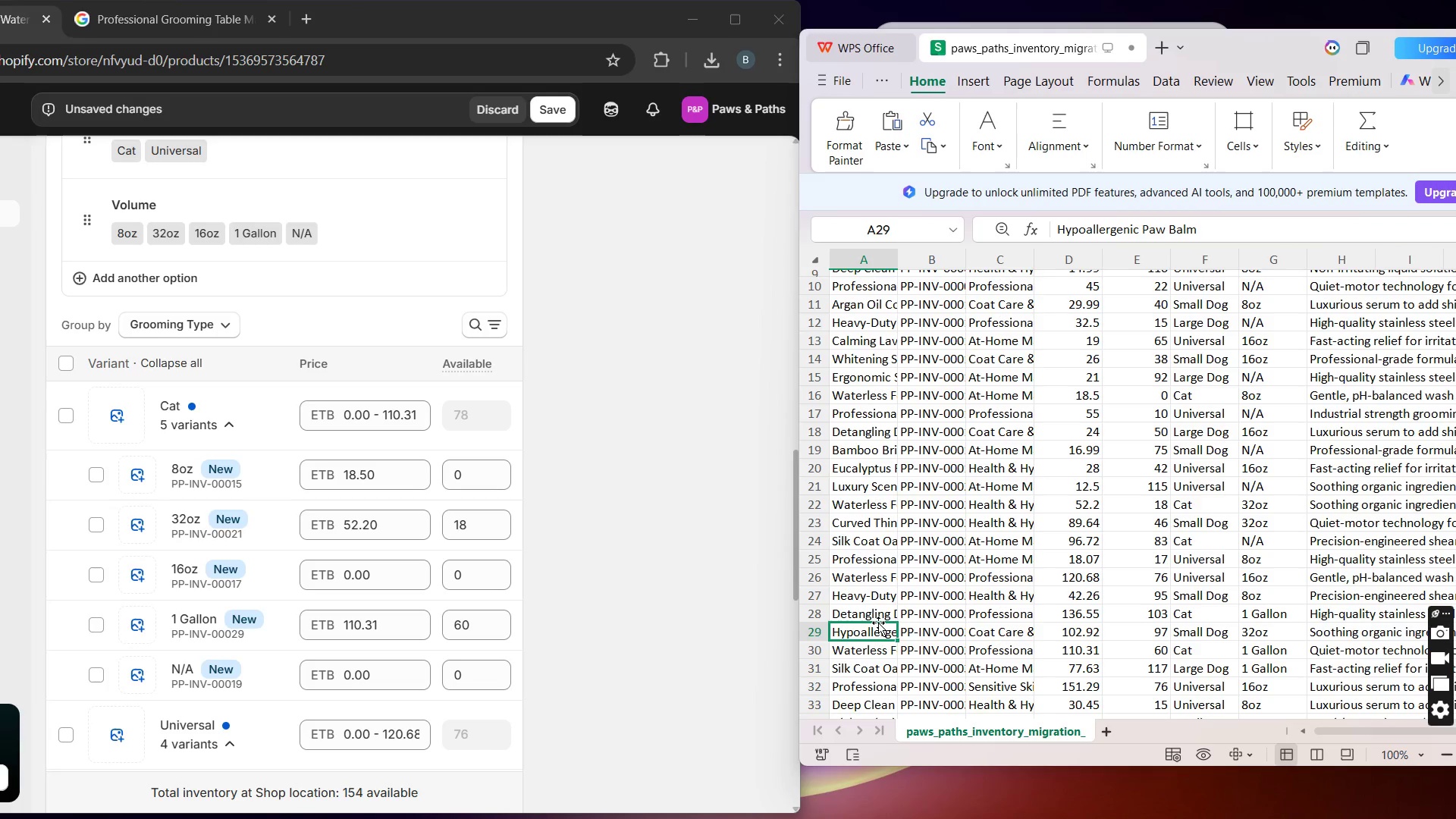 
wait(5.61)
 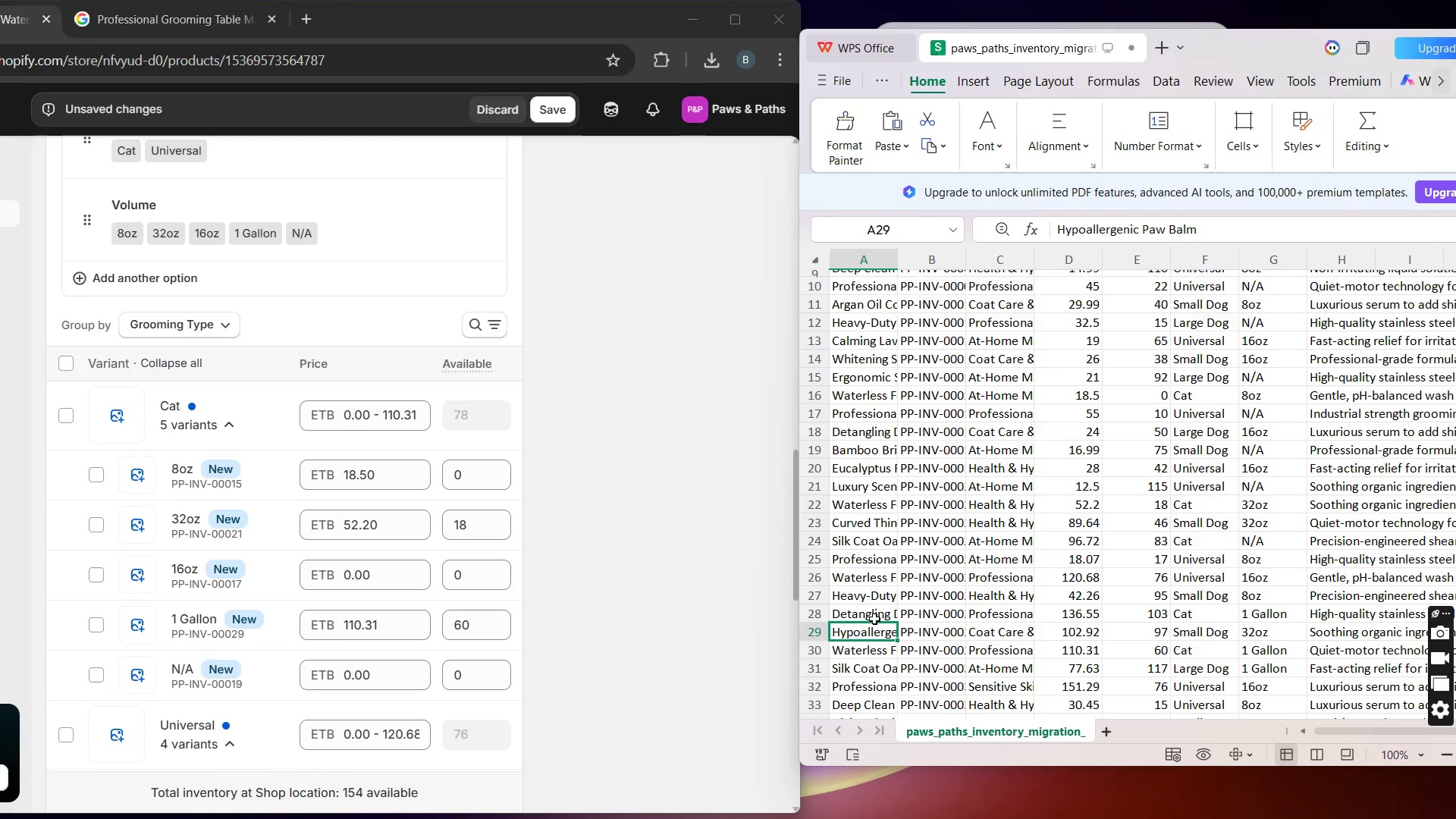 
left_click([880, 580])
 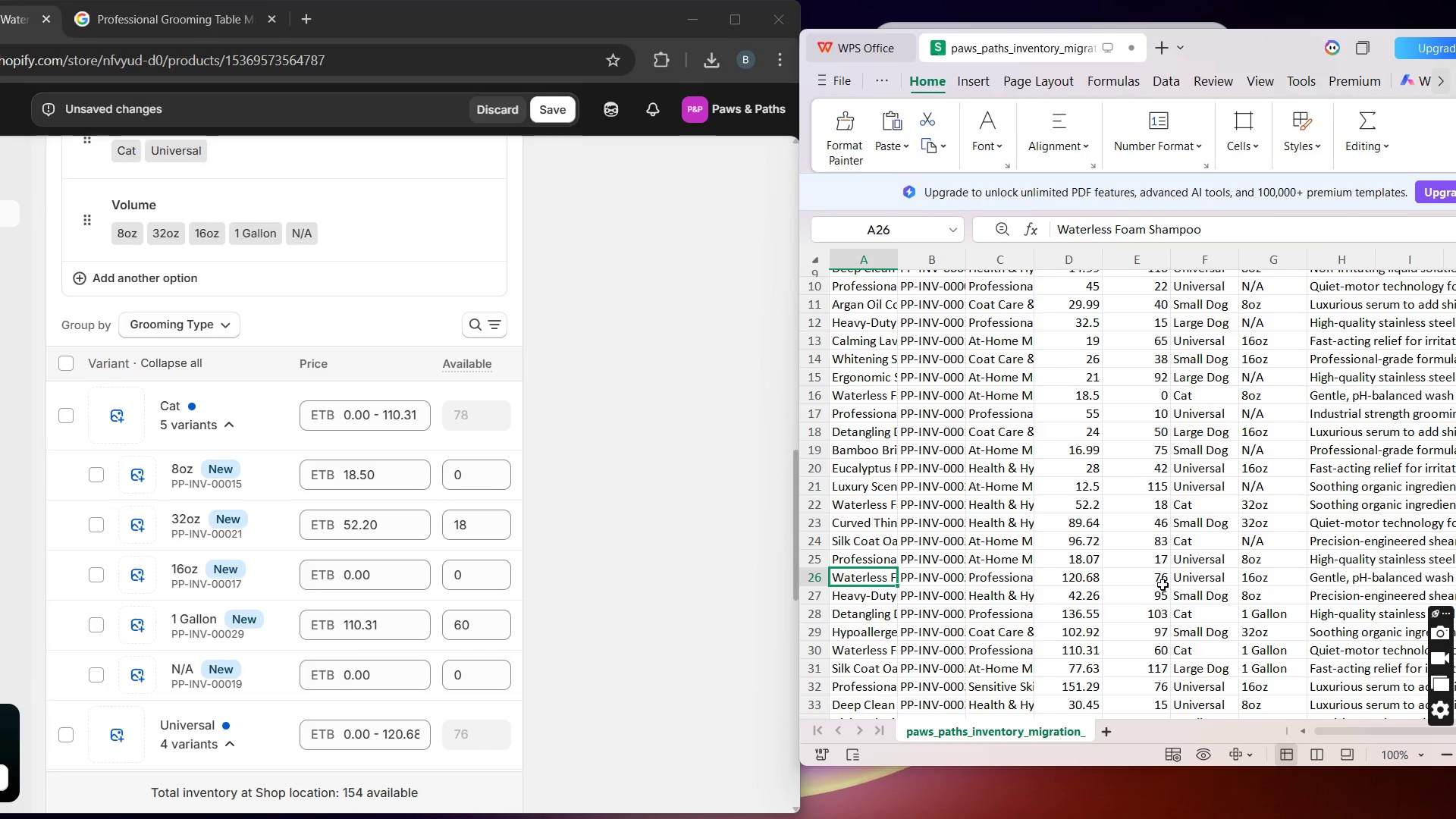 
wait(22.66)
 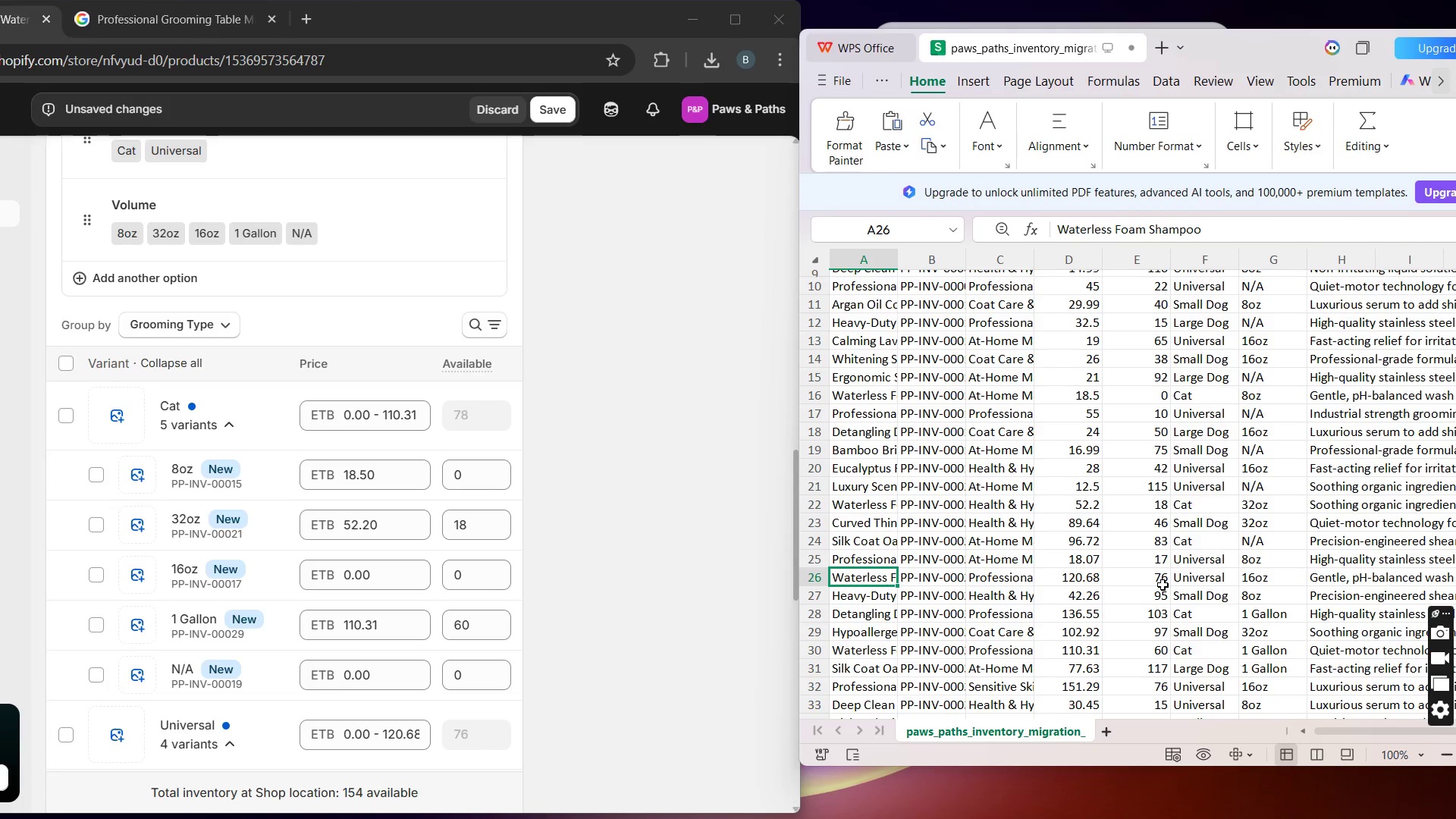 
left_click([229, 739])
 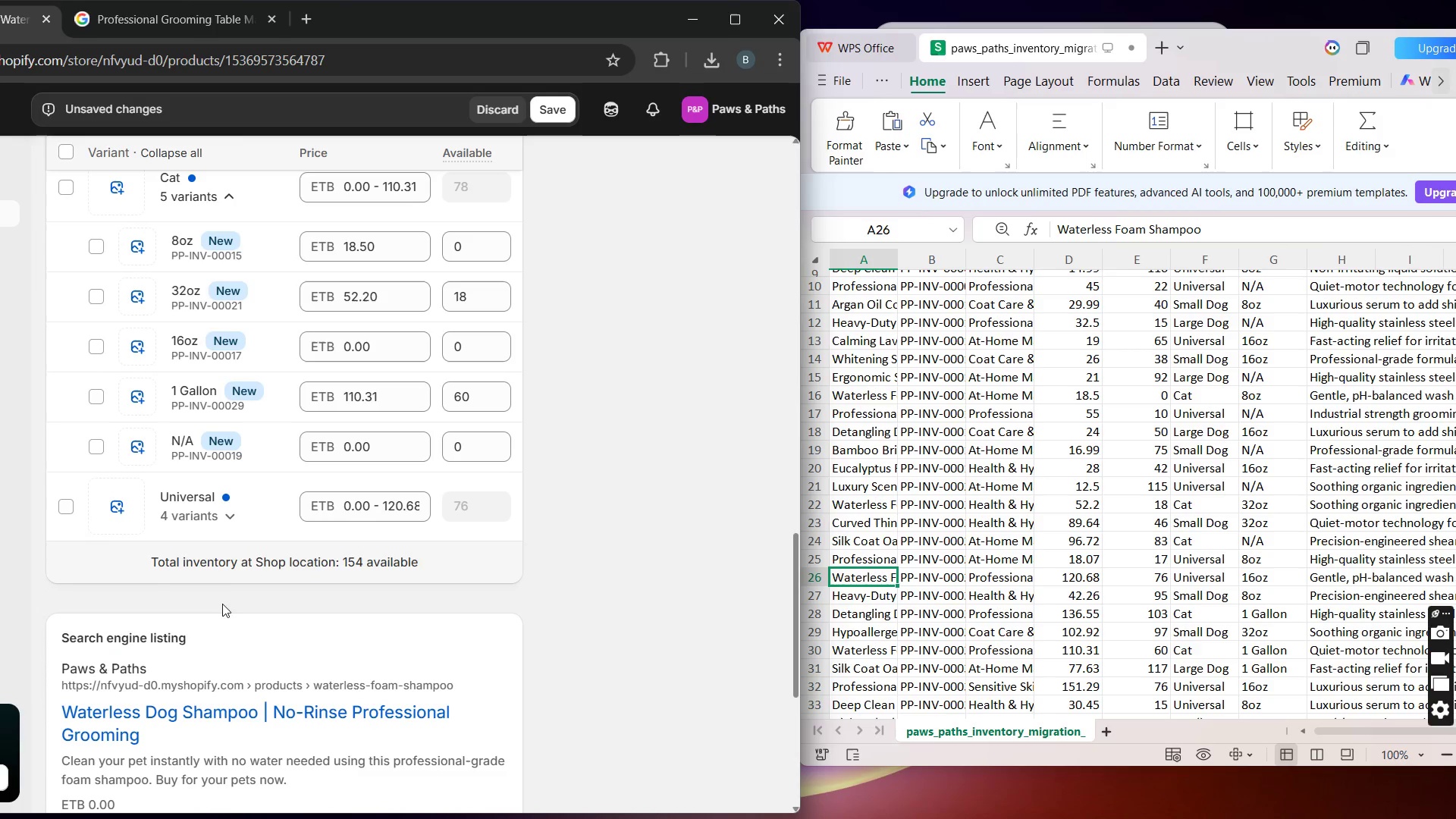 
left_click([211, 511])
 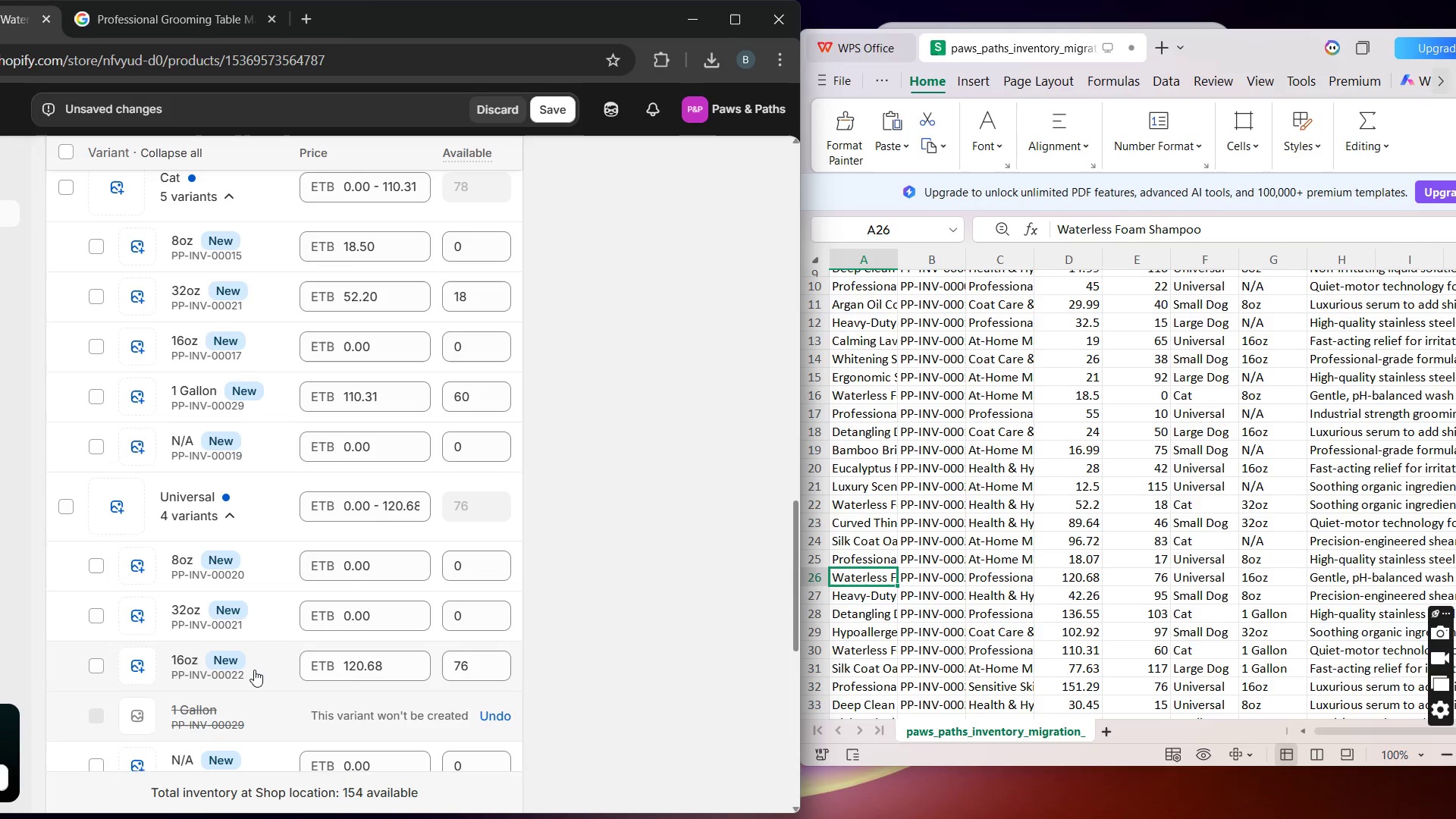 
wait(9.3)
 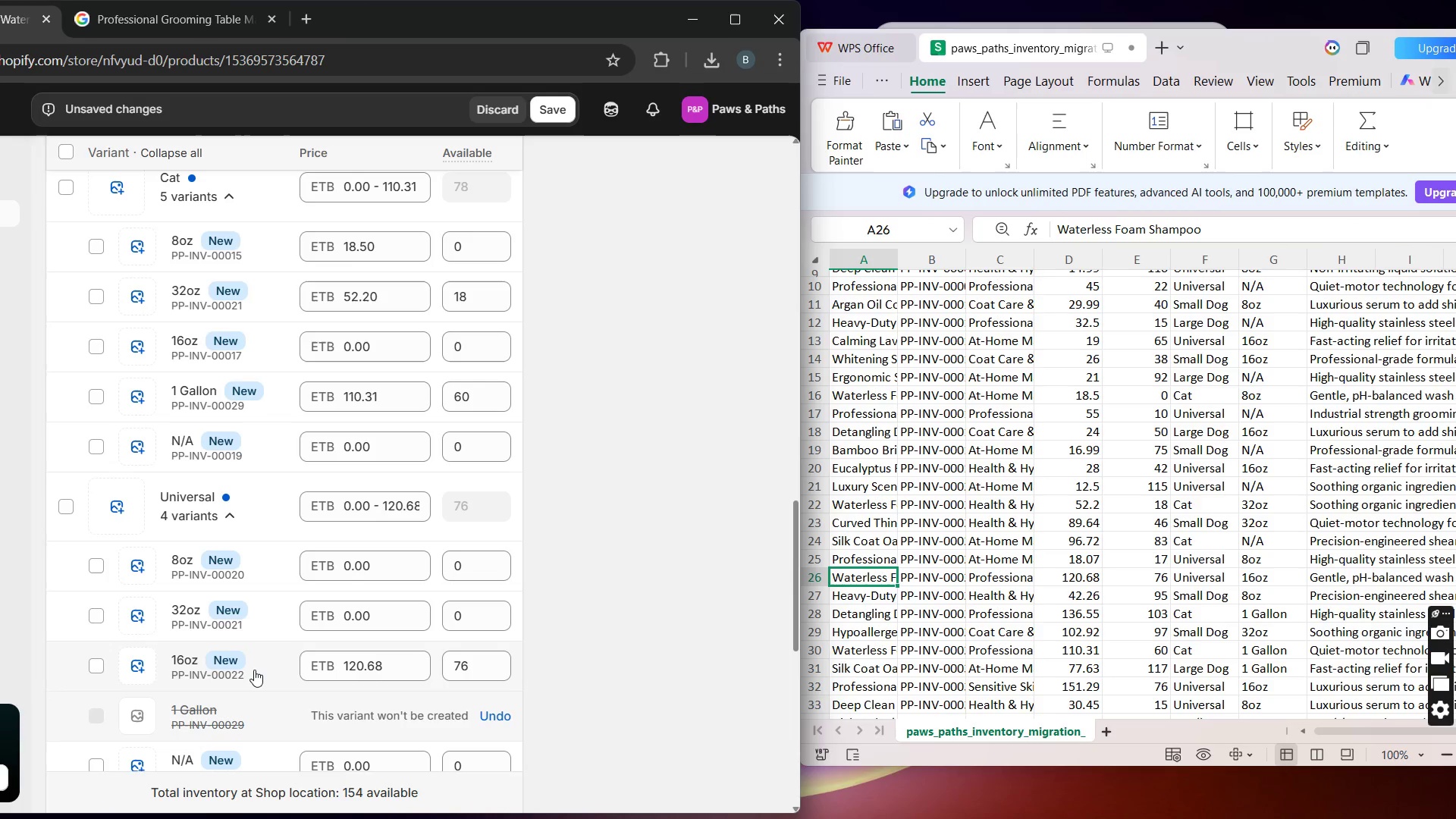 
left_click([254, 670])
 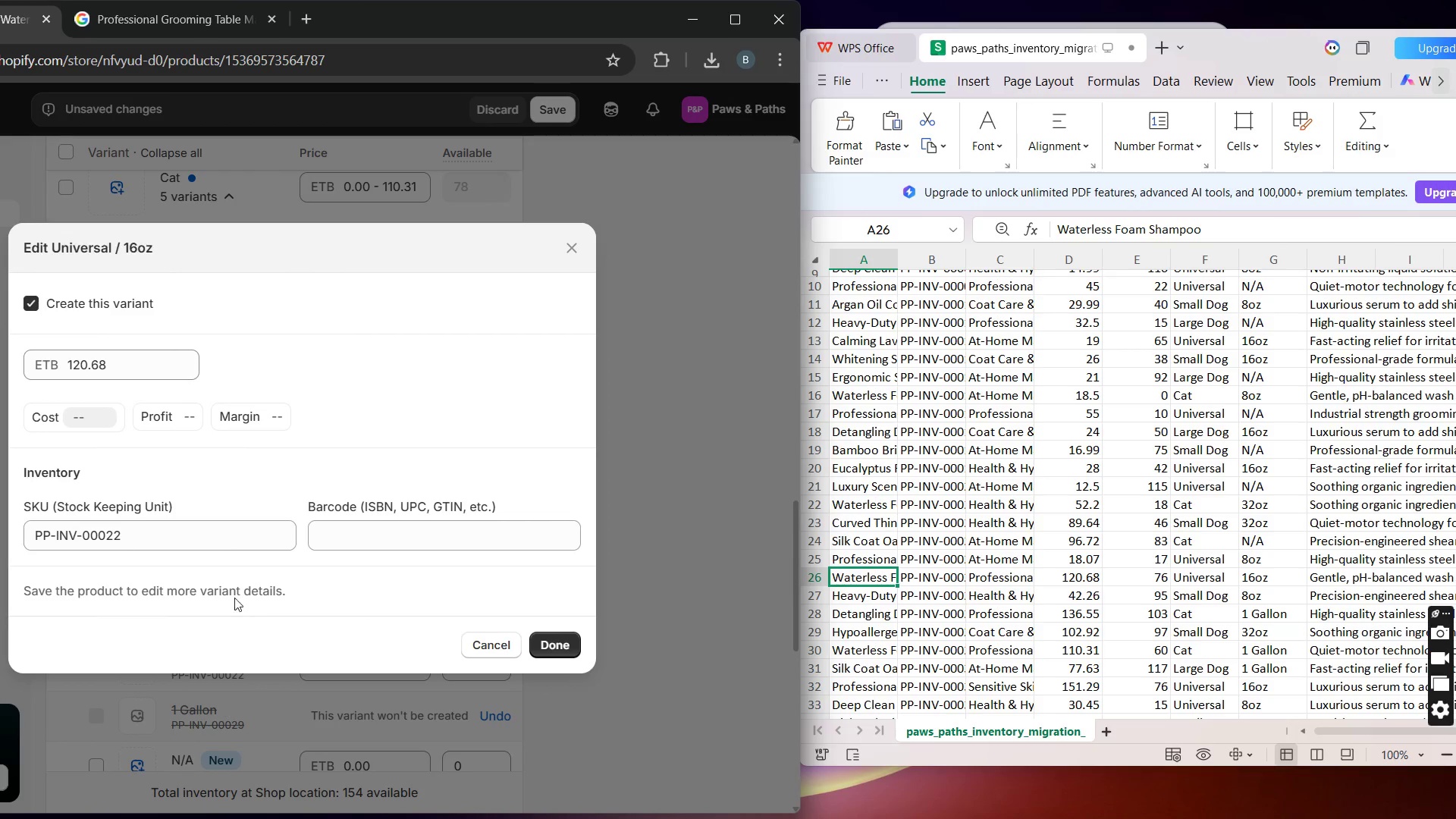 
left_click([228, 532])
 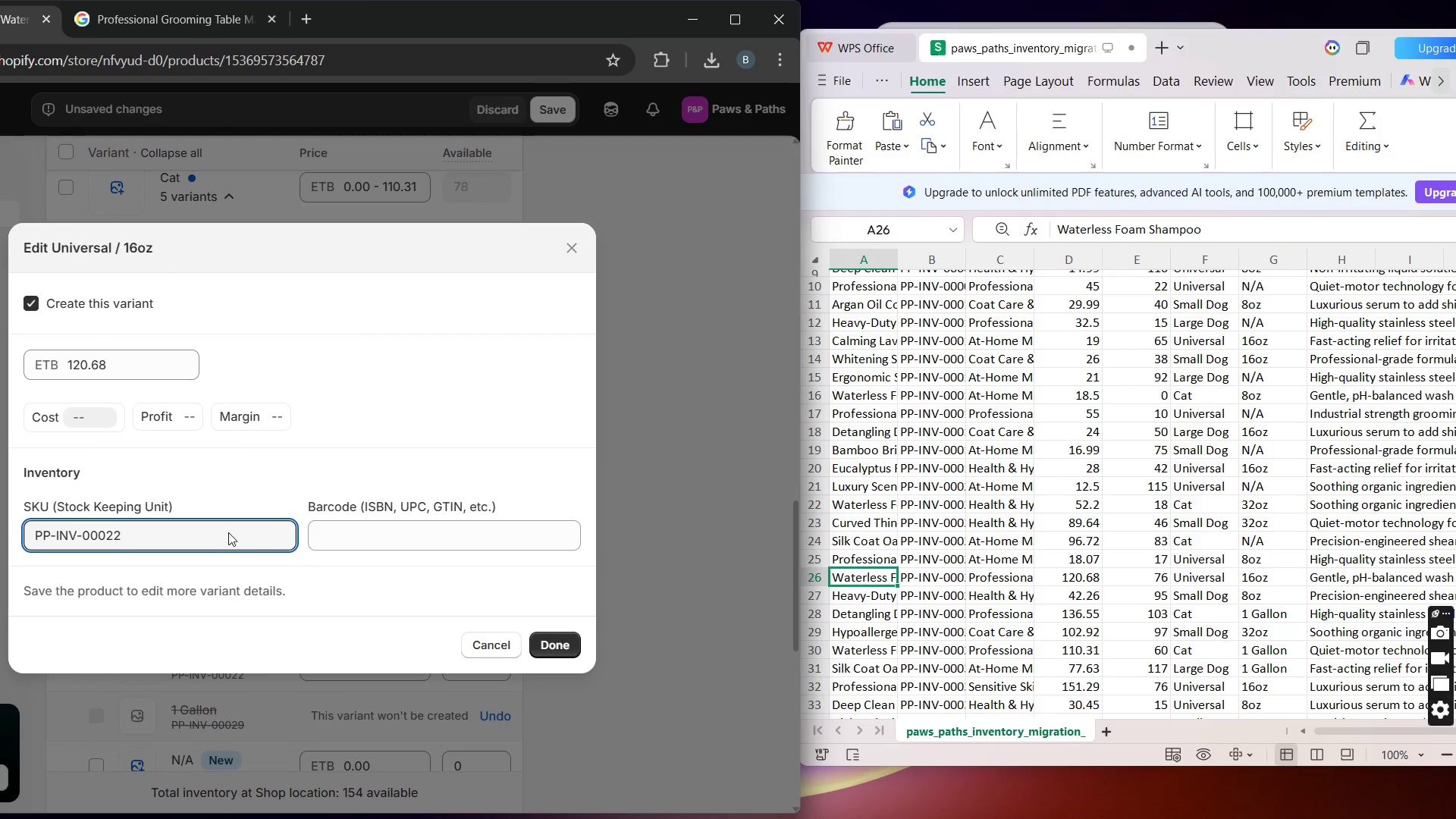 
key(Backspace)
 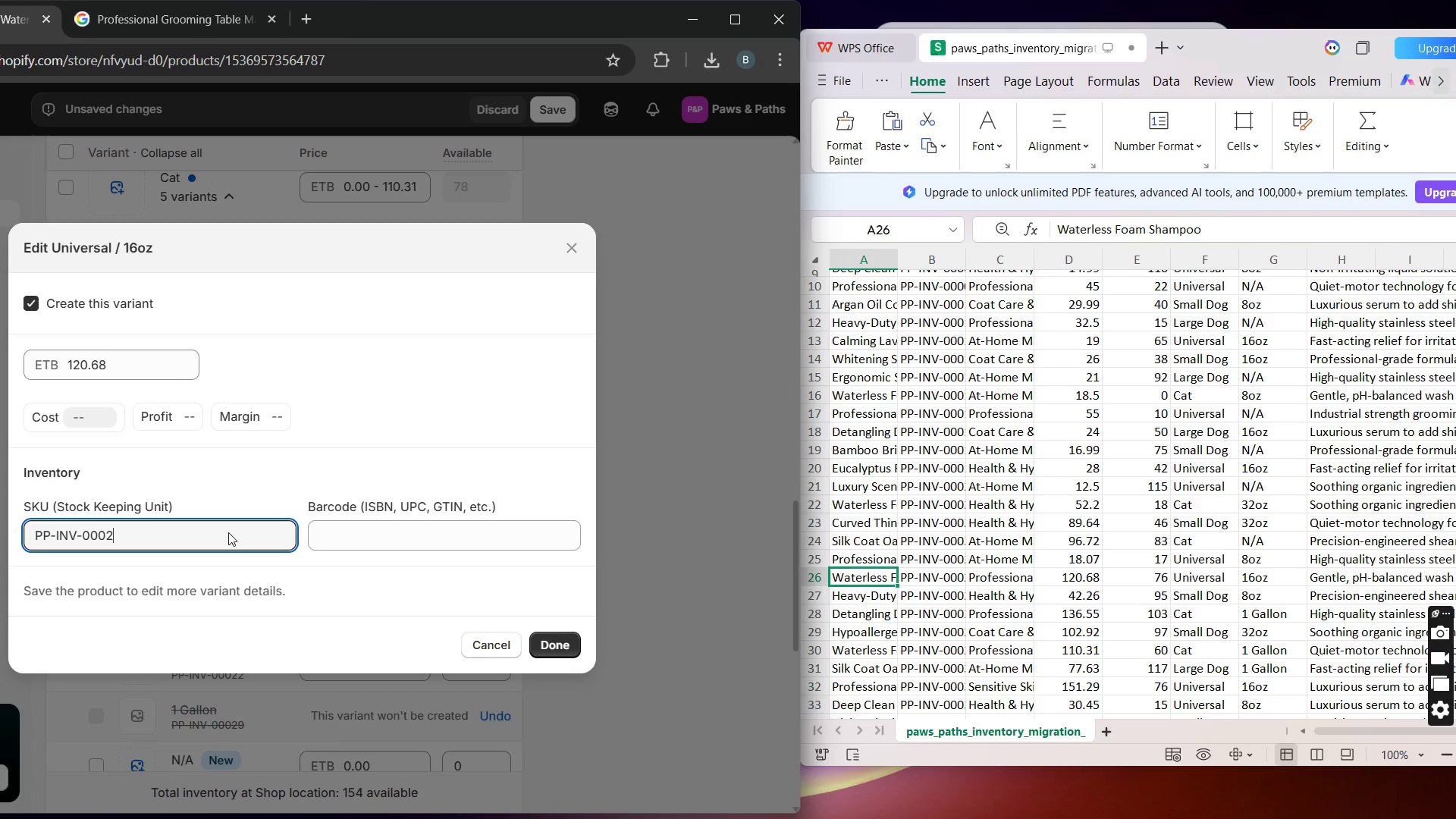 
key(5)
 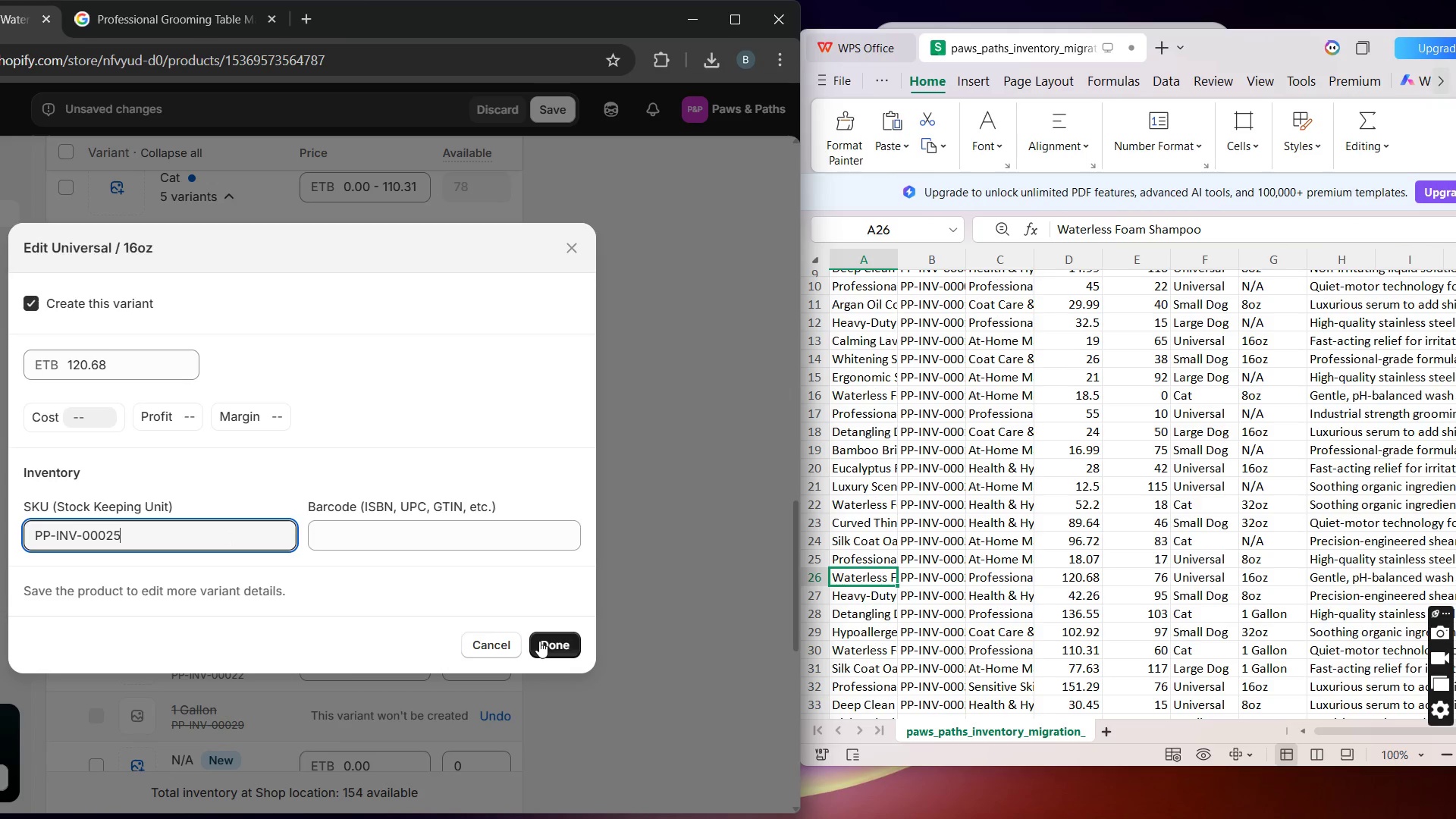 
left_click([539, 641])
 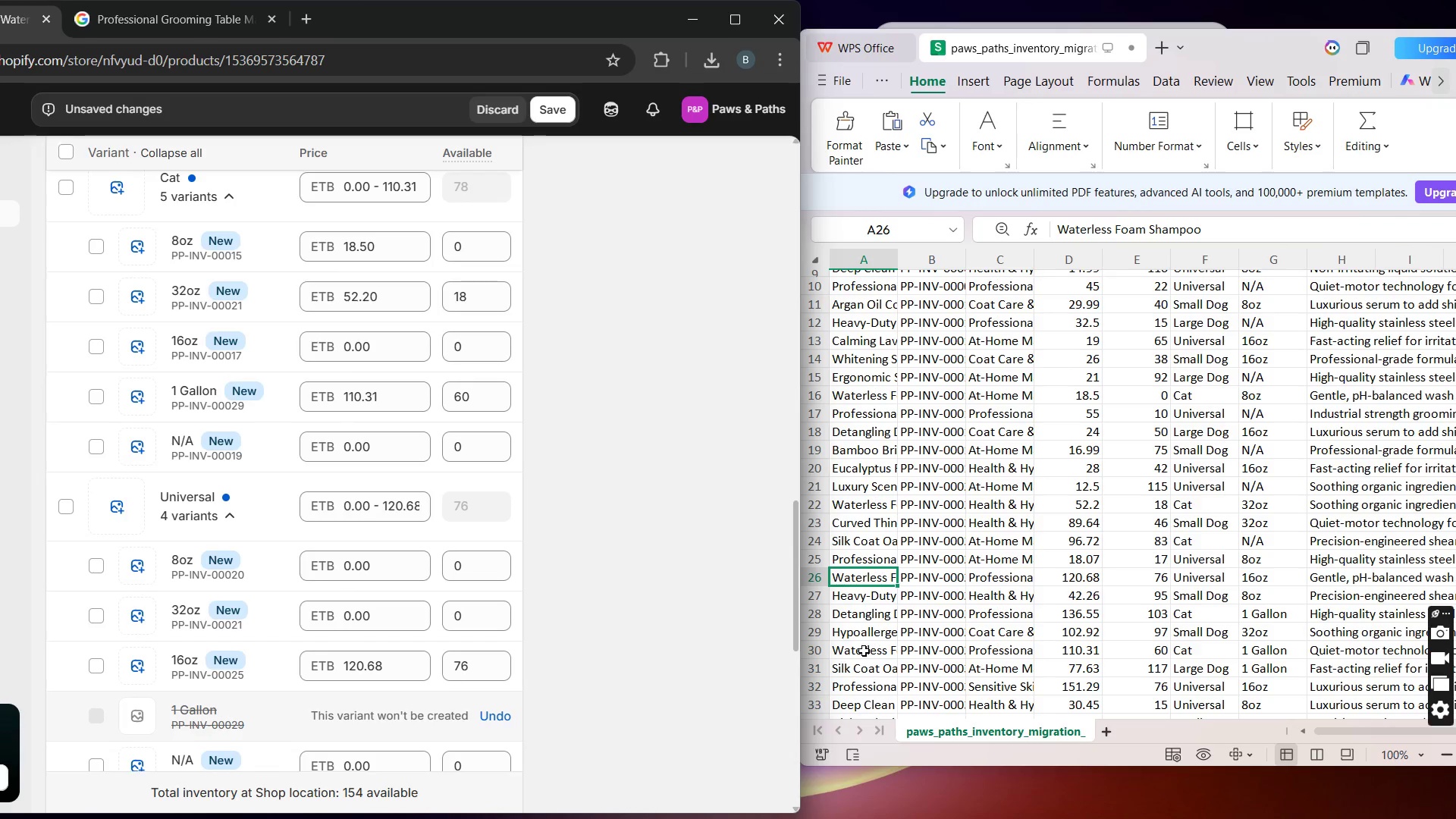 
wait(5.17)
 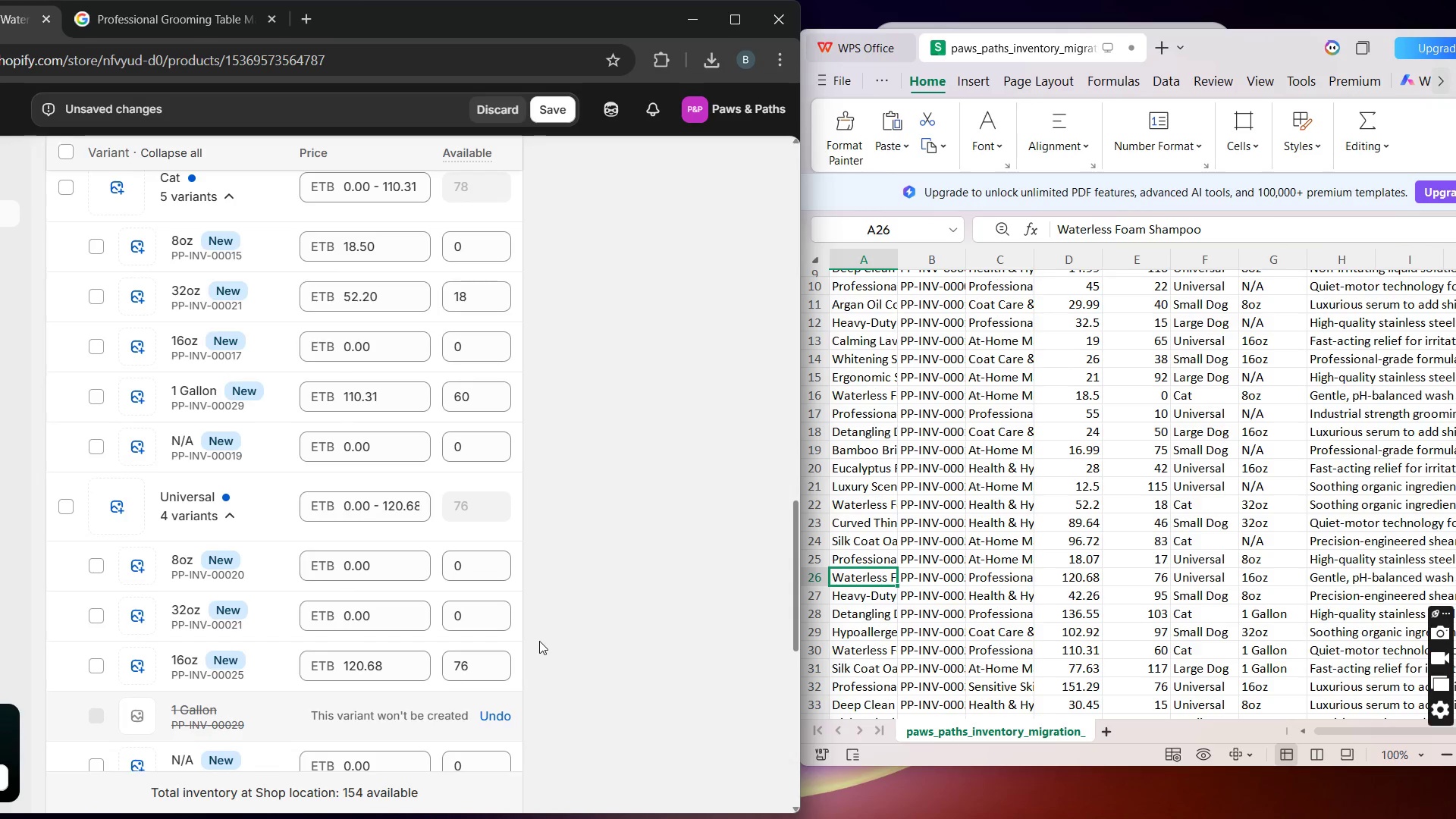 
left_click([864, 650])
 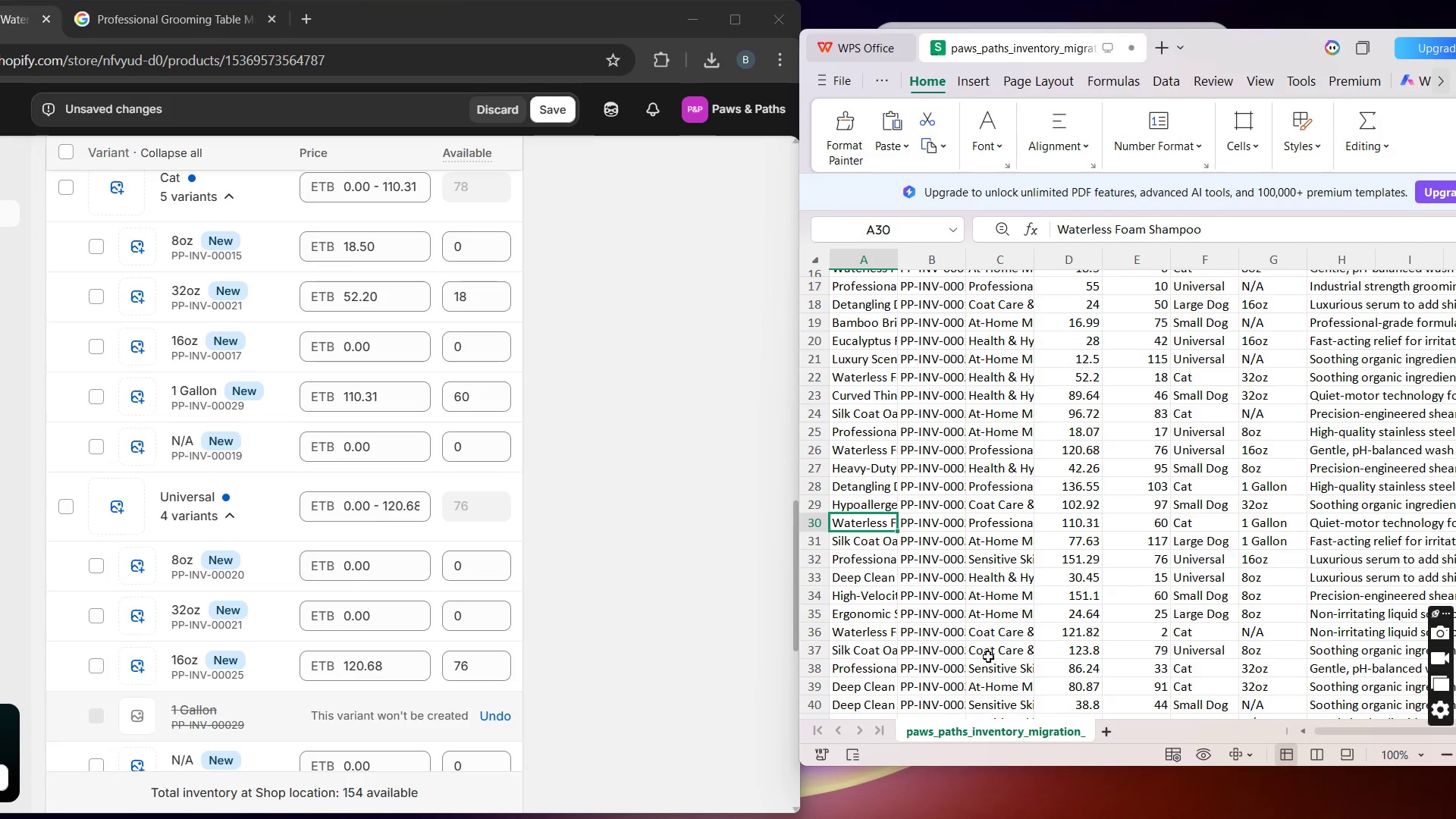 
wait(5.67)
 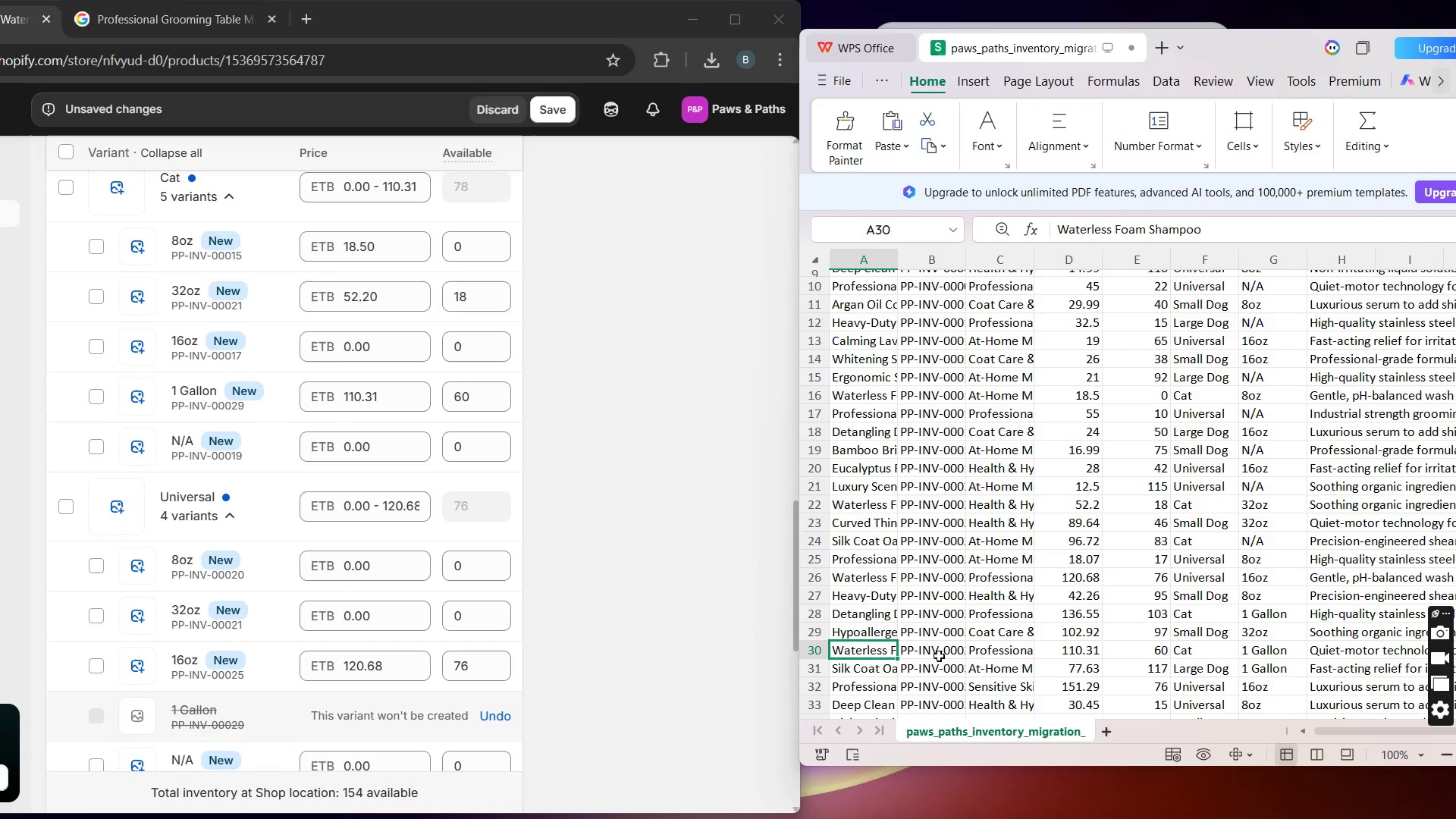 
left_click([861, 631])
 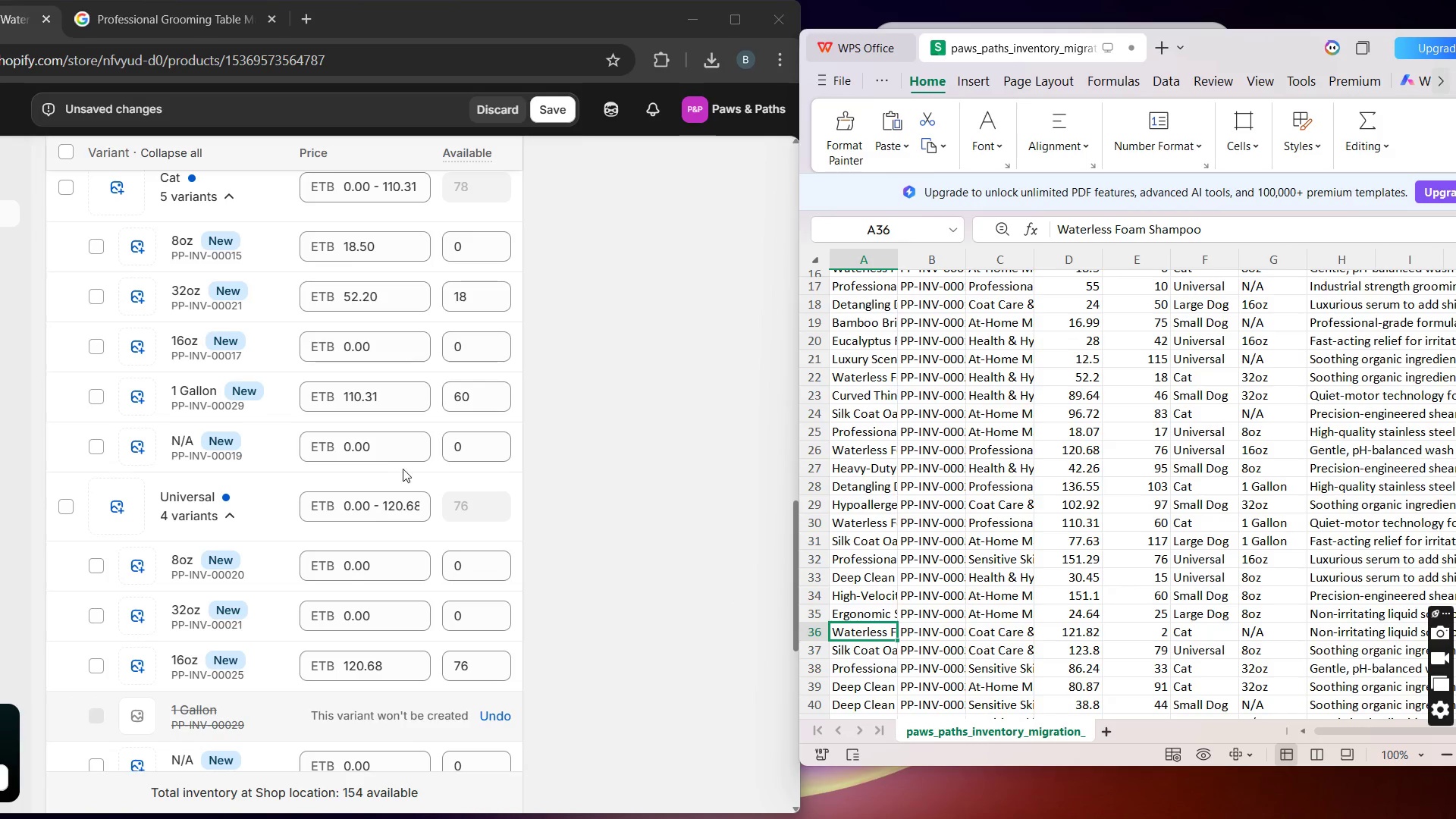 
wait(9.89)
 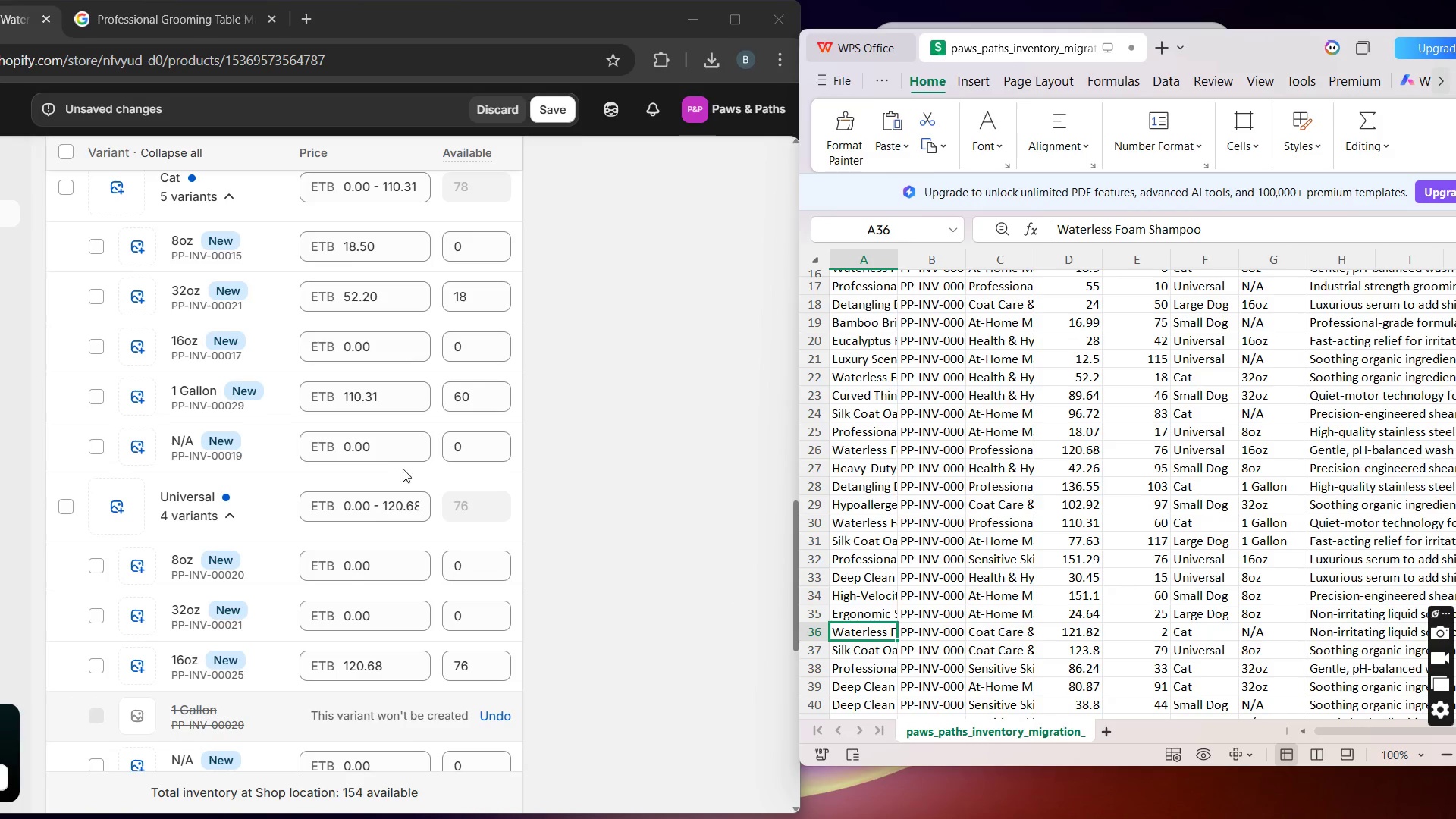 
left_click([453, 450])
 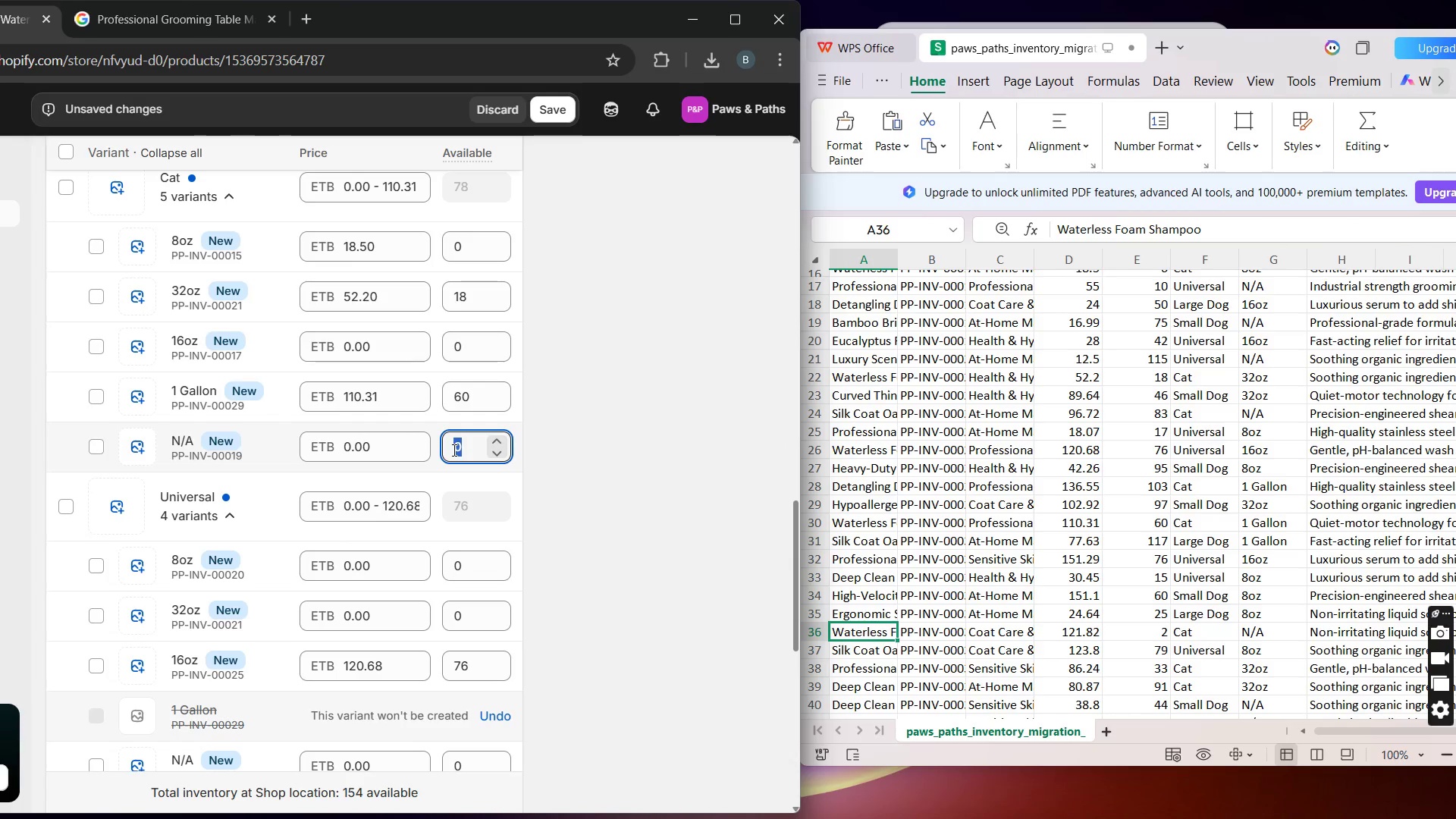 
key(2)
 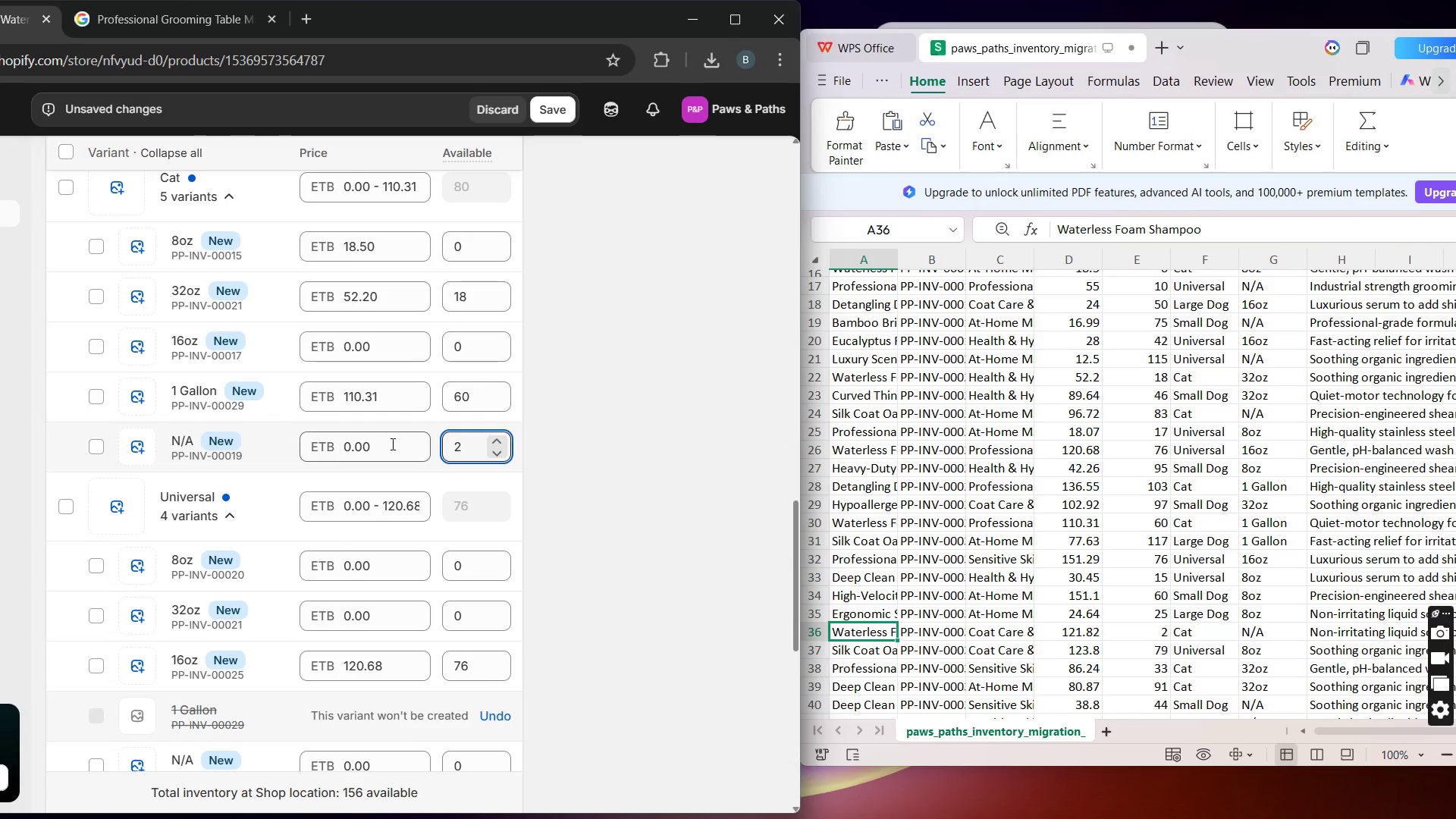 
left_click_drag(start_coordinate=[389, 449], to_coordinate=[332, 453])
 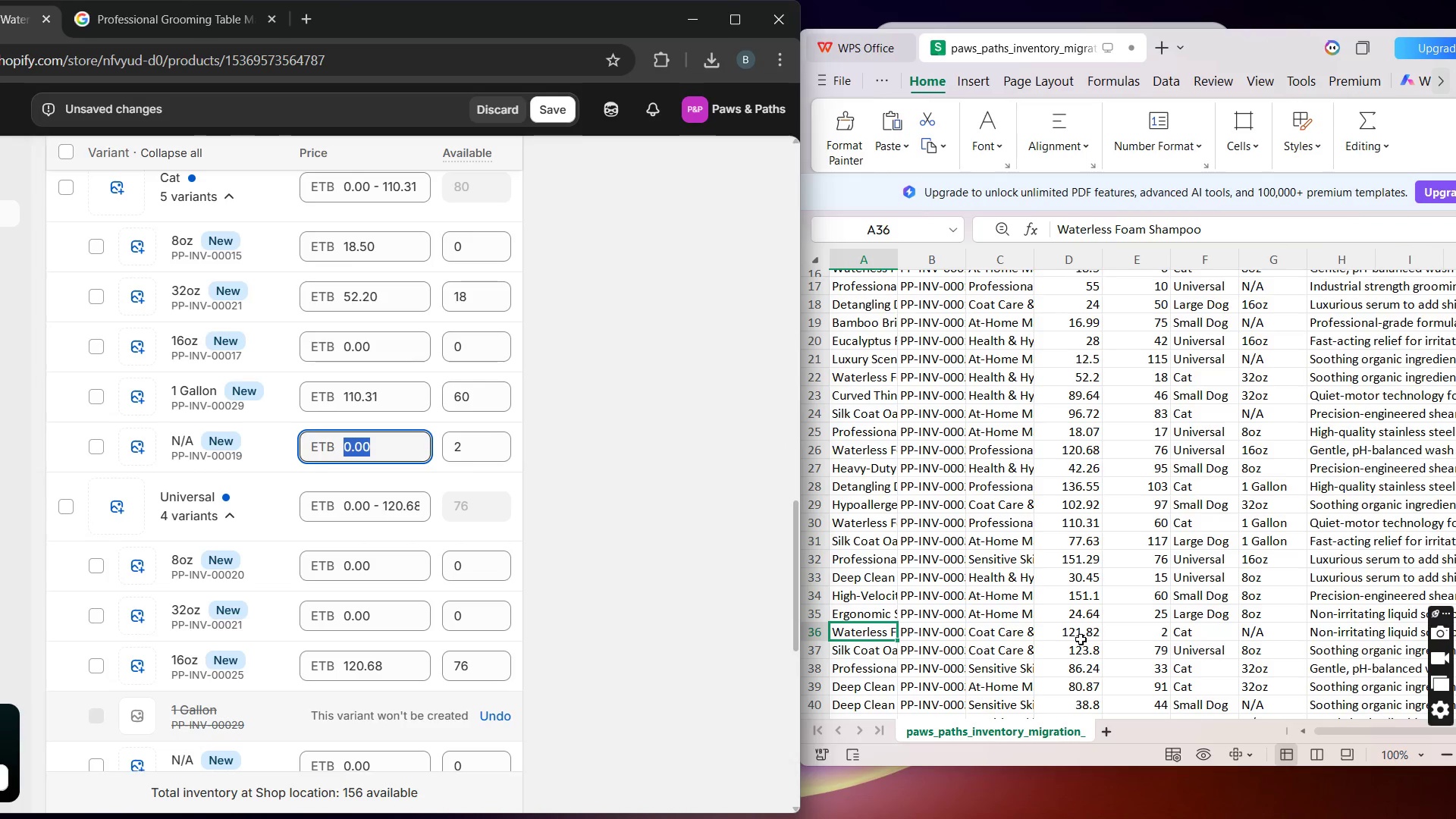 
wait(5.16)
 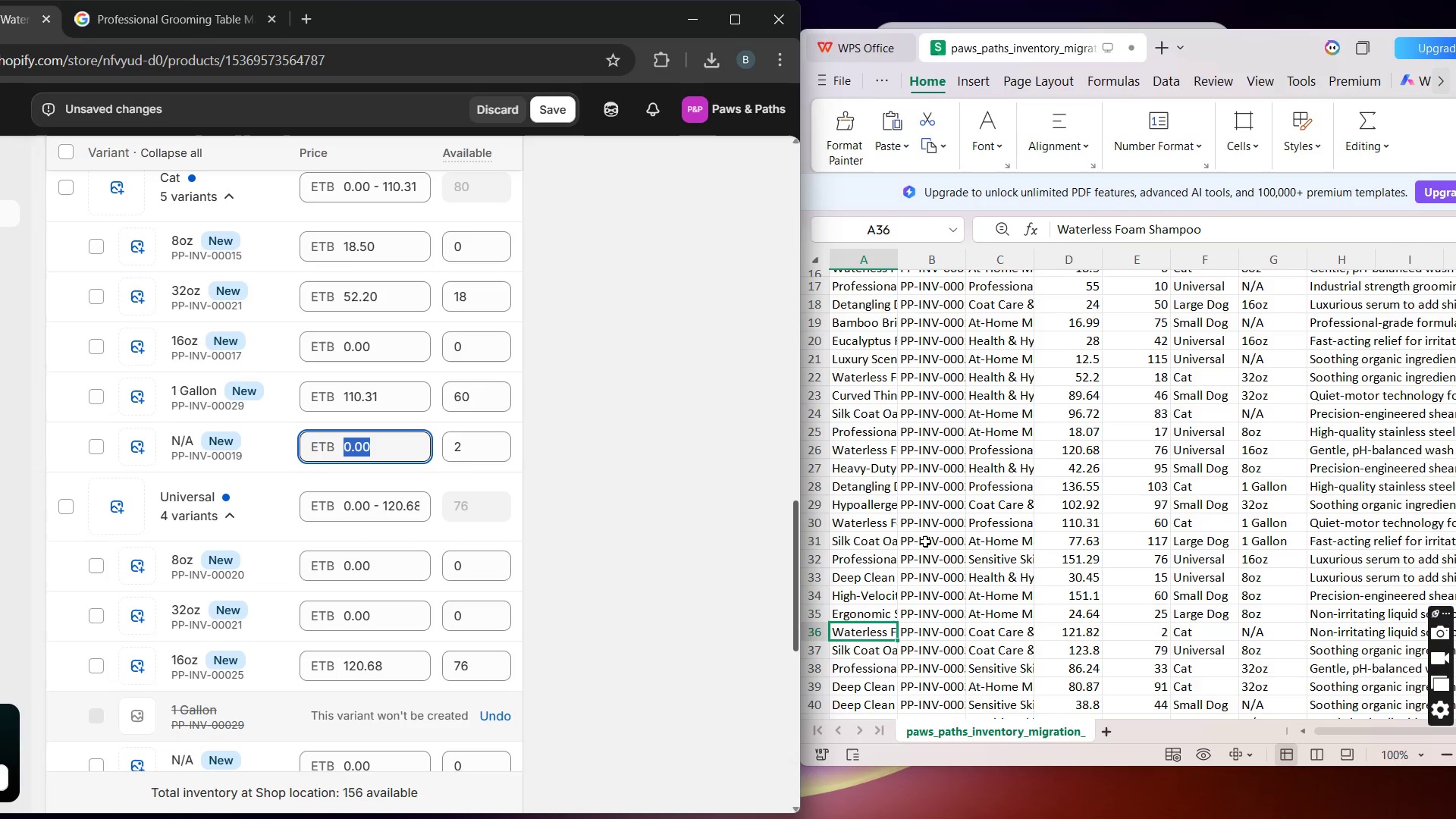 
type(121.82)
 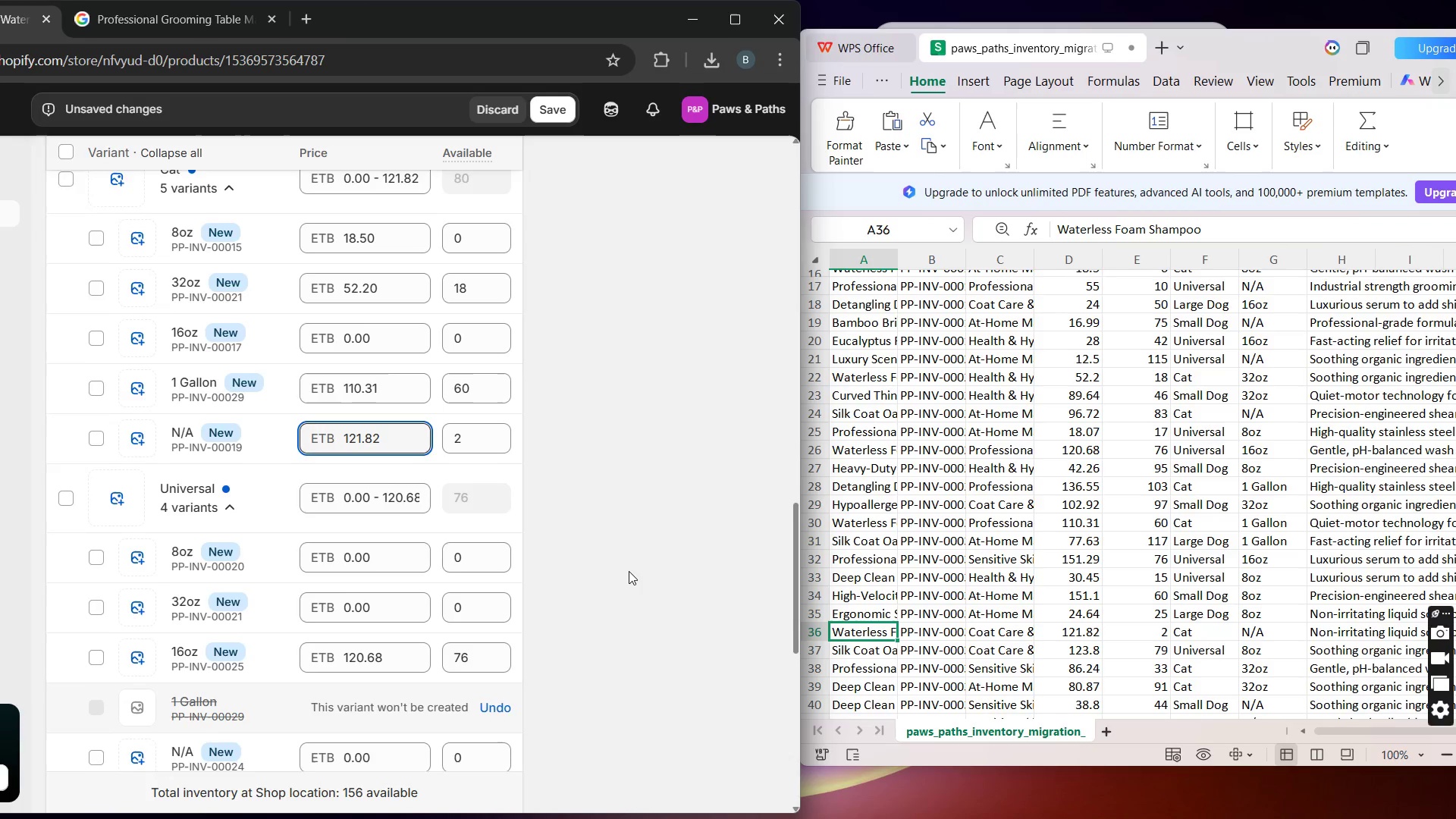 
wait(5.84)
 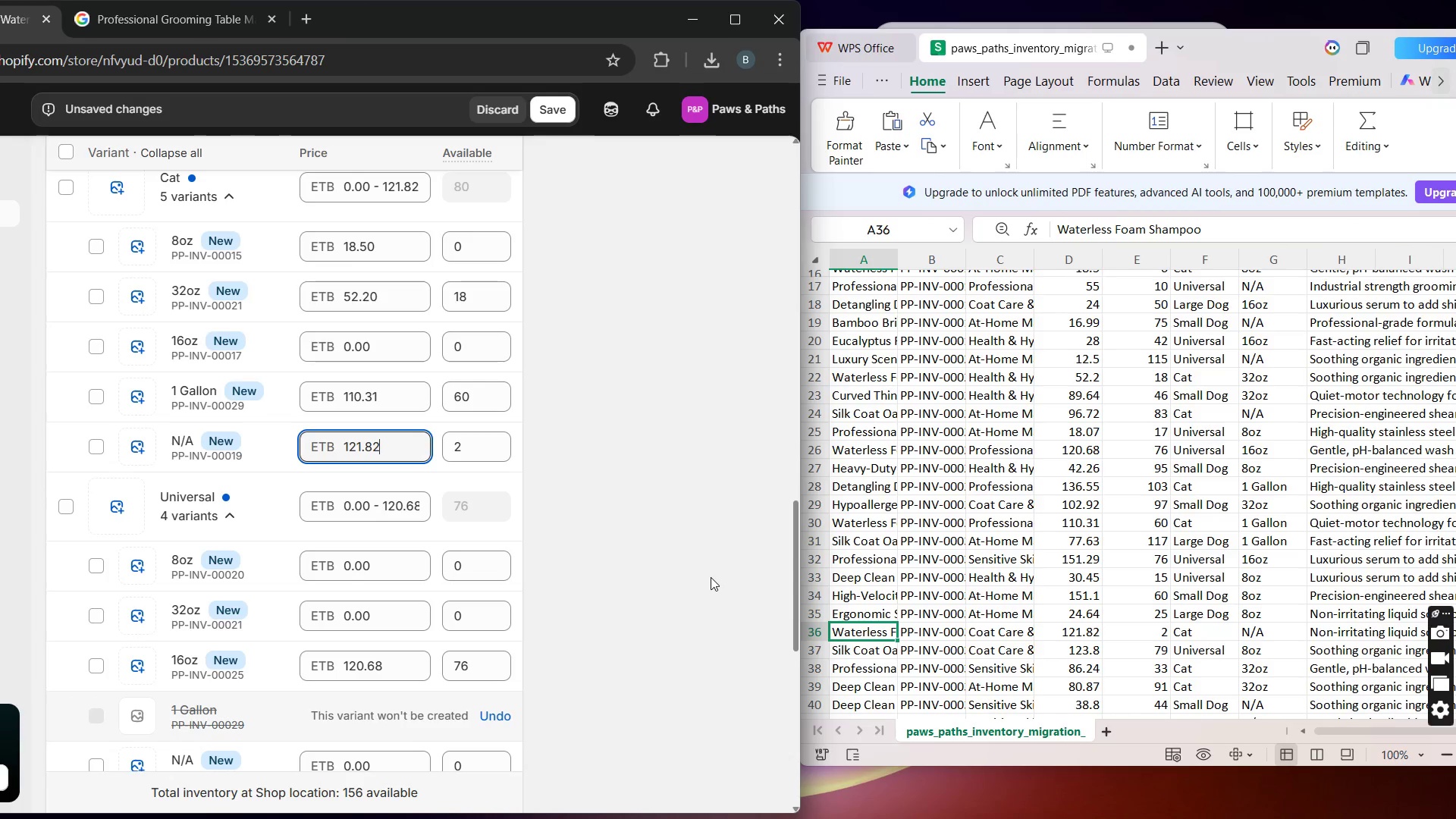 
left_click([202, 429])
 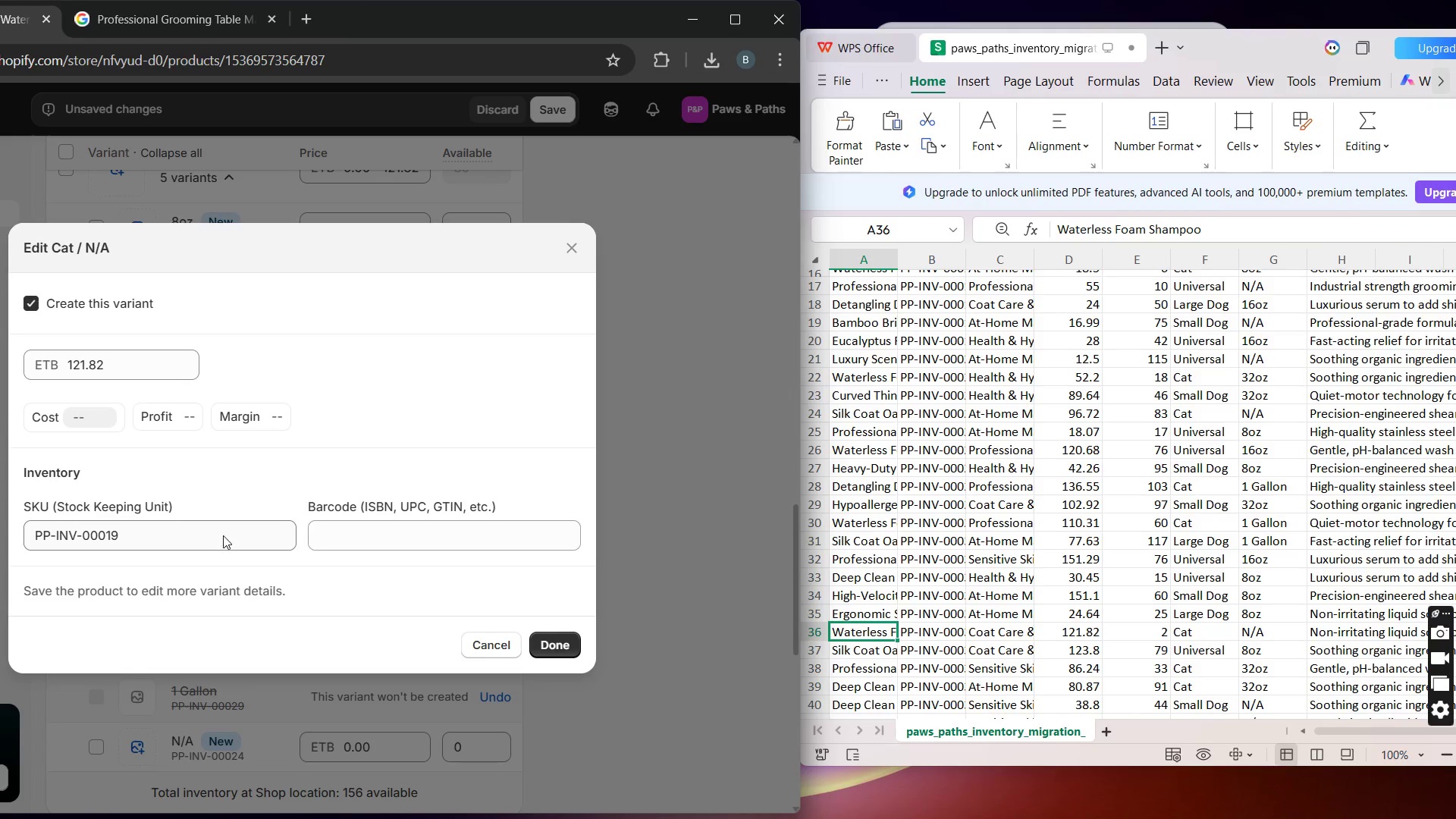 
left_click([222, 535])
 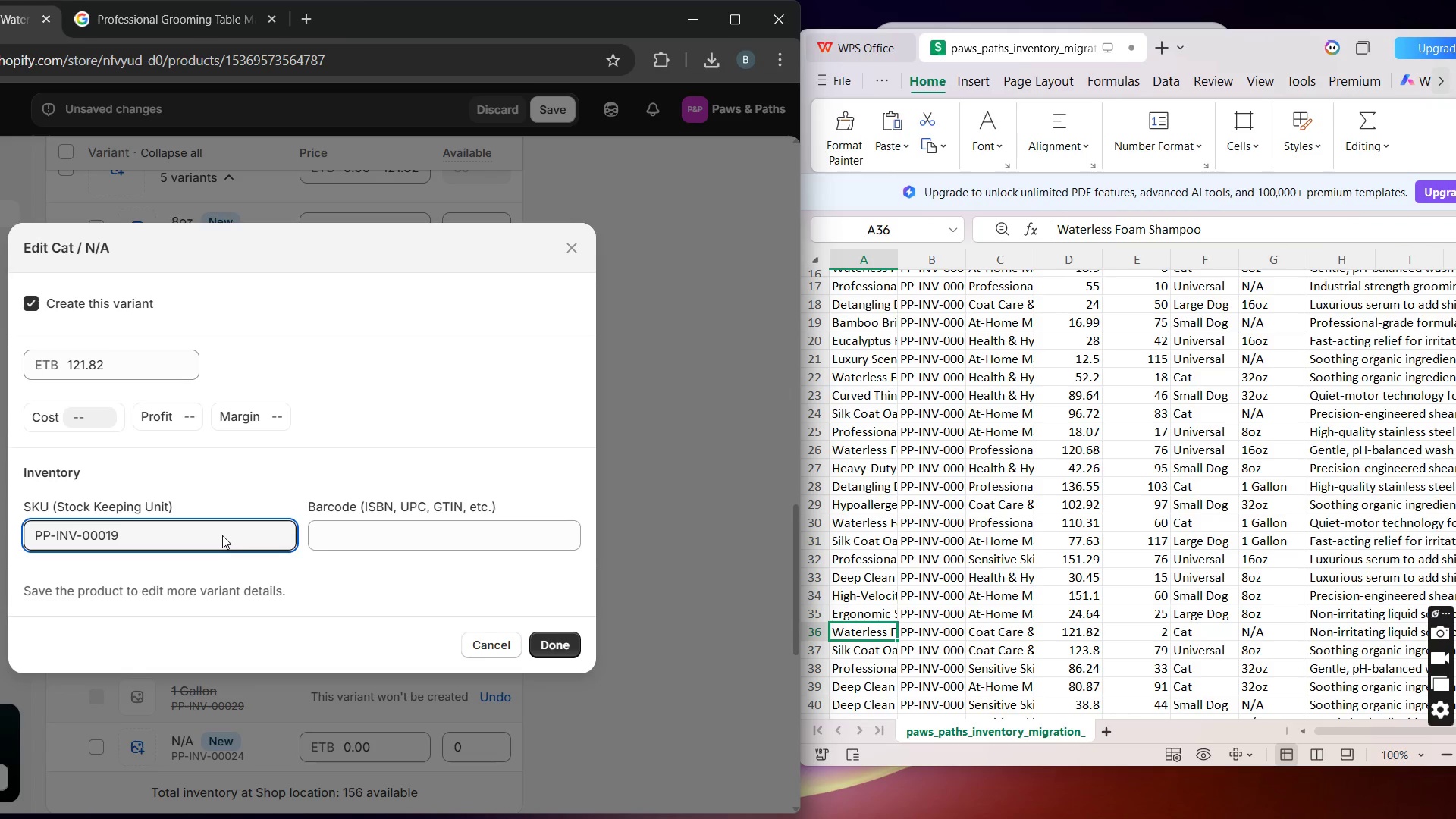 
key(Backspace)
key(Backspace)
type(35)
 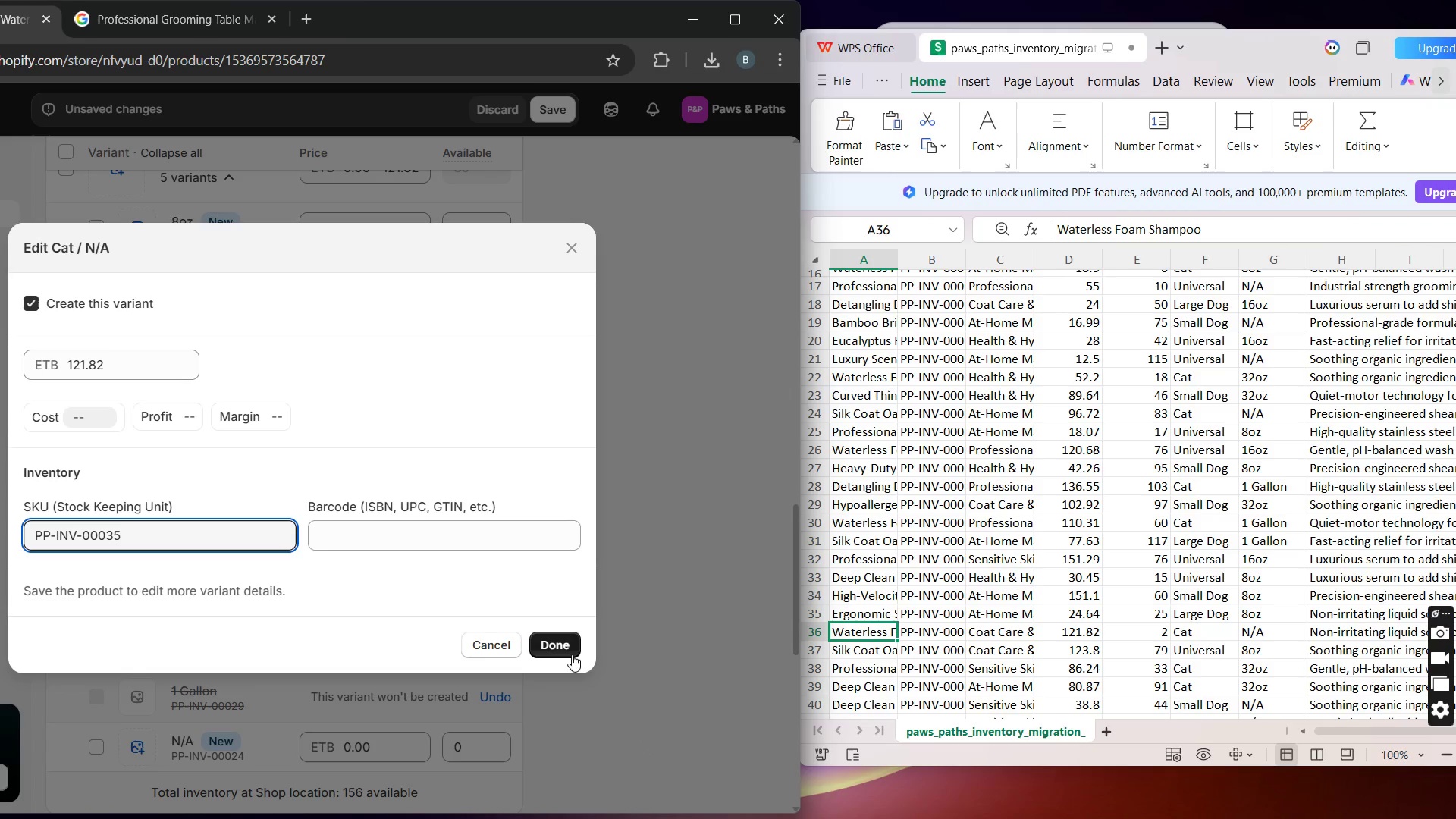 
left_click([566, 639])
 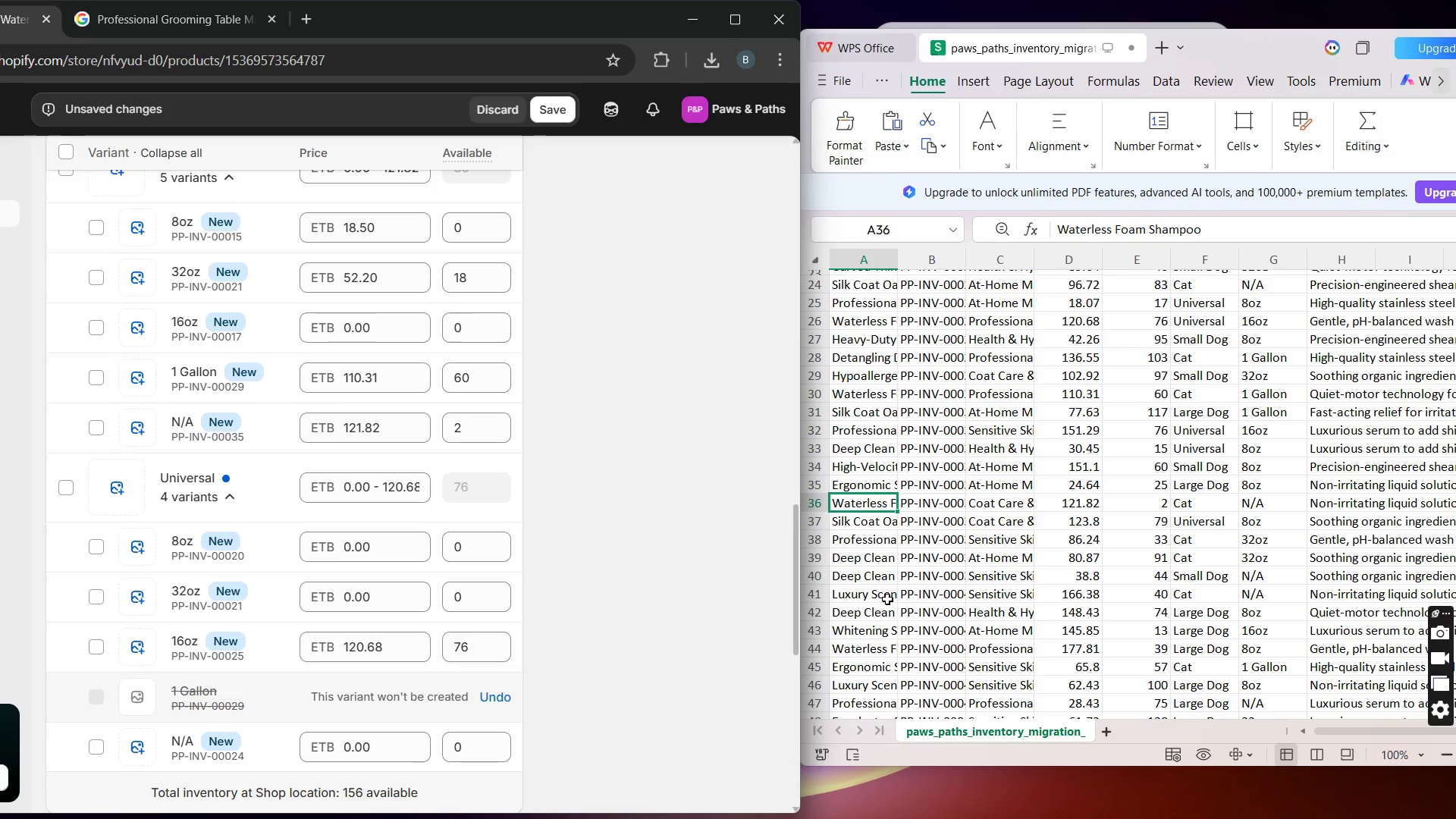 
left_click([871, 647])
 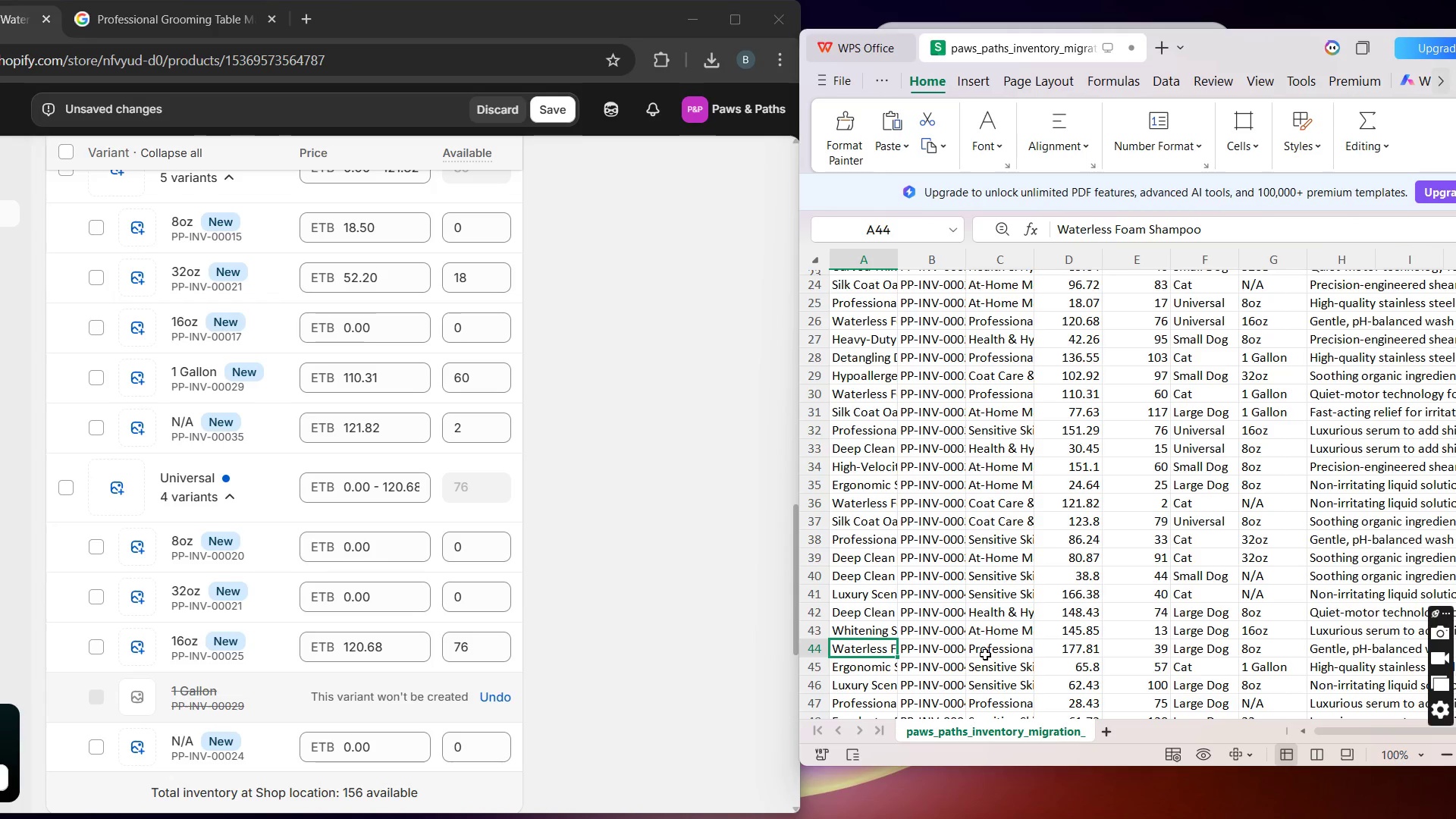 
wait(10.59)
 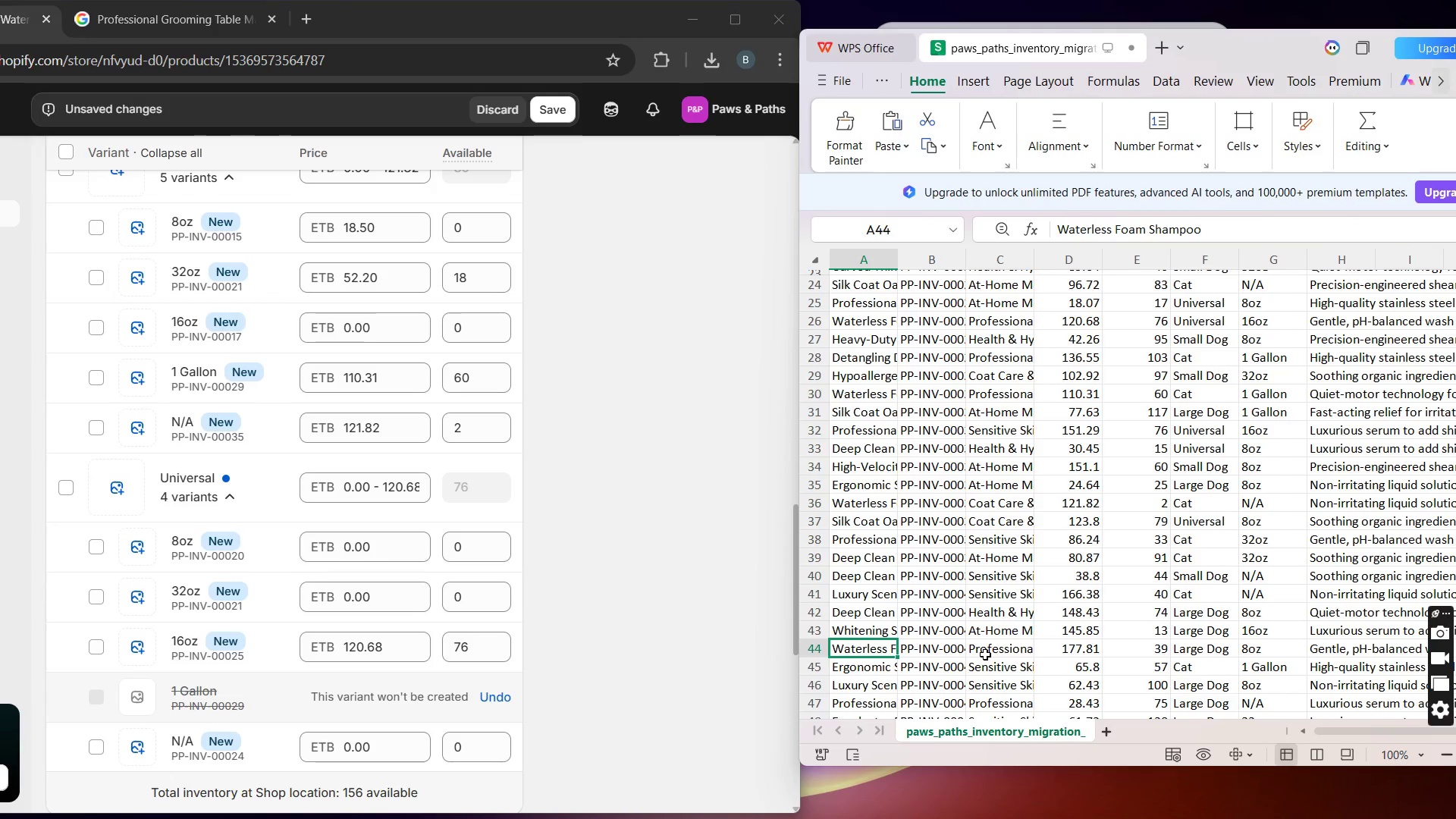 
left_click([1070, 648])
 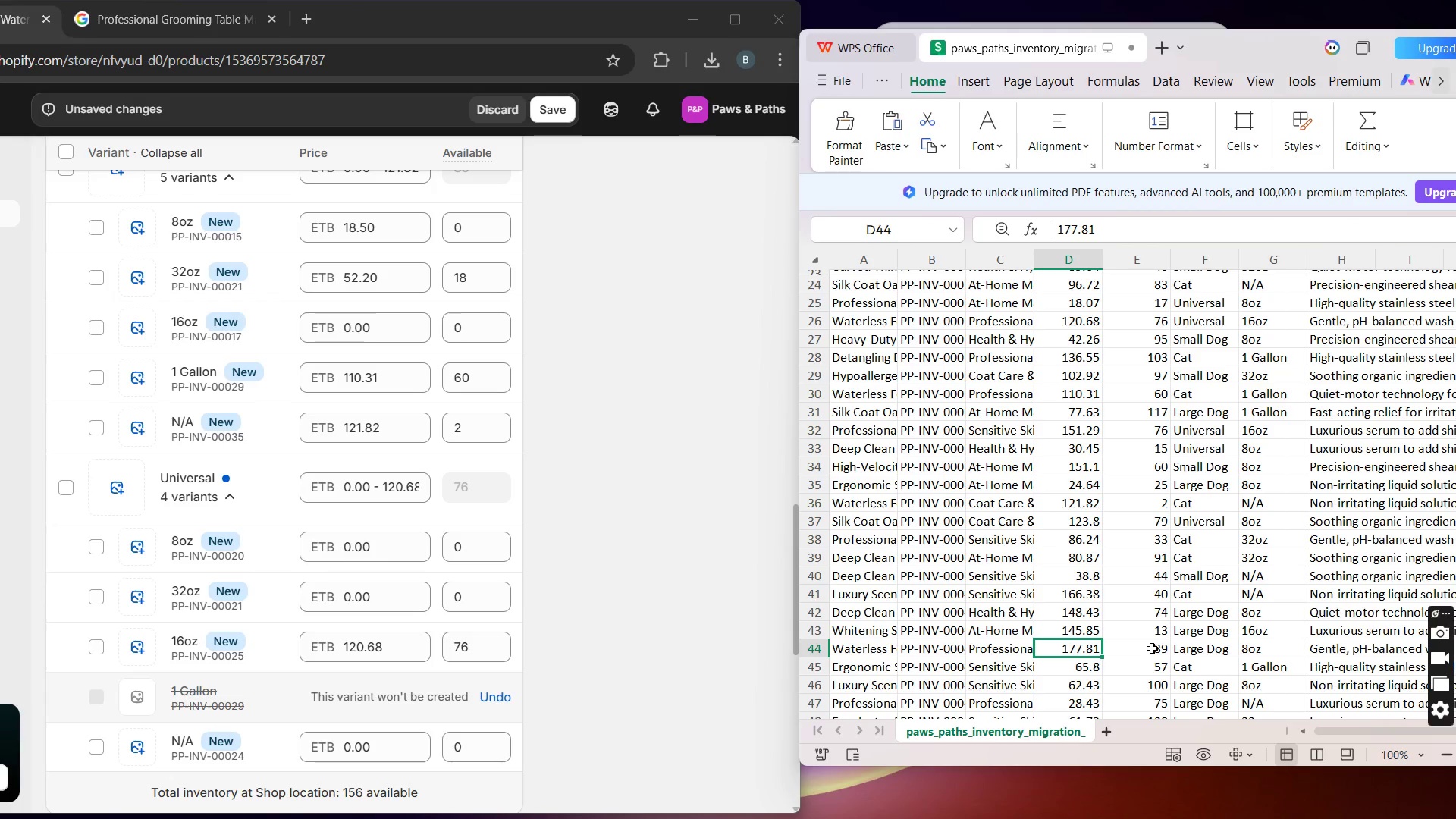 
wait(16.45)
 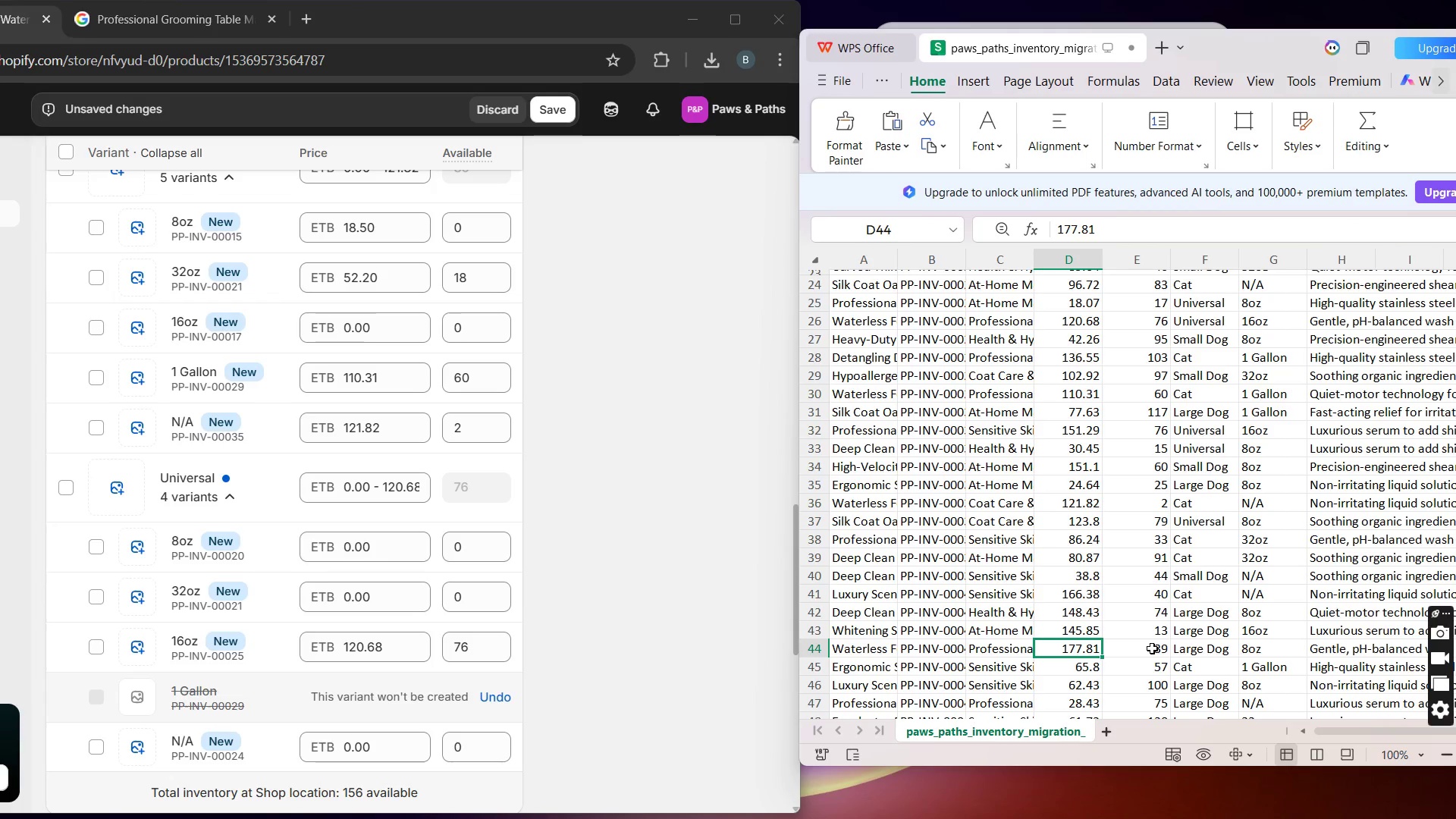 
mouse_move([460, 477])
 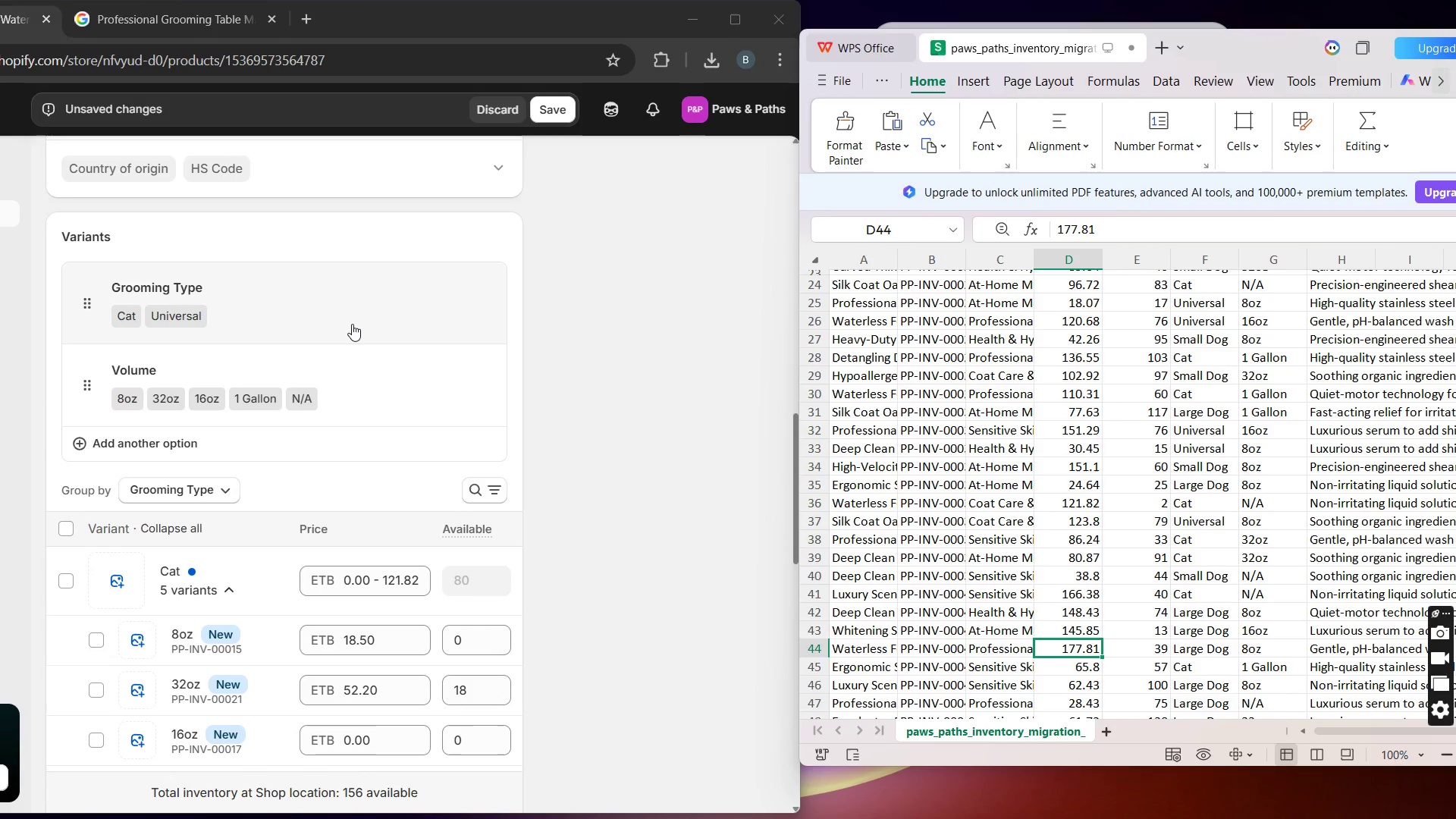 
left_click([352, 324])
 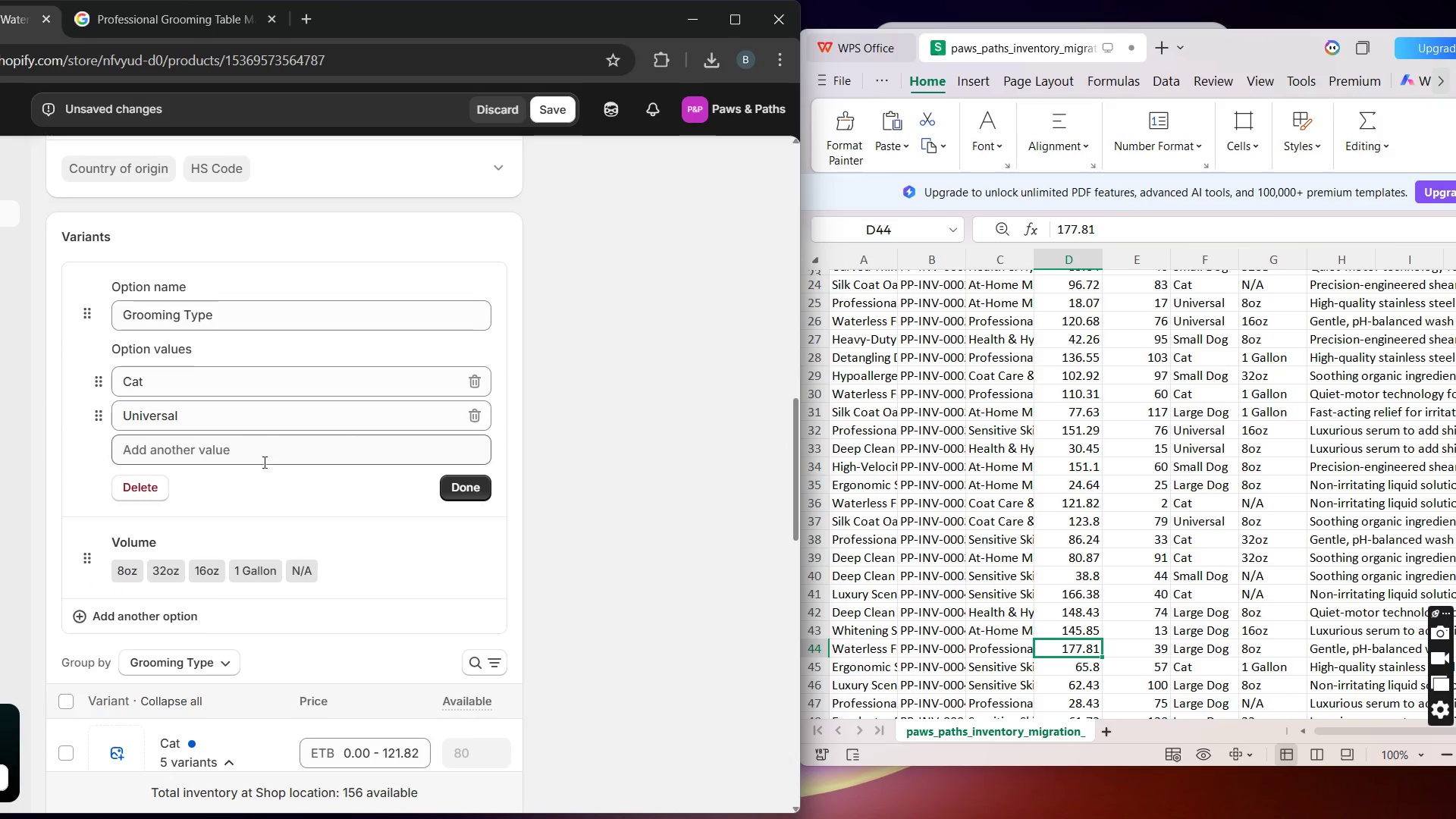 
left_click([247, 450])
 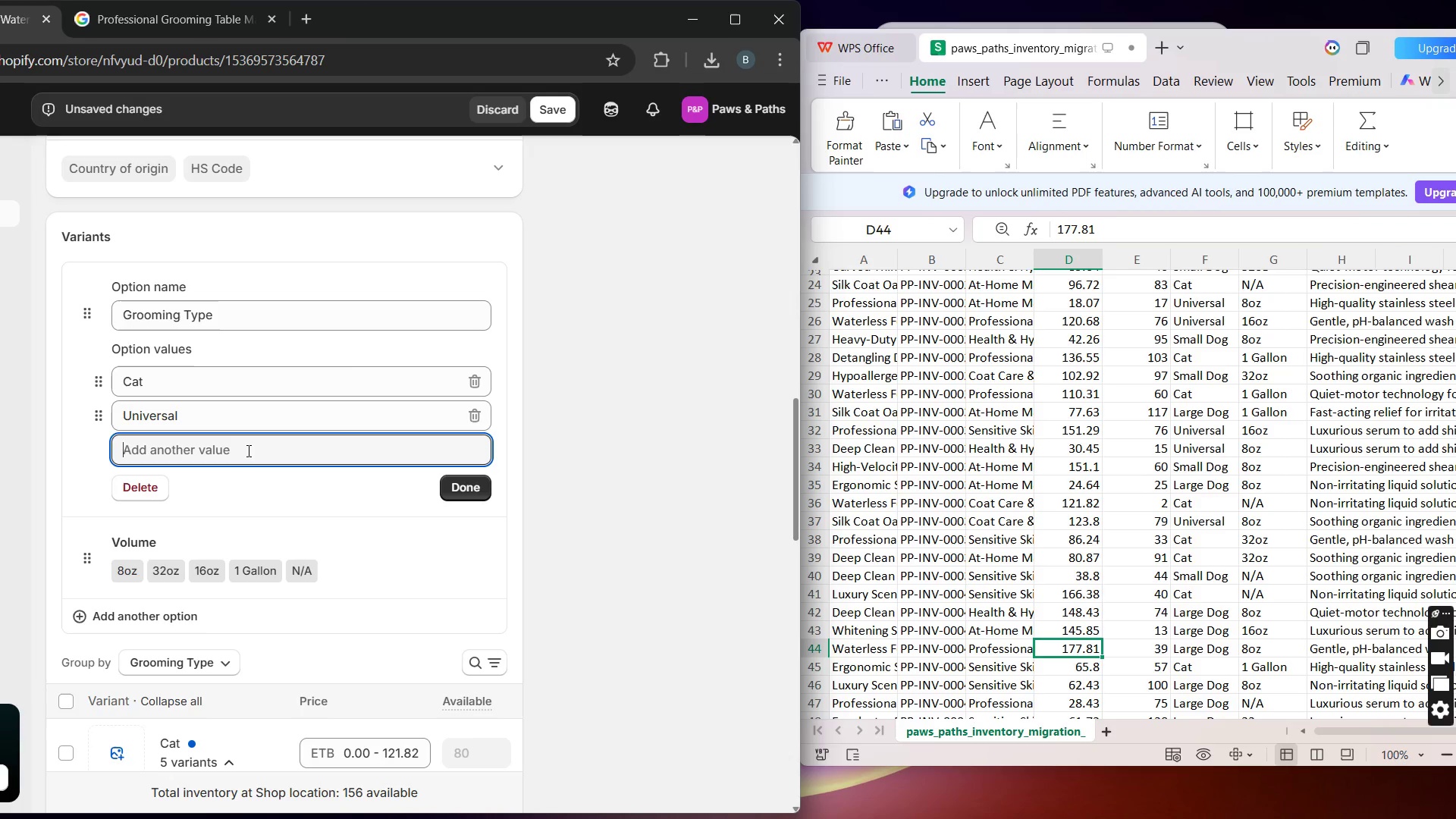 
type(Large Dog)
 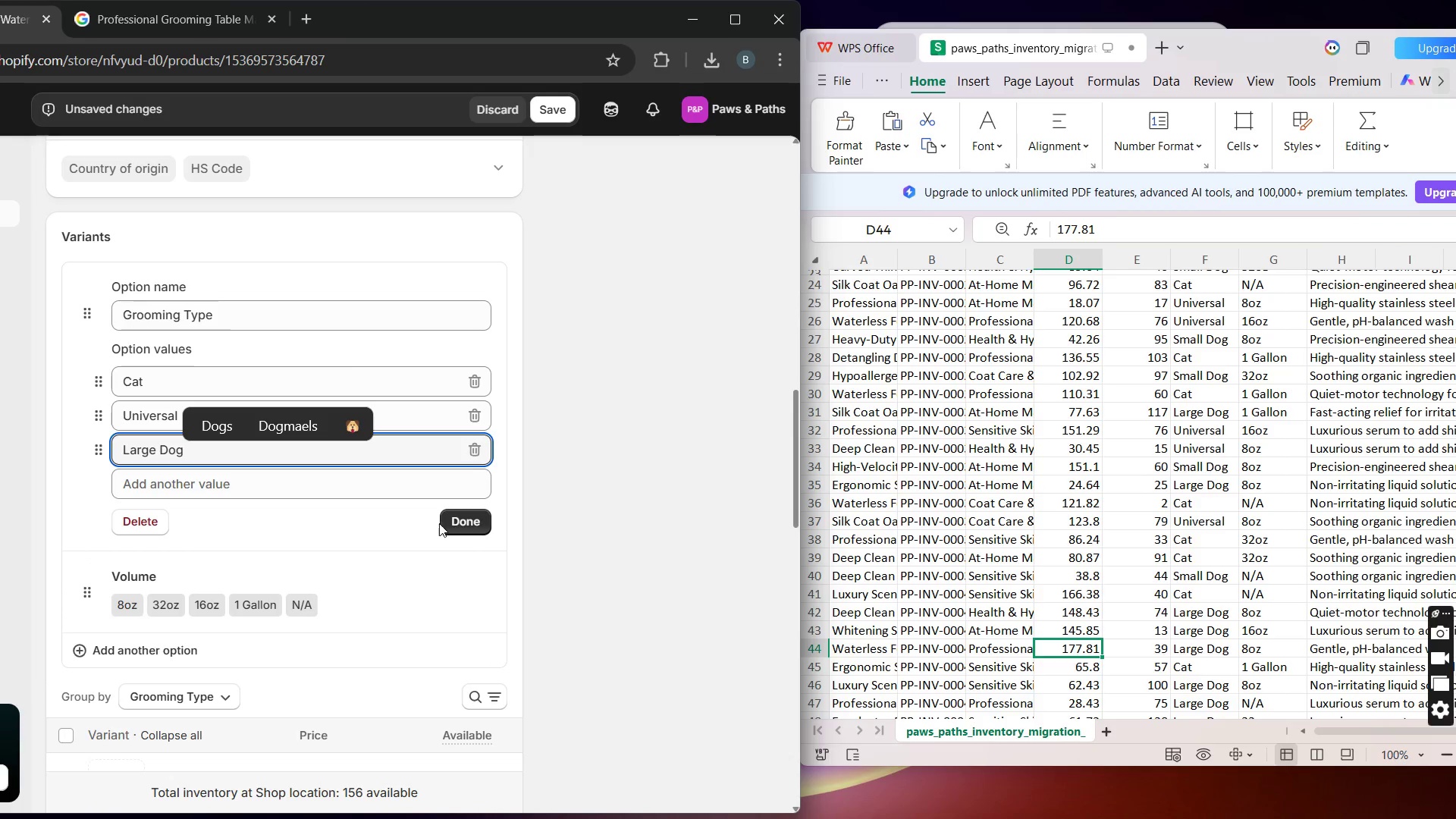 
left_click([444, 523])
 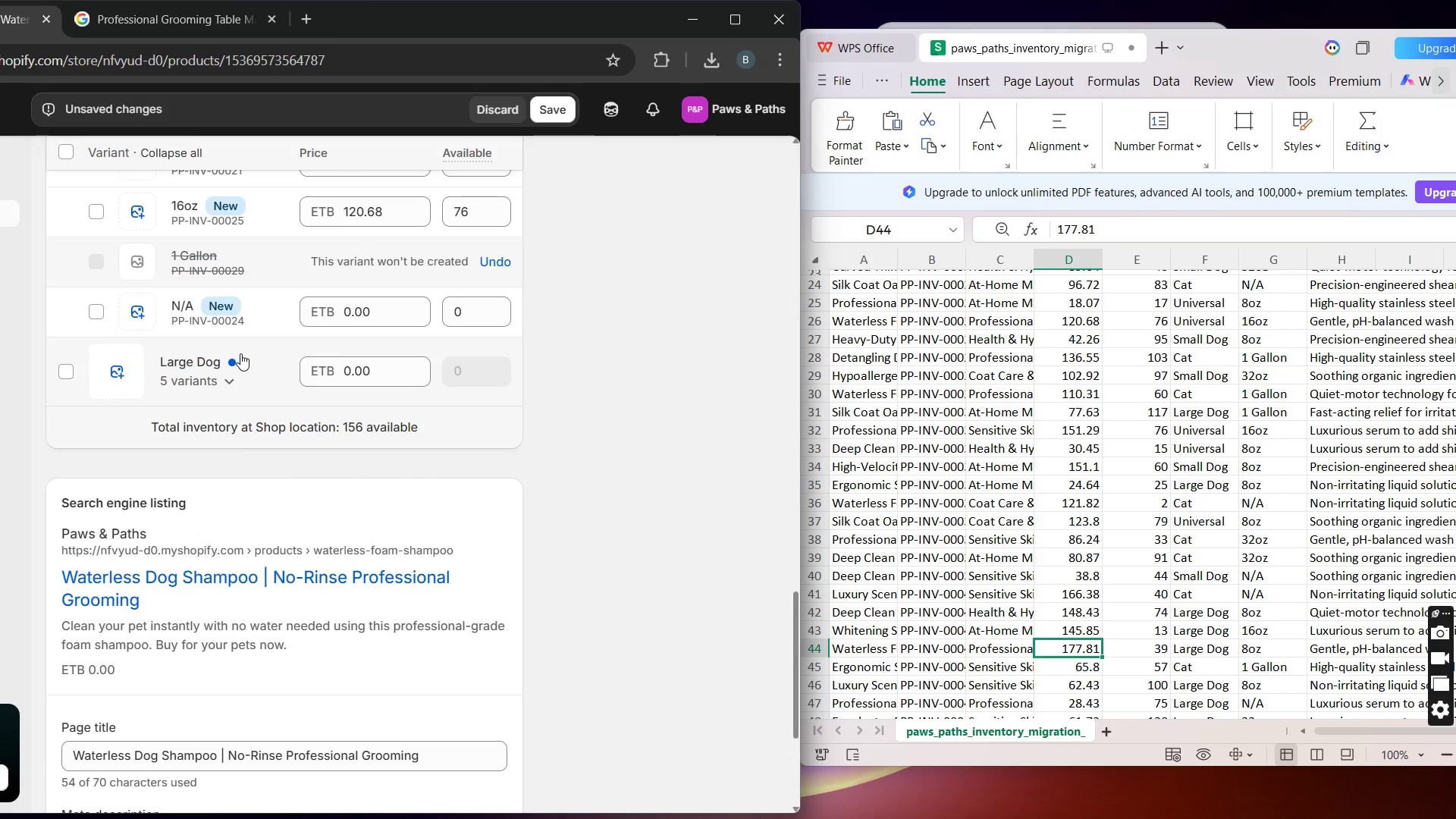 
wait(5.36)
 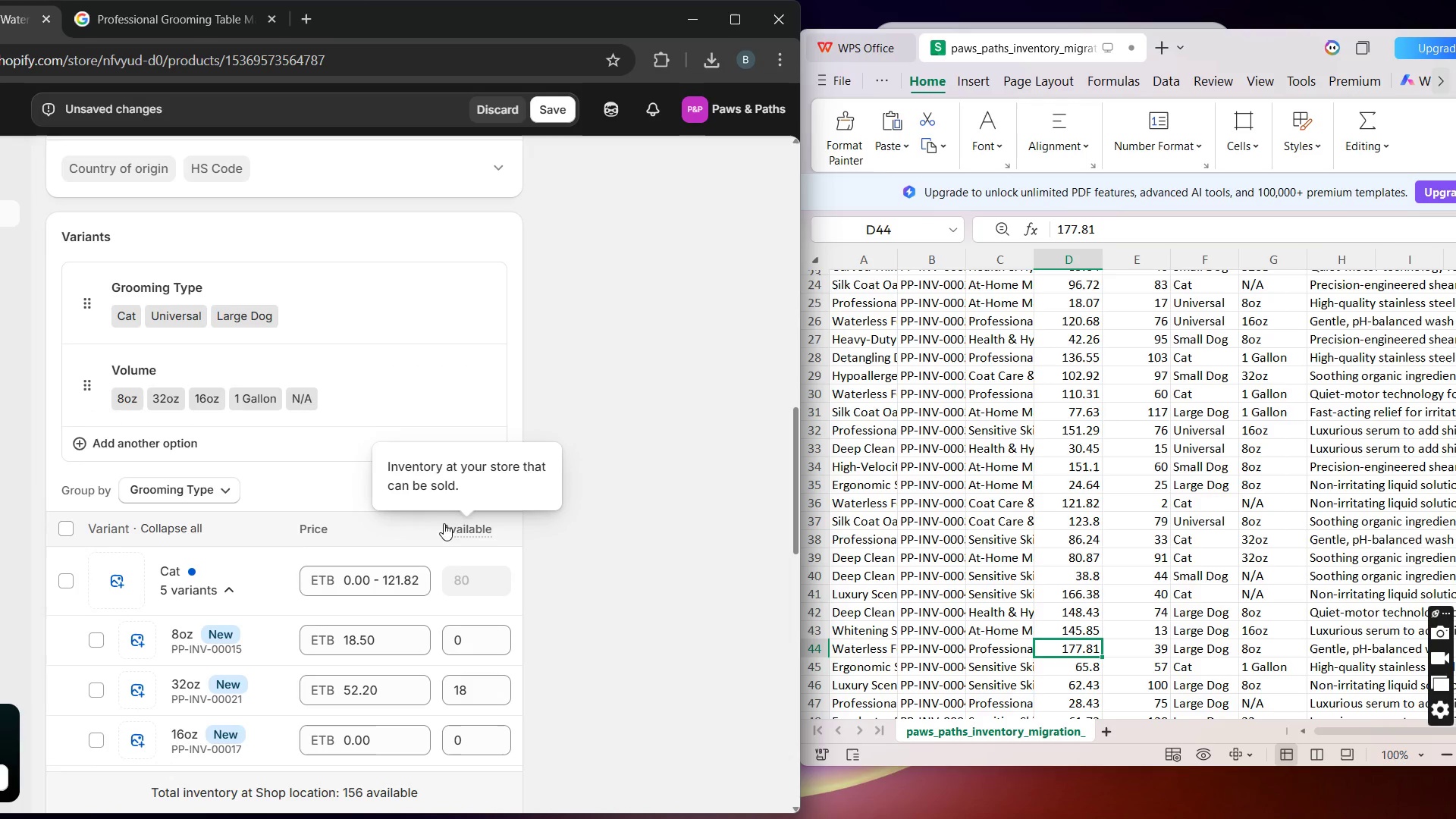 
left_click([232, 369])
 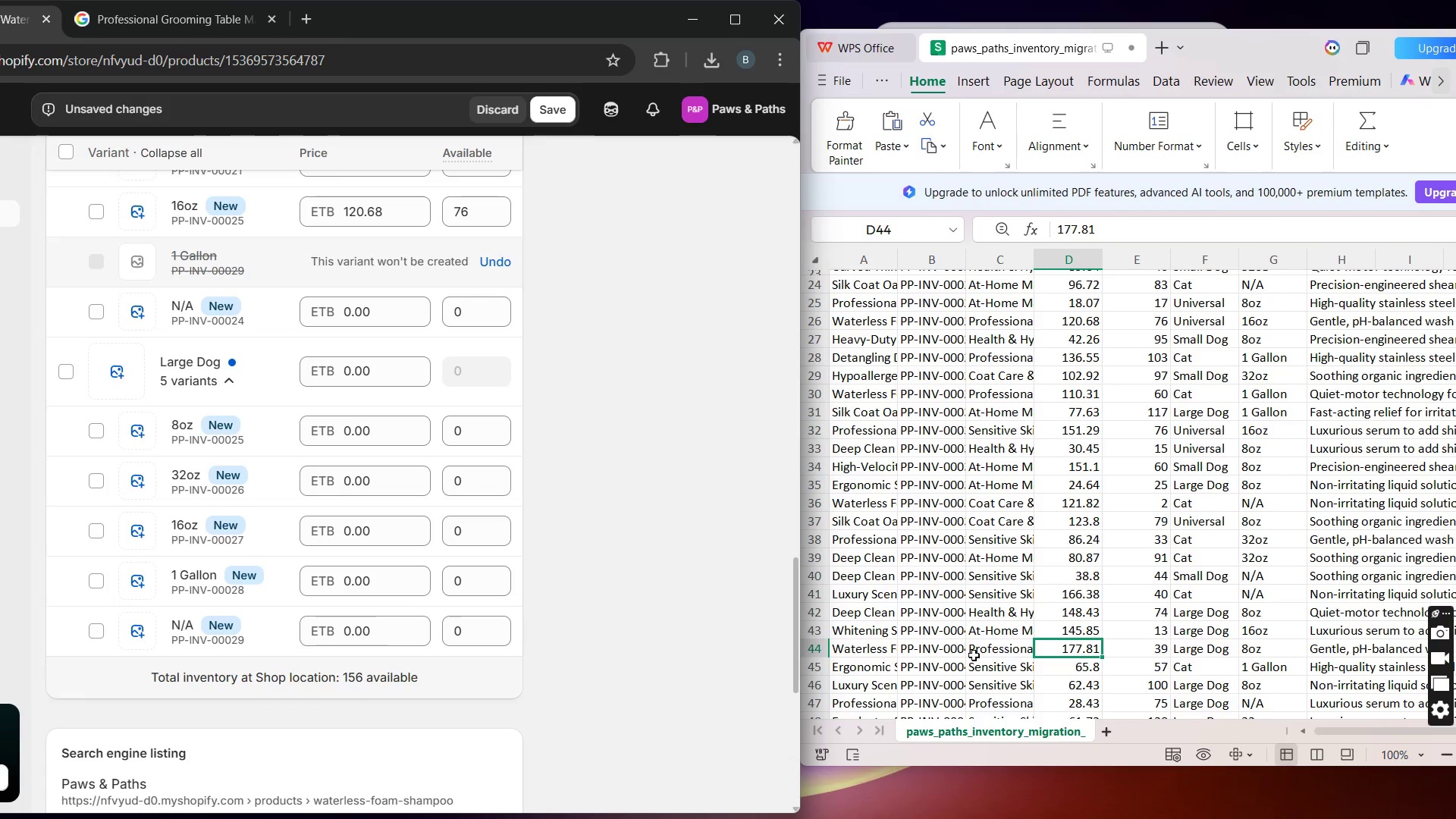 
wait(16.02)
 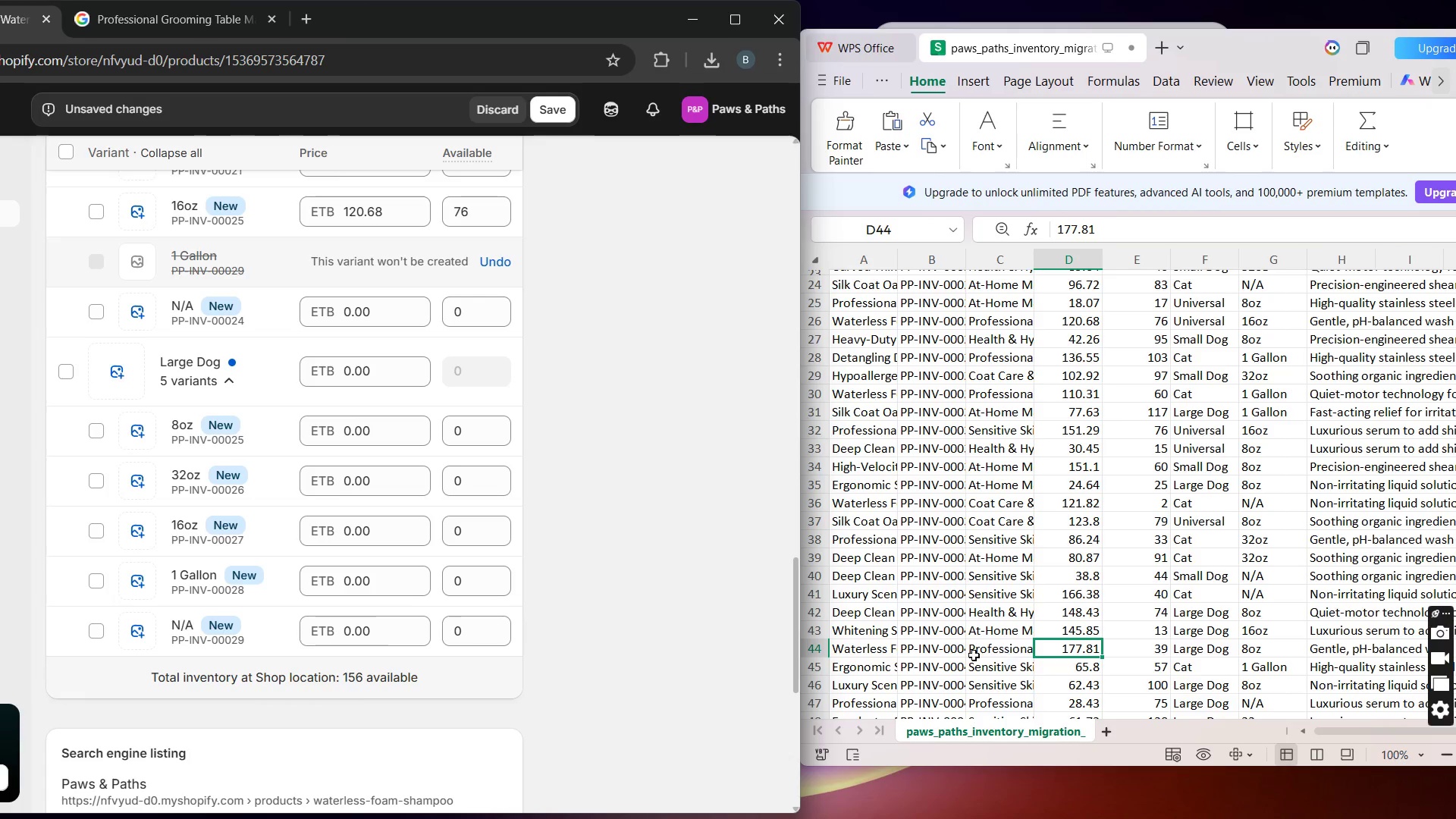 
left_click_drag(start_coordinate=[385, 440], to_coordinate=[344, 431])
 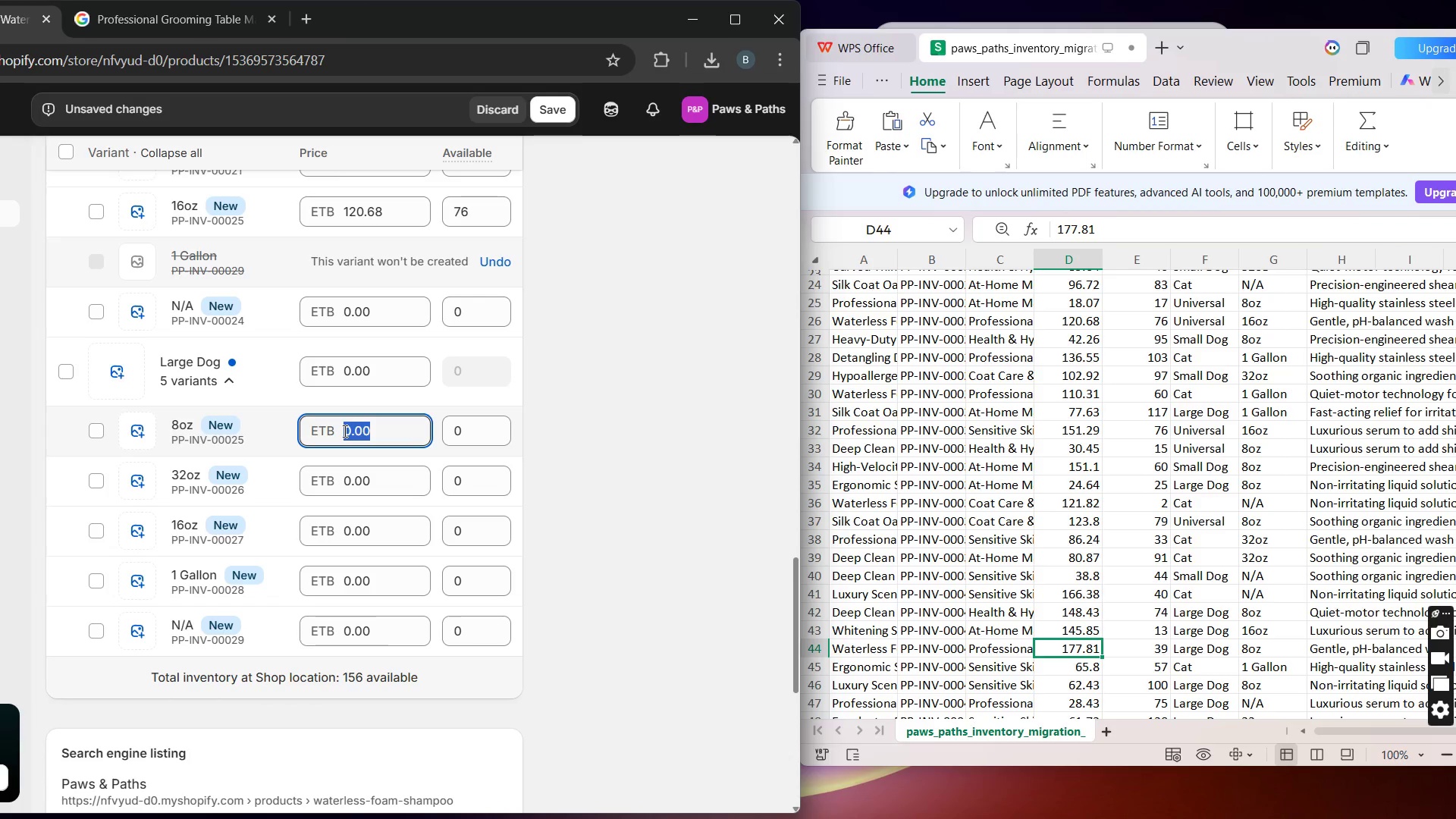 
type(177.81)
 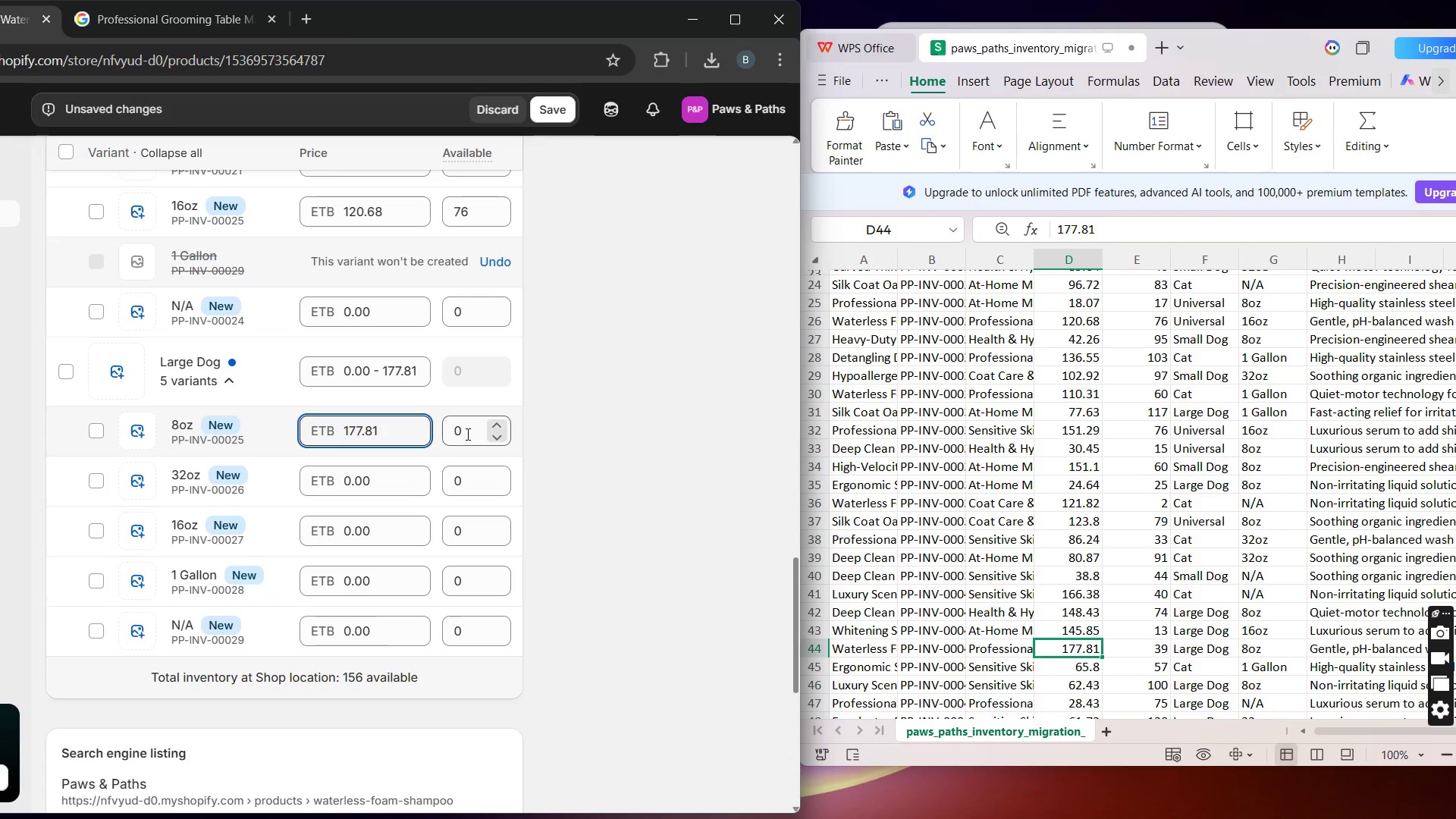 
left_click_drag(start_coordinate=[466, 434], to_coordinate=[472, 434])
 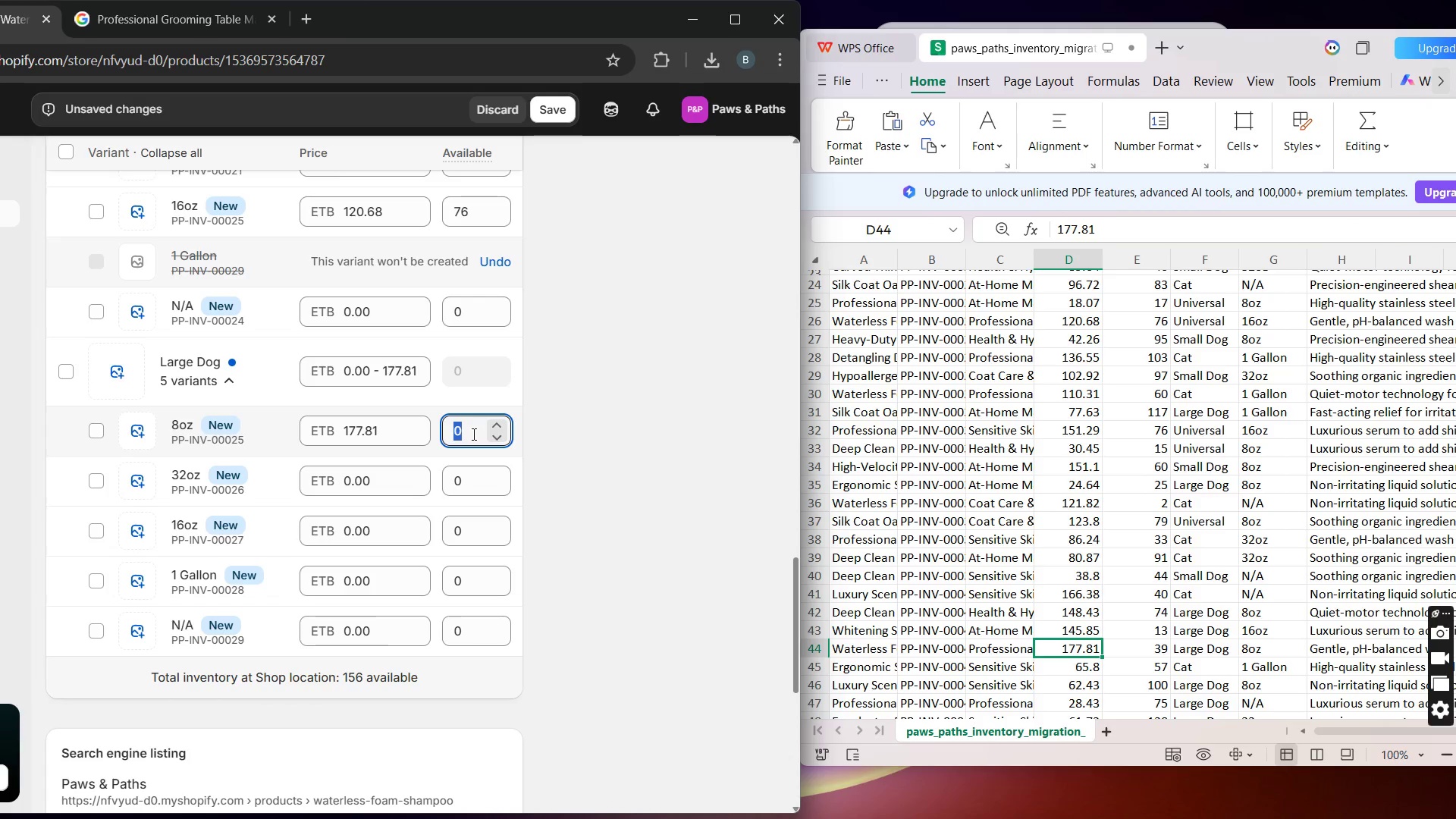 
type(39)
 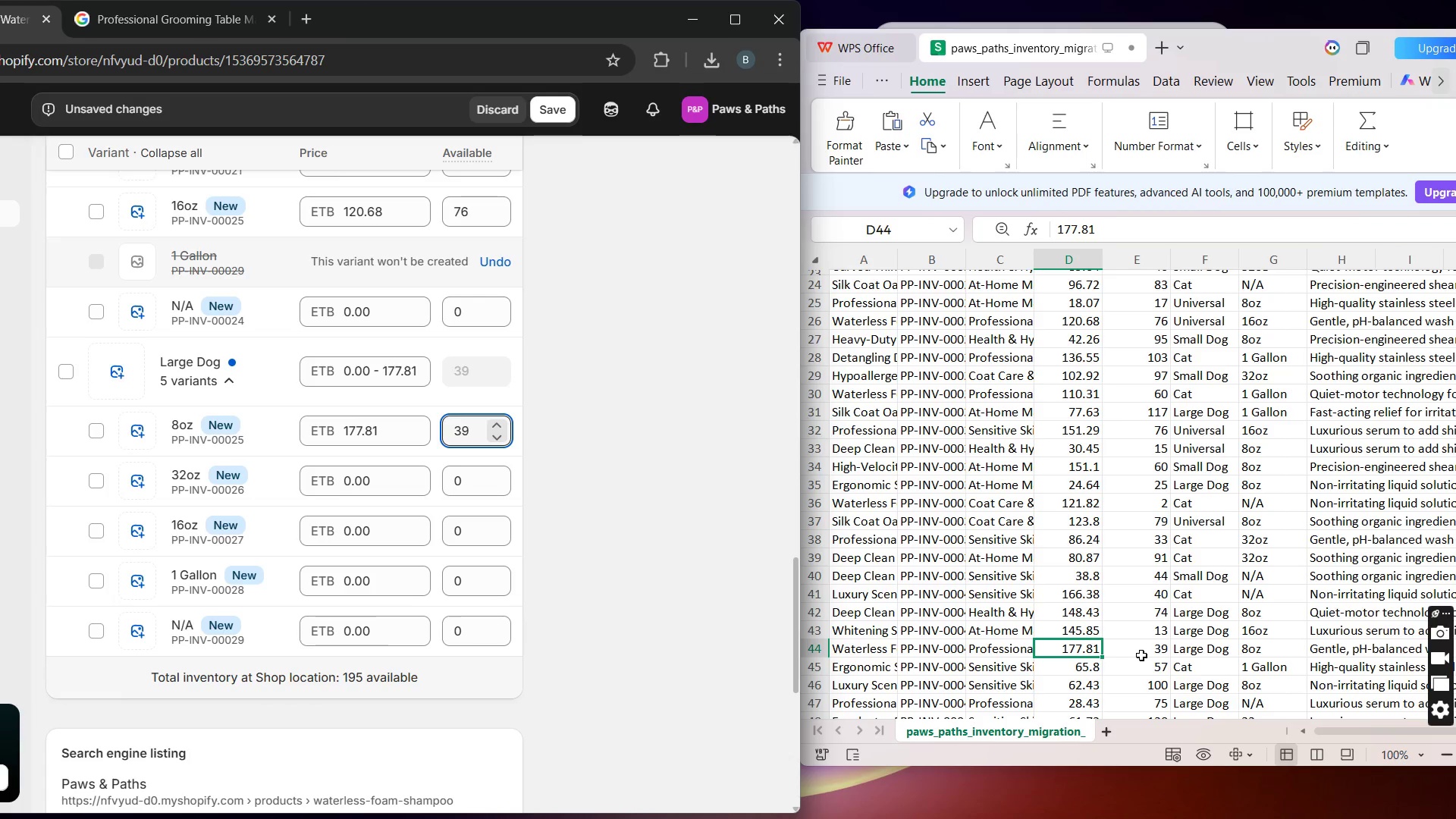 
wait(9.28)
 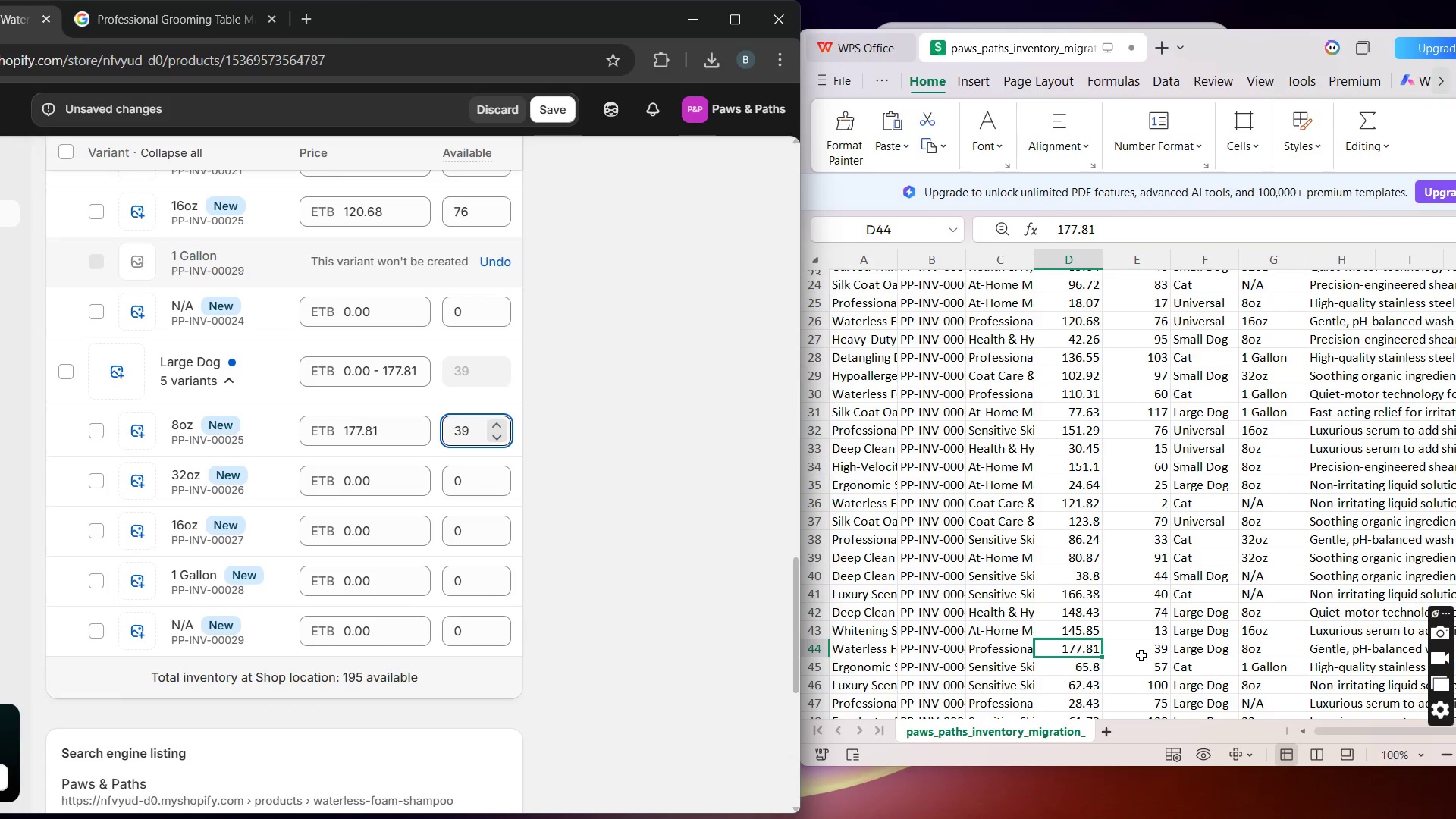 
left_click([733, 693])
 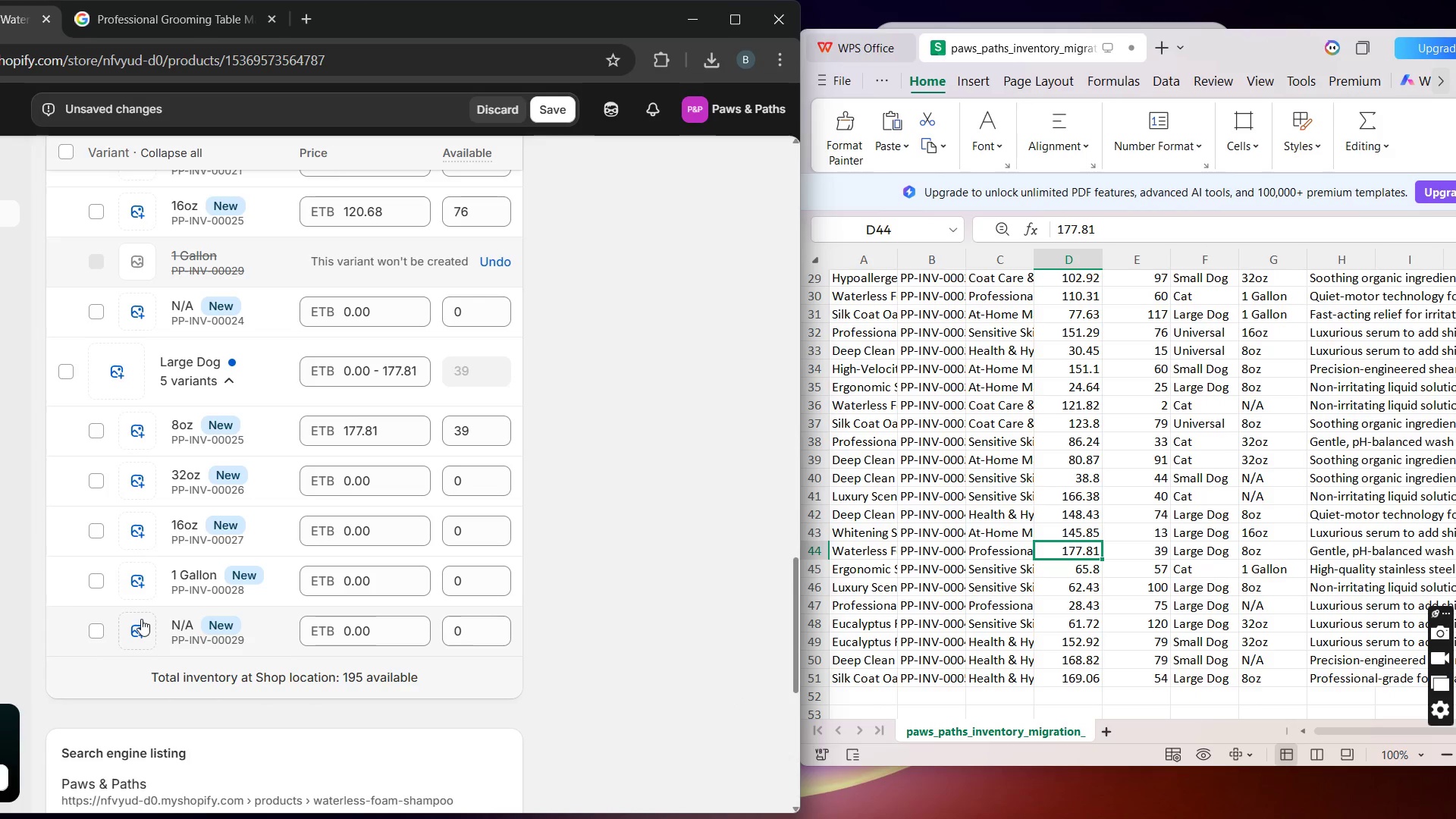 
left_click([96, 624])
 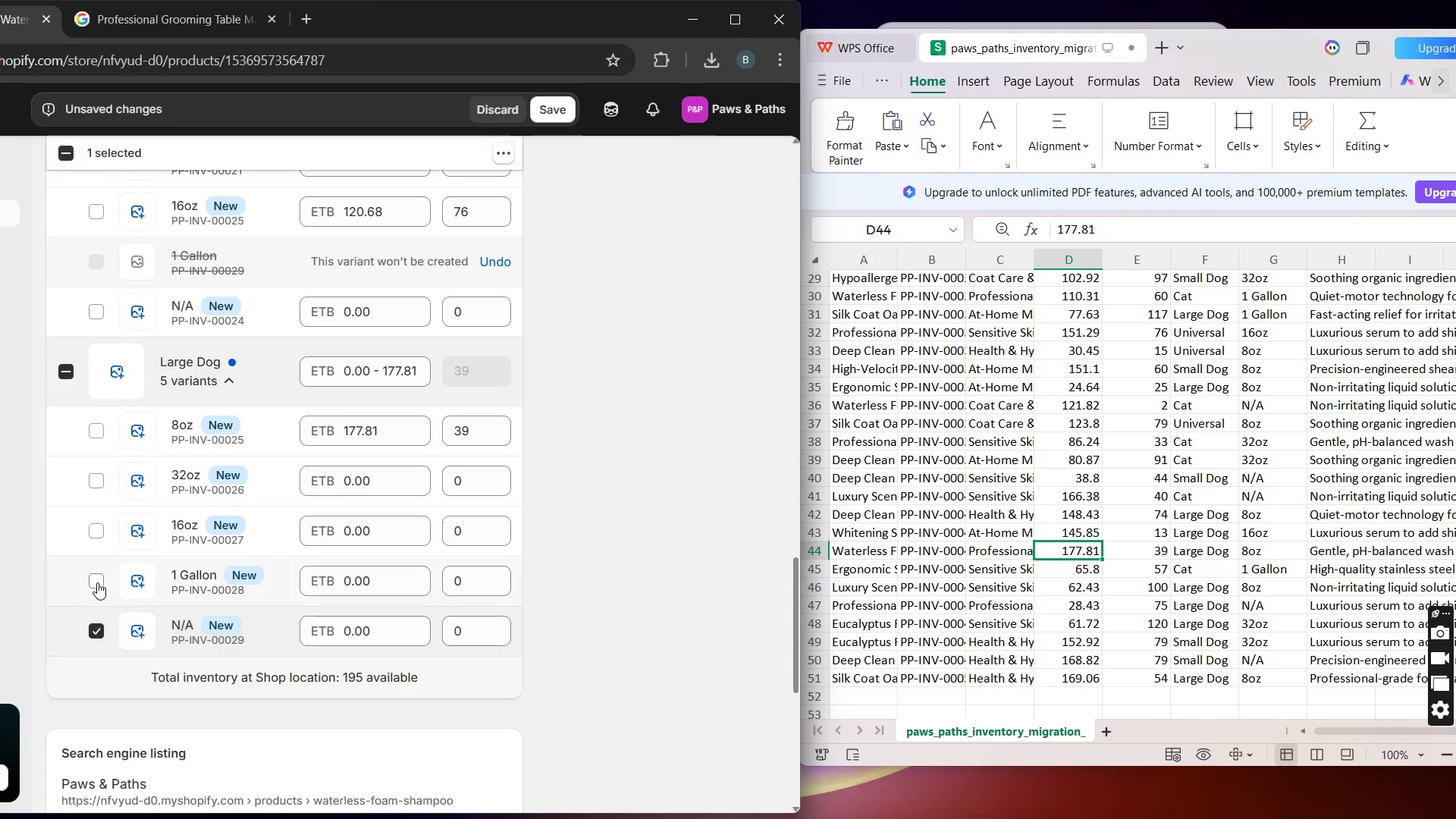 
left_click([98, 581])
 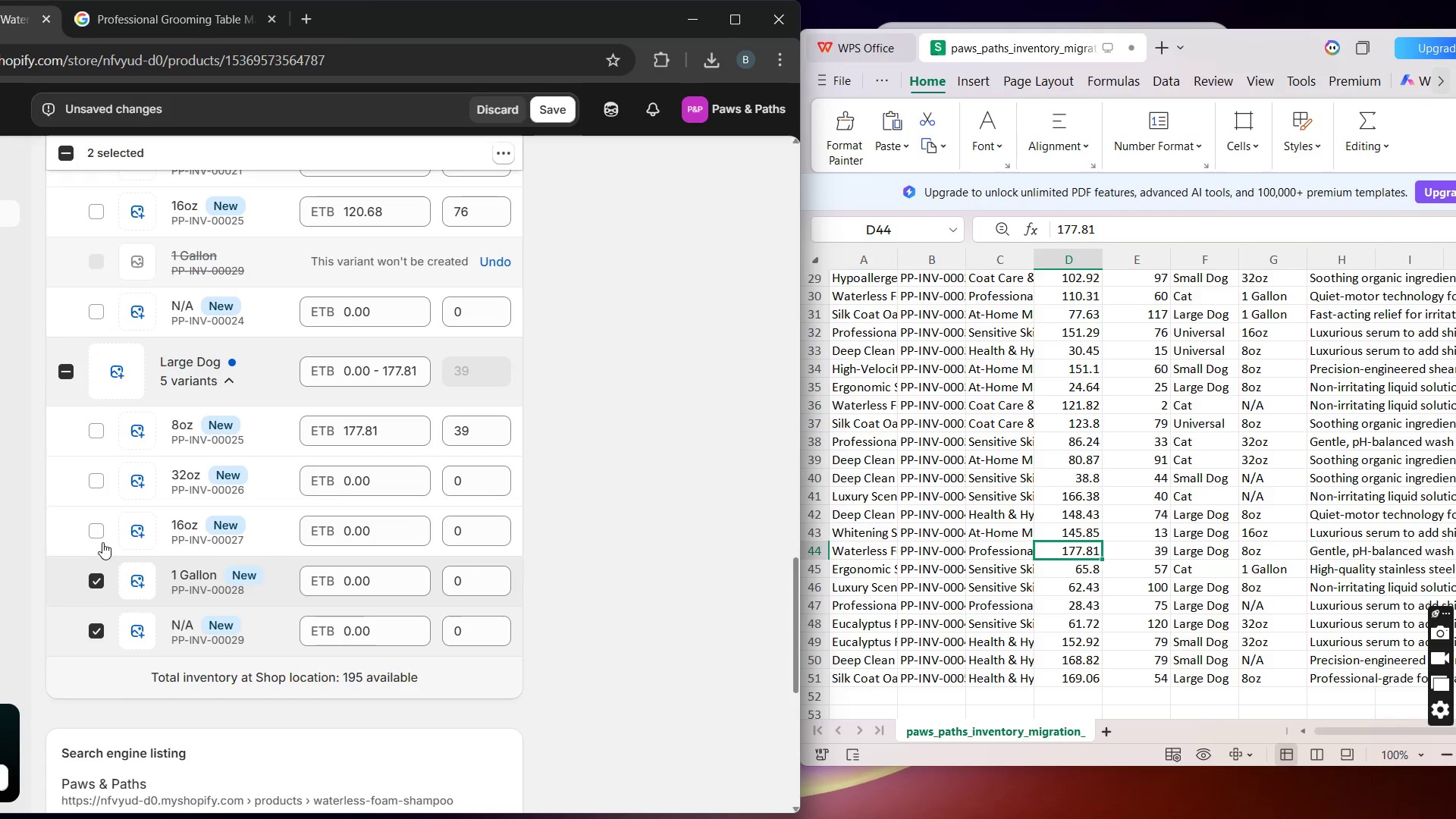 
left_click([104, 539])
 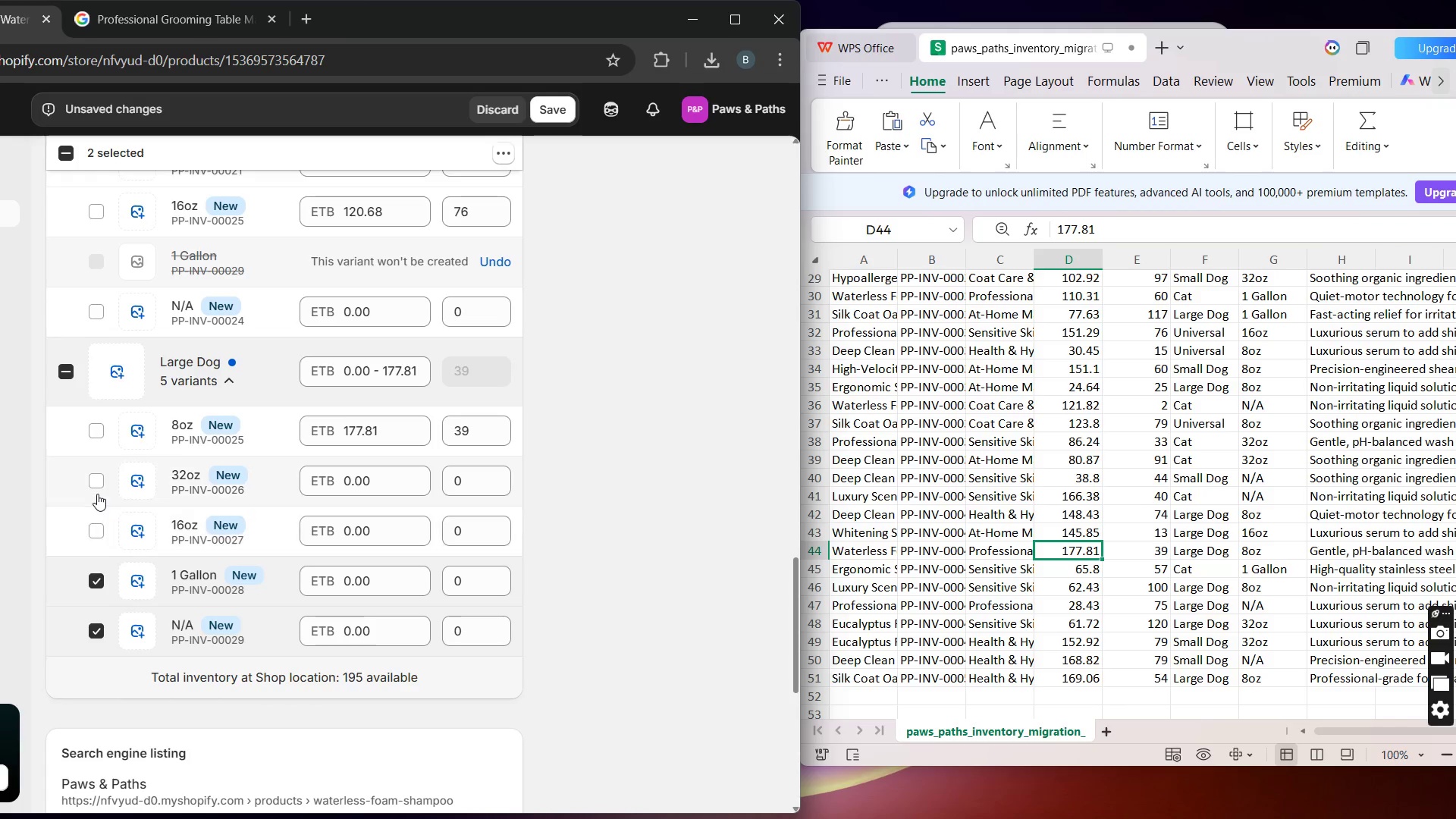 
left_click([97, 494])
 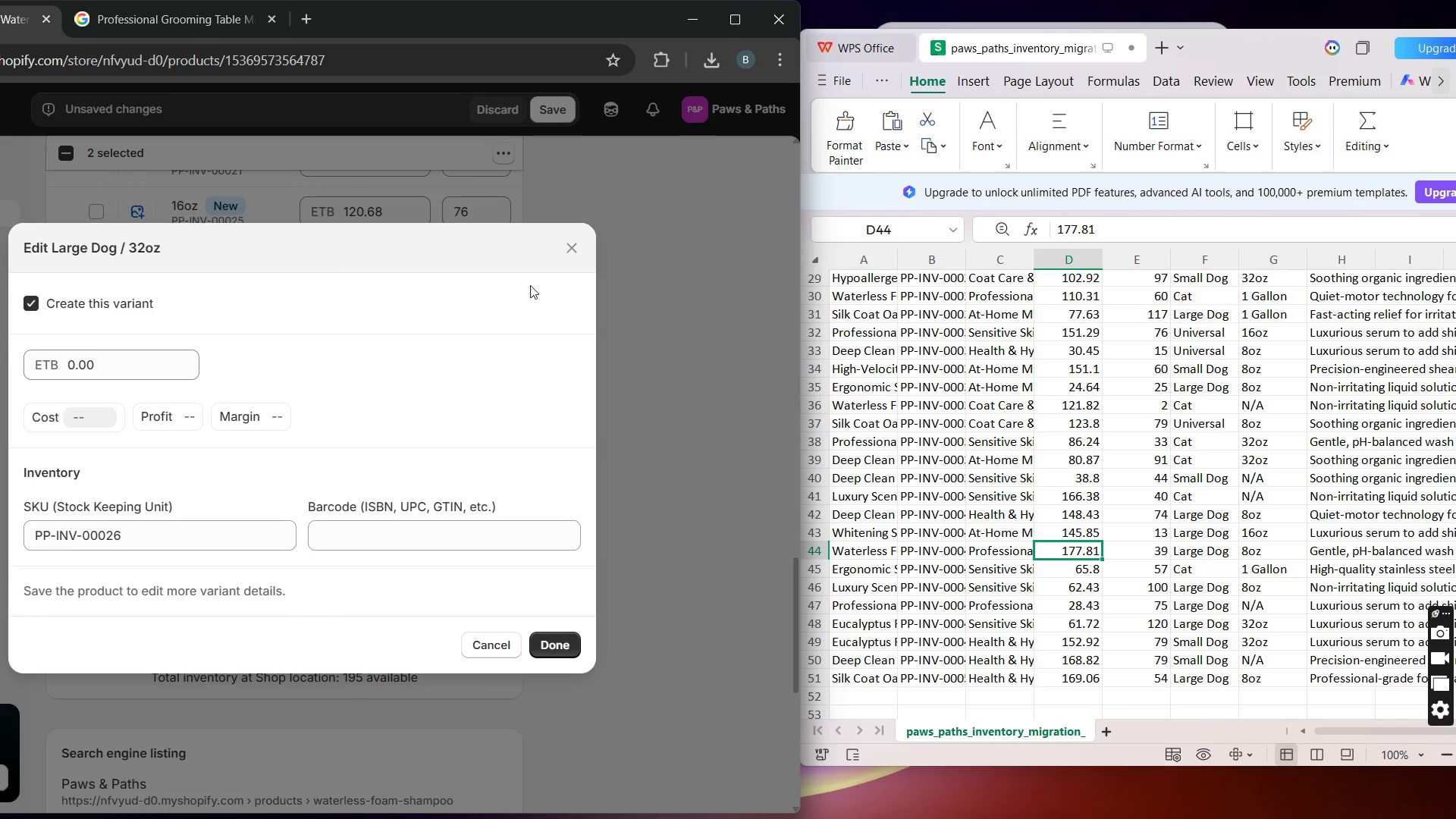 
left_click([566, 249])
 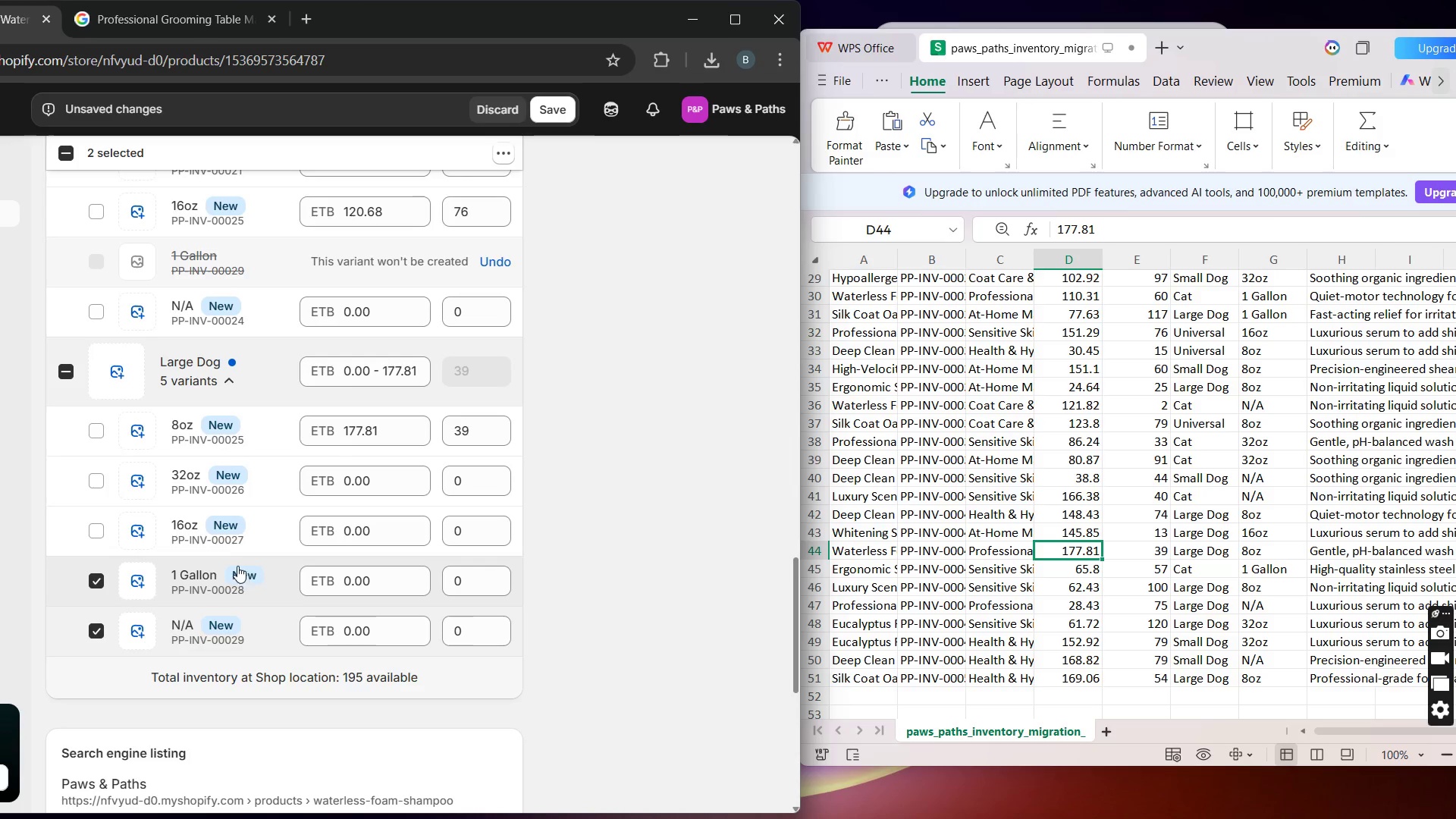 
left_click([613, 567])
 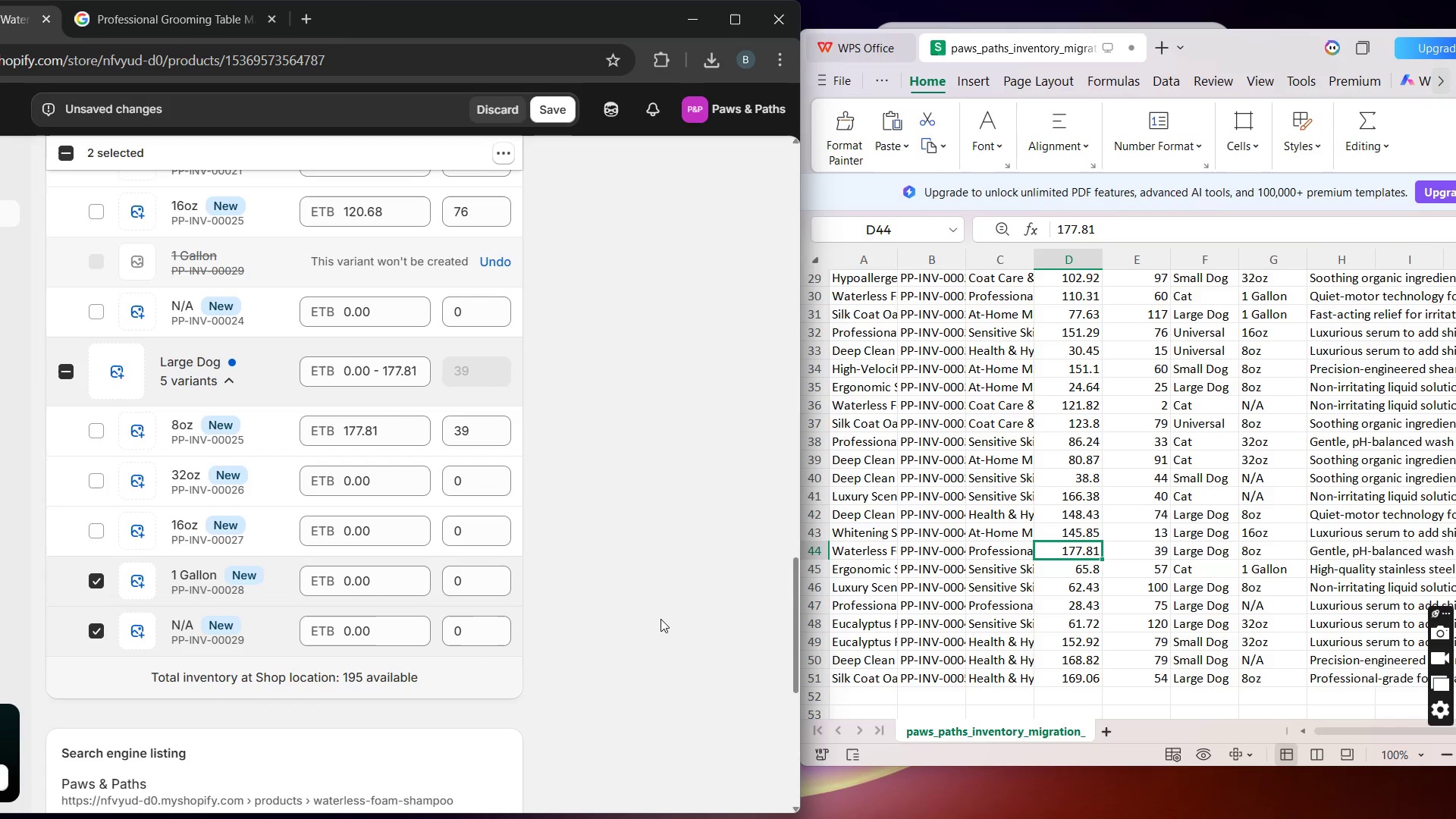 
wait(5.02)
 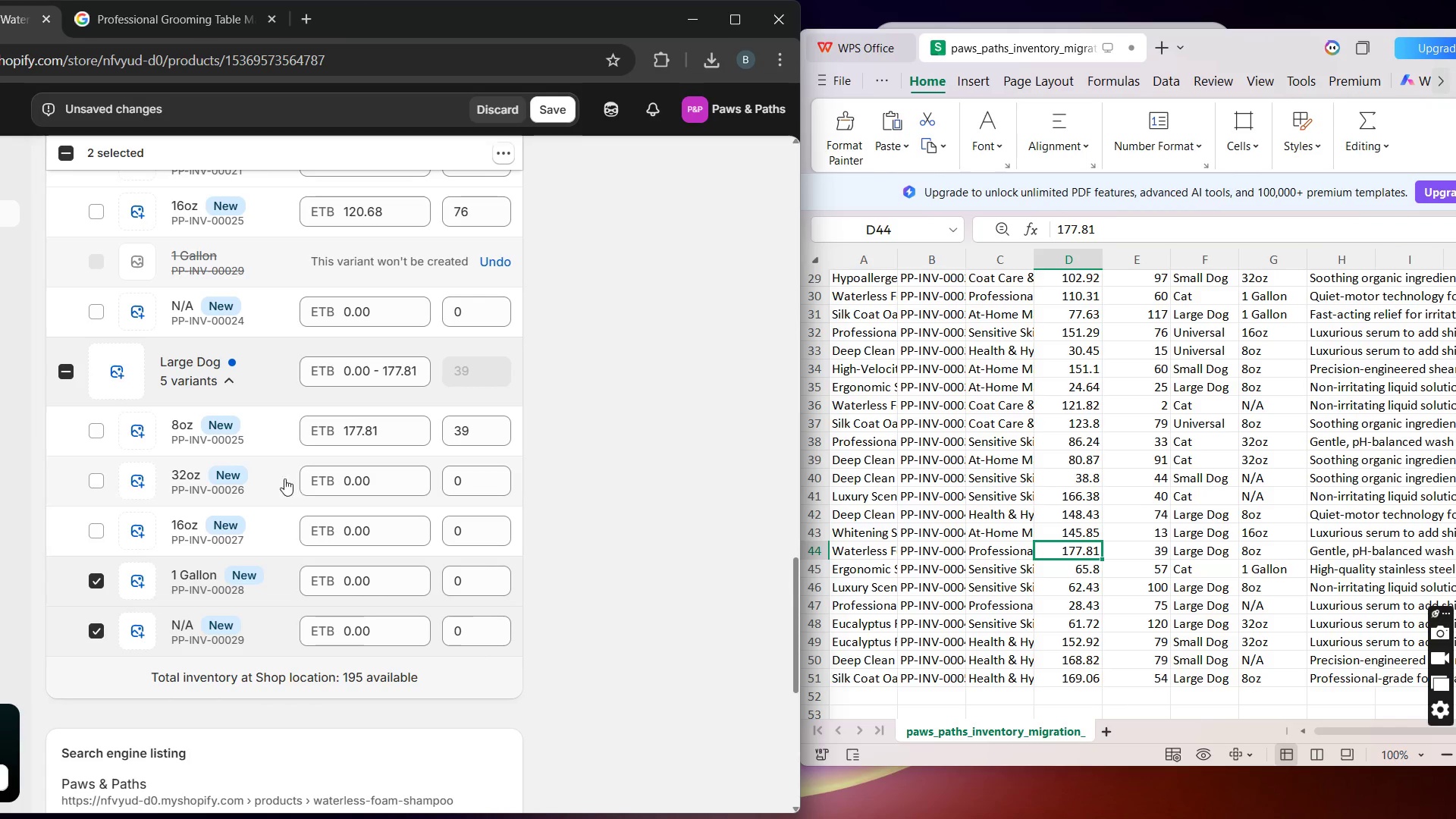 
left_click([181, 574])
 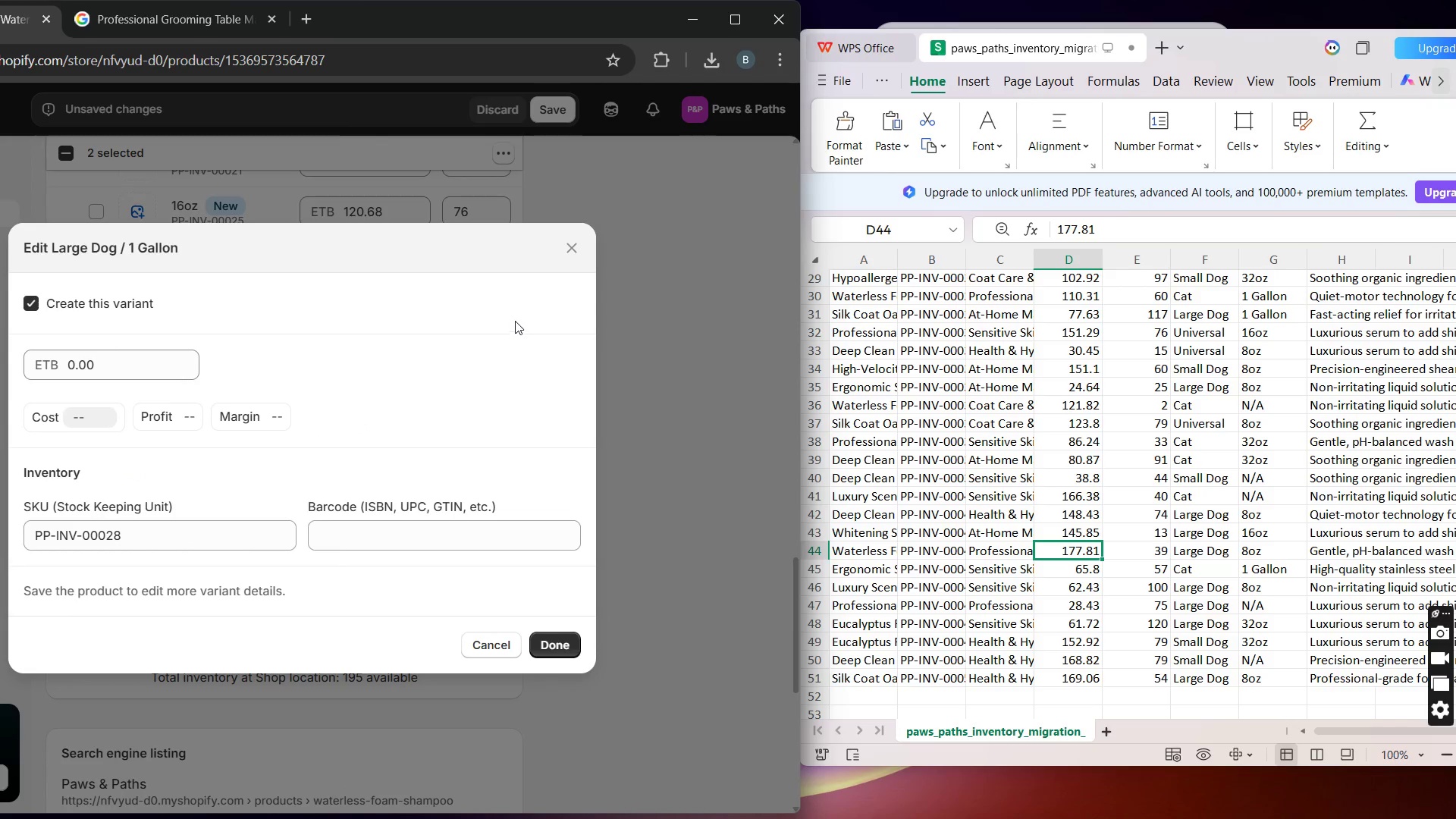 
left_click([579, 251])
 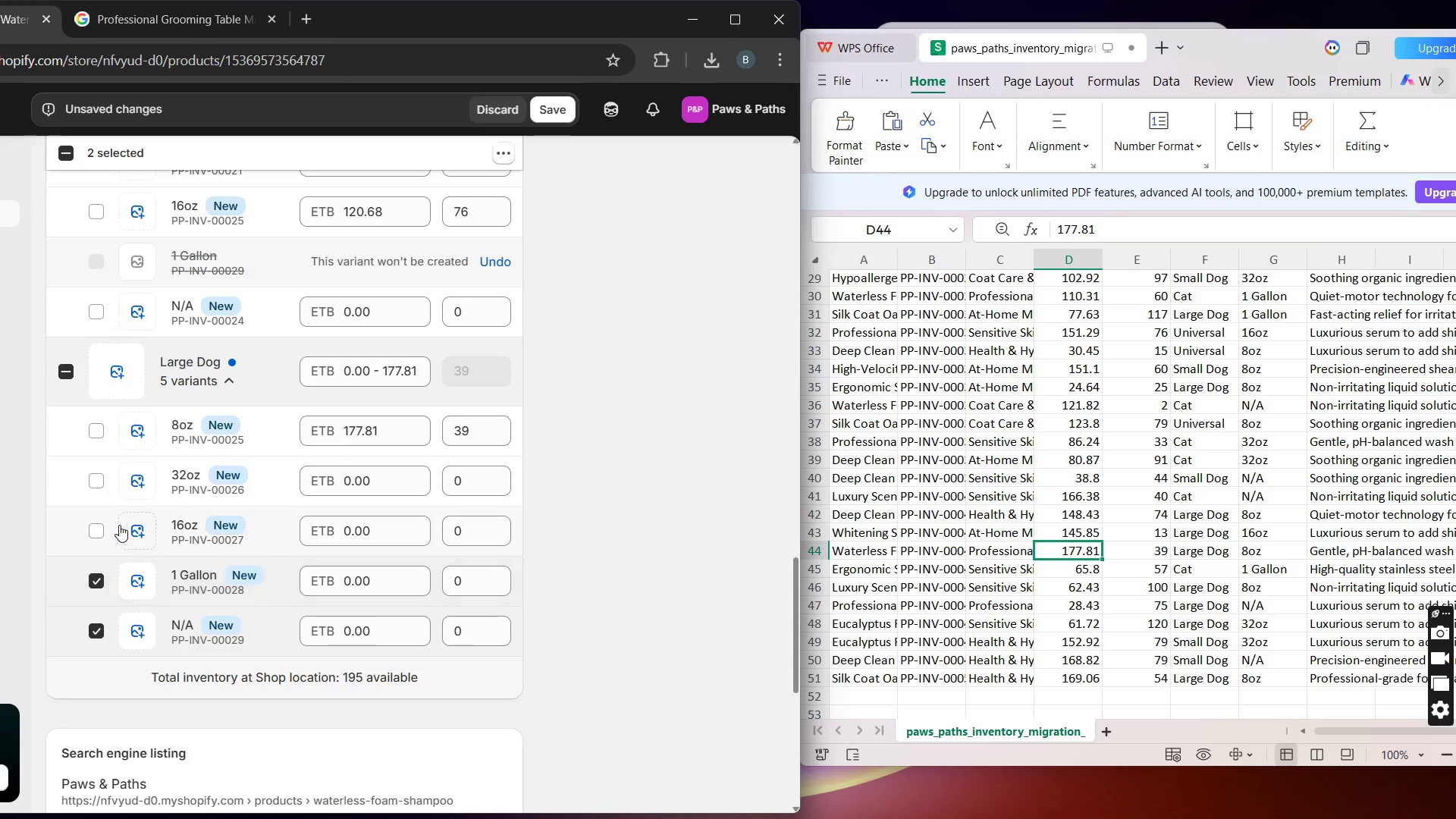 
left_click([98, 527])
 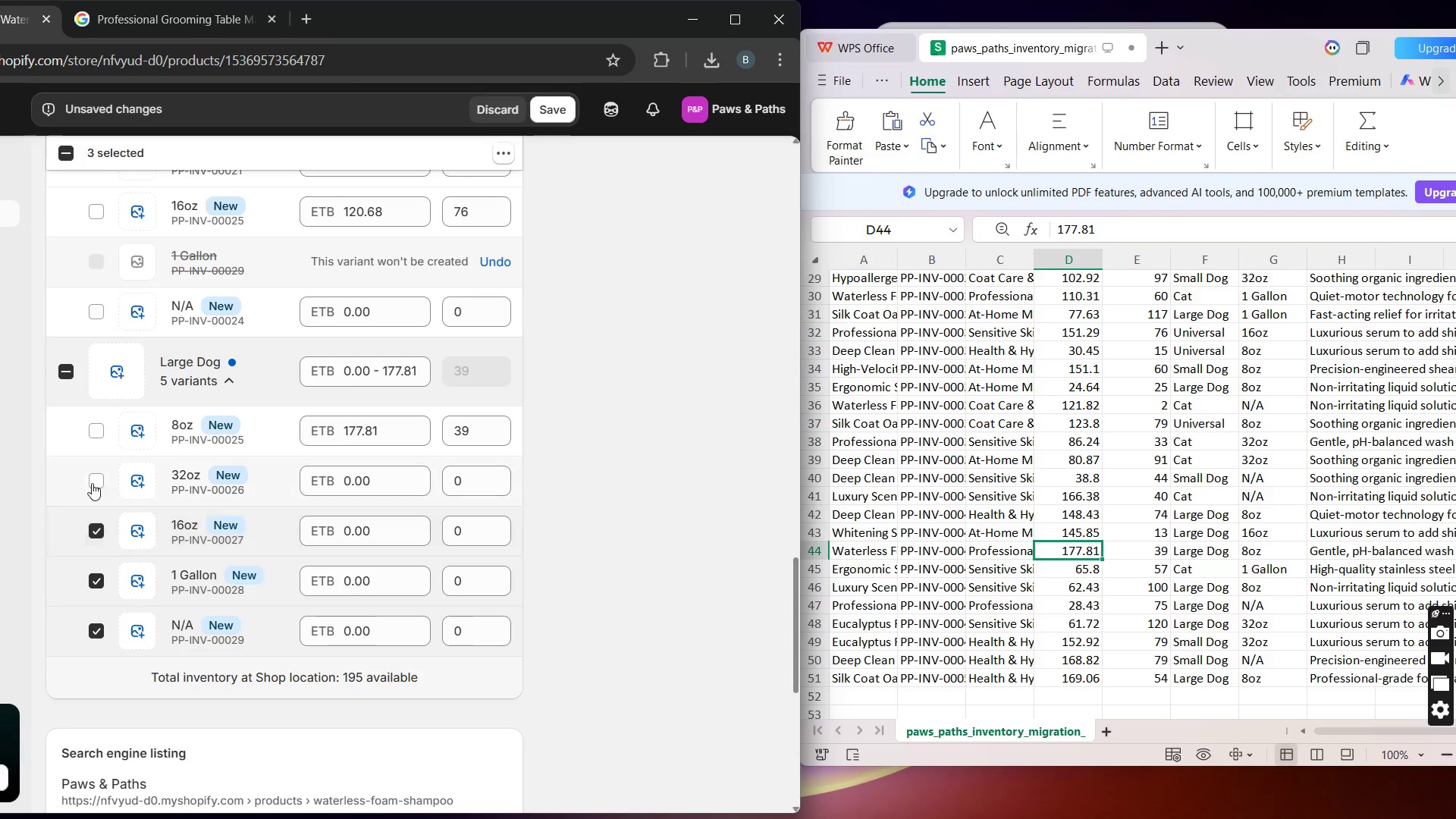 
left_click([92, 479])
 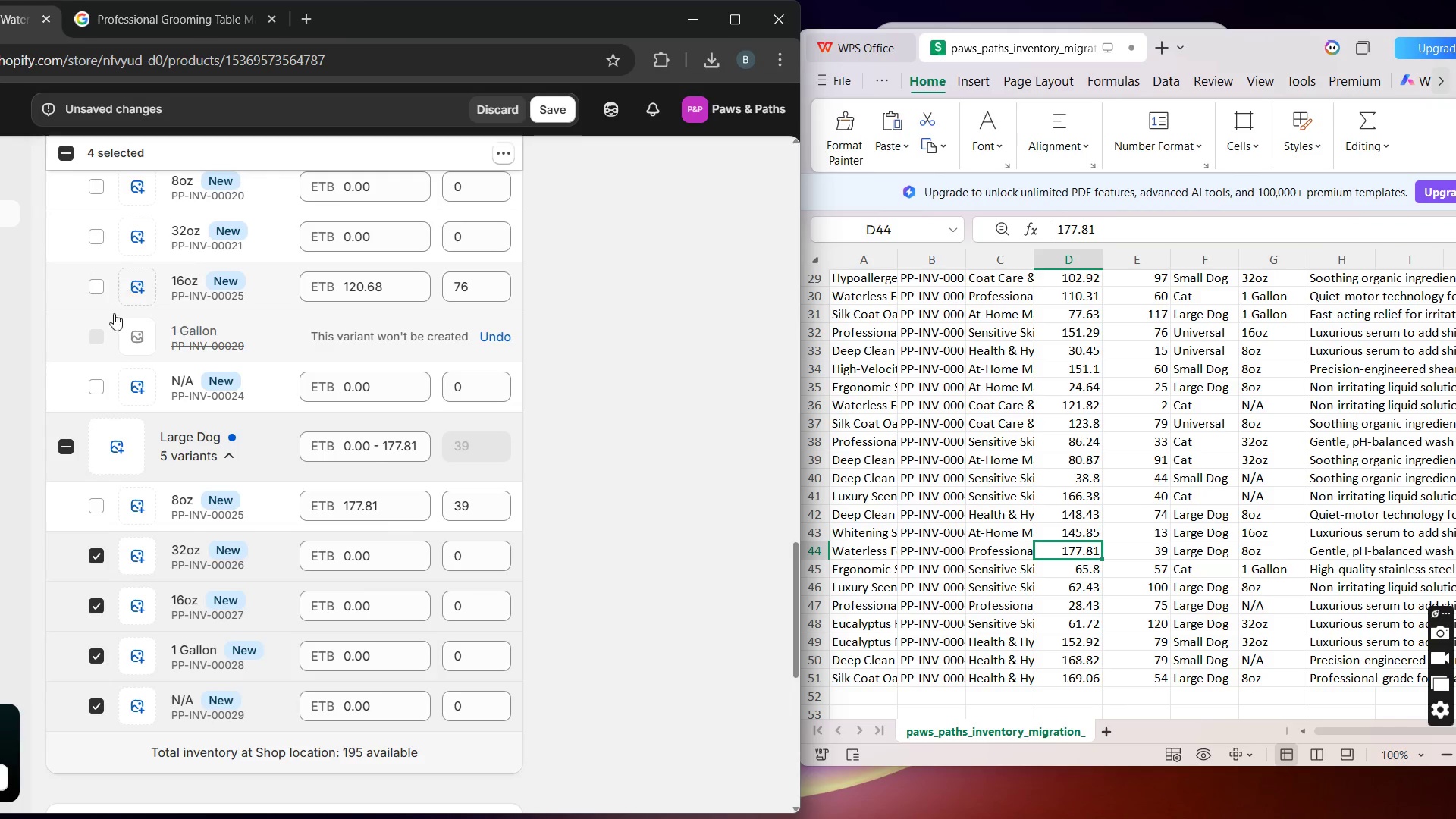 
left_click([105, 378])
 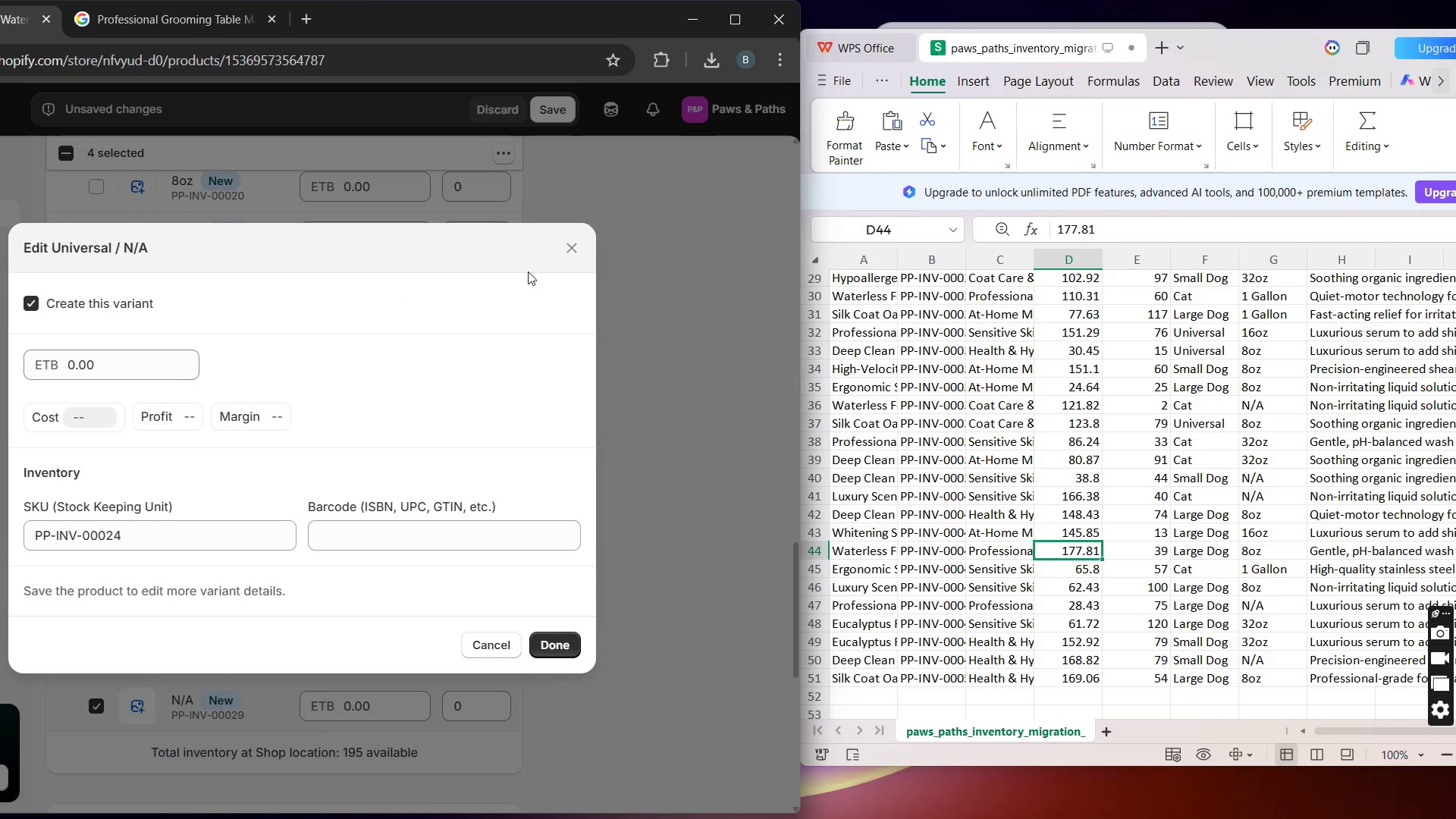 
left_click([570, 243])
 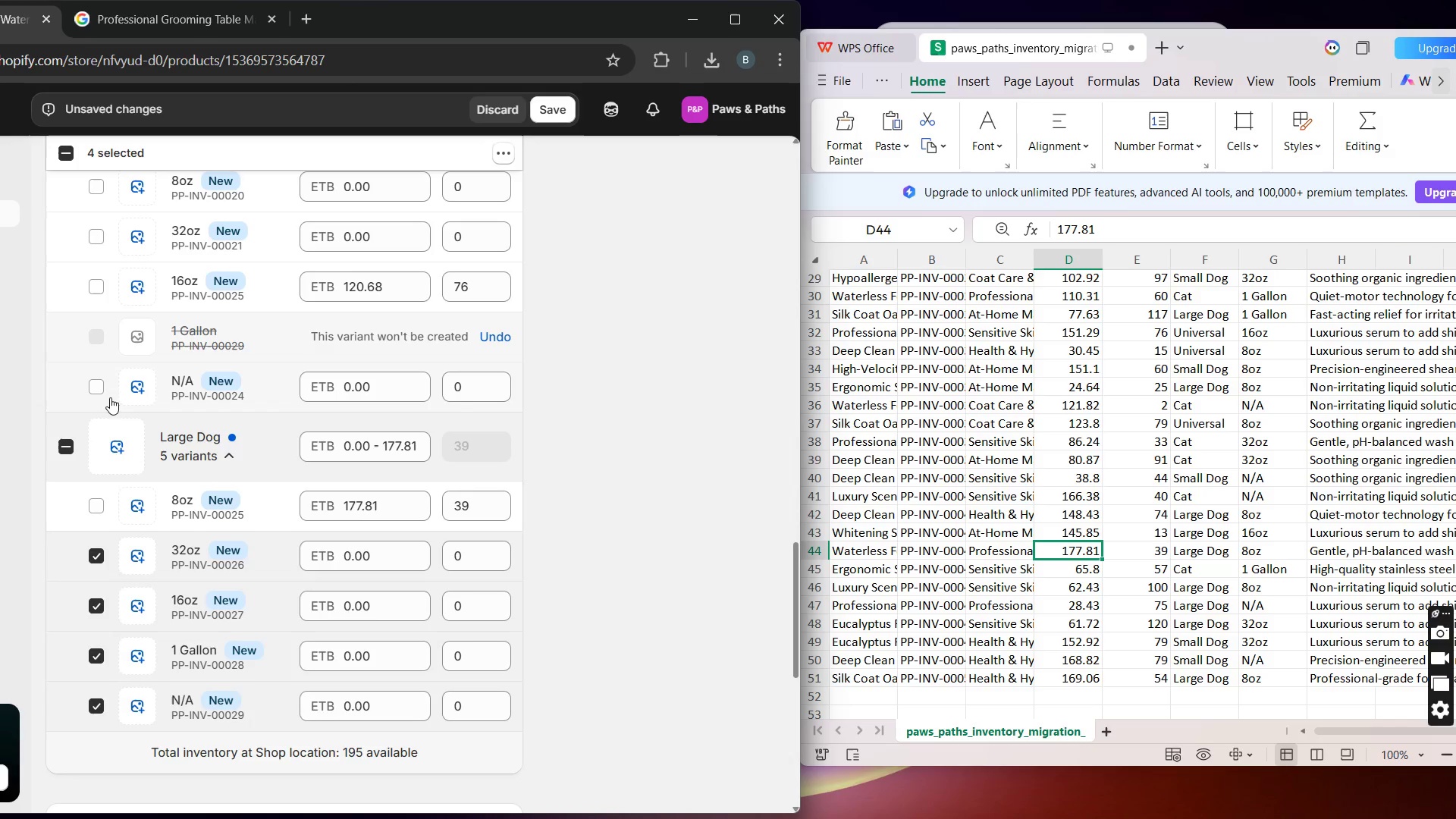 
left_click([99, 390])
 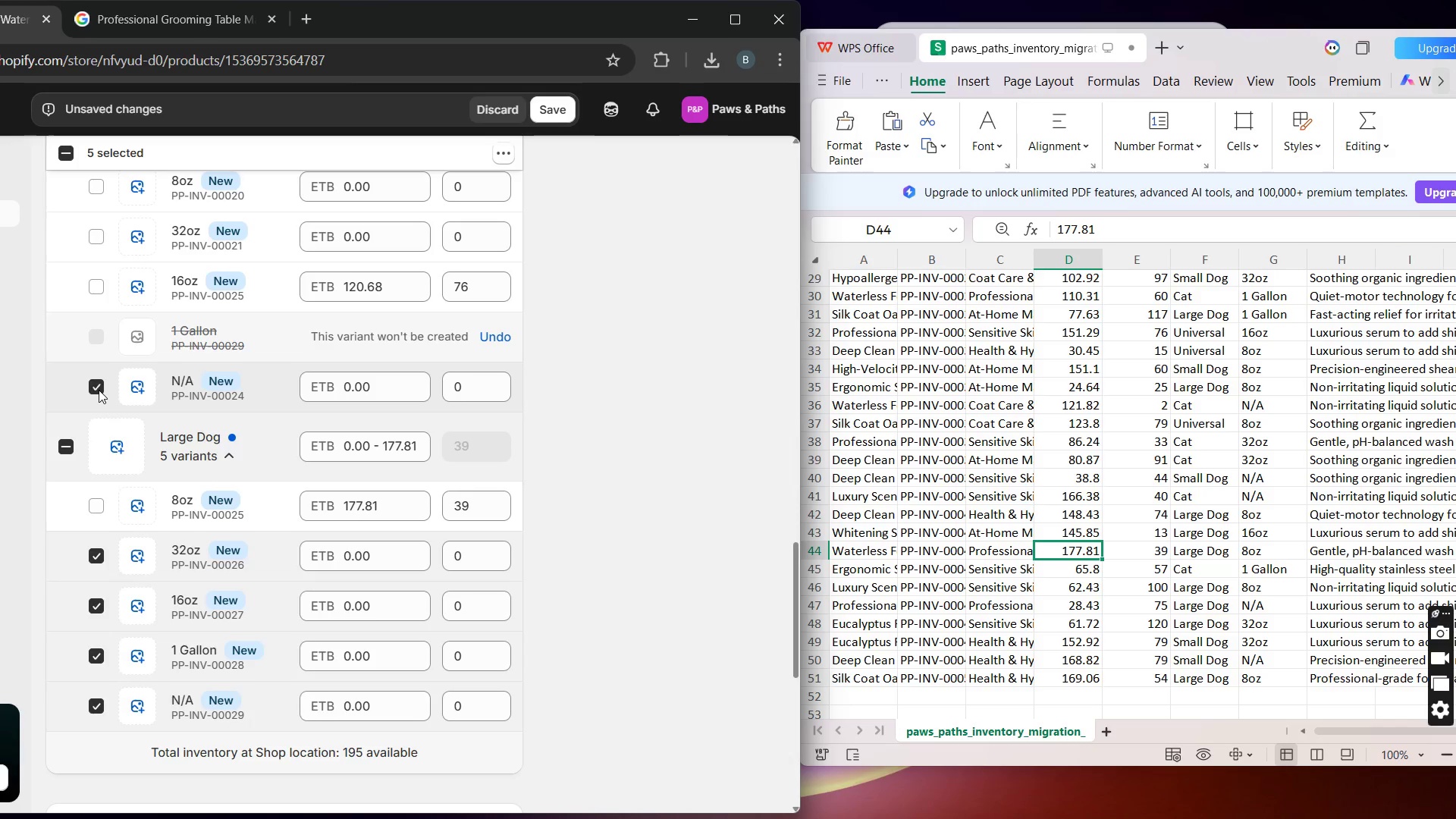 
mouse_move([109, 350])
 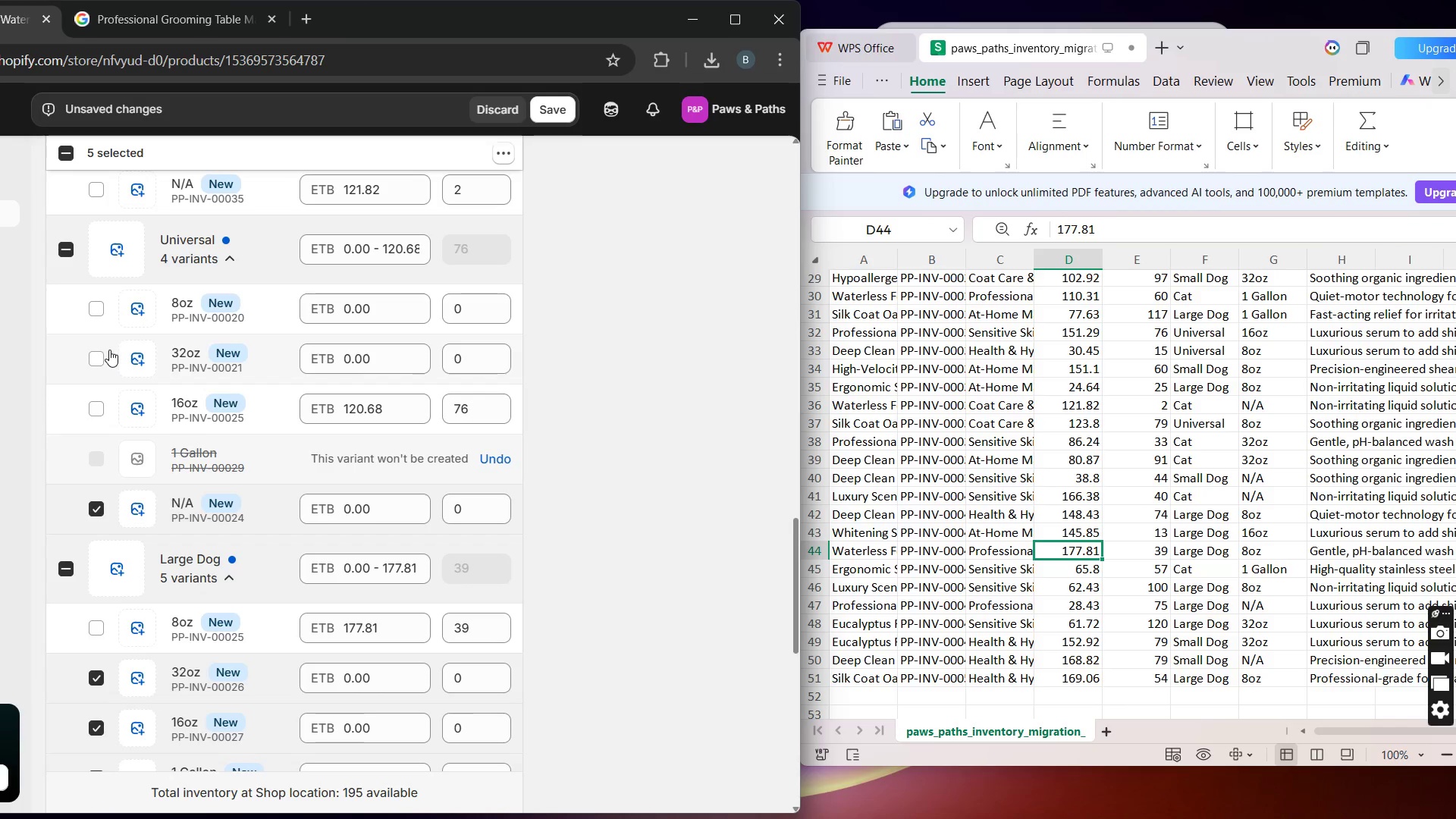 
left_click([109, 350])
 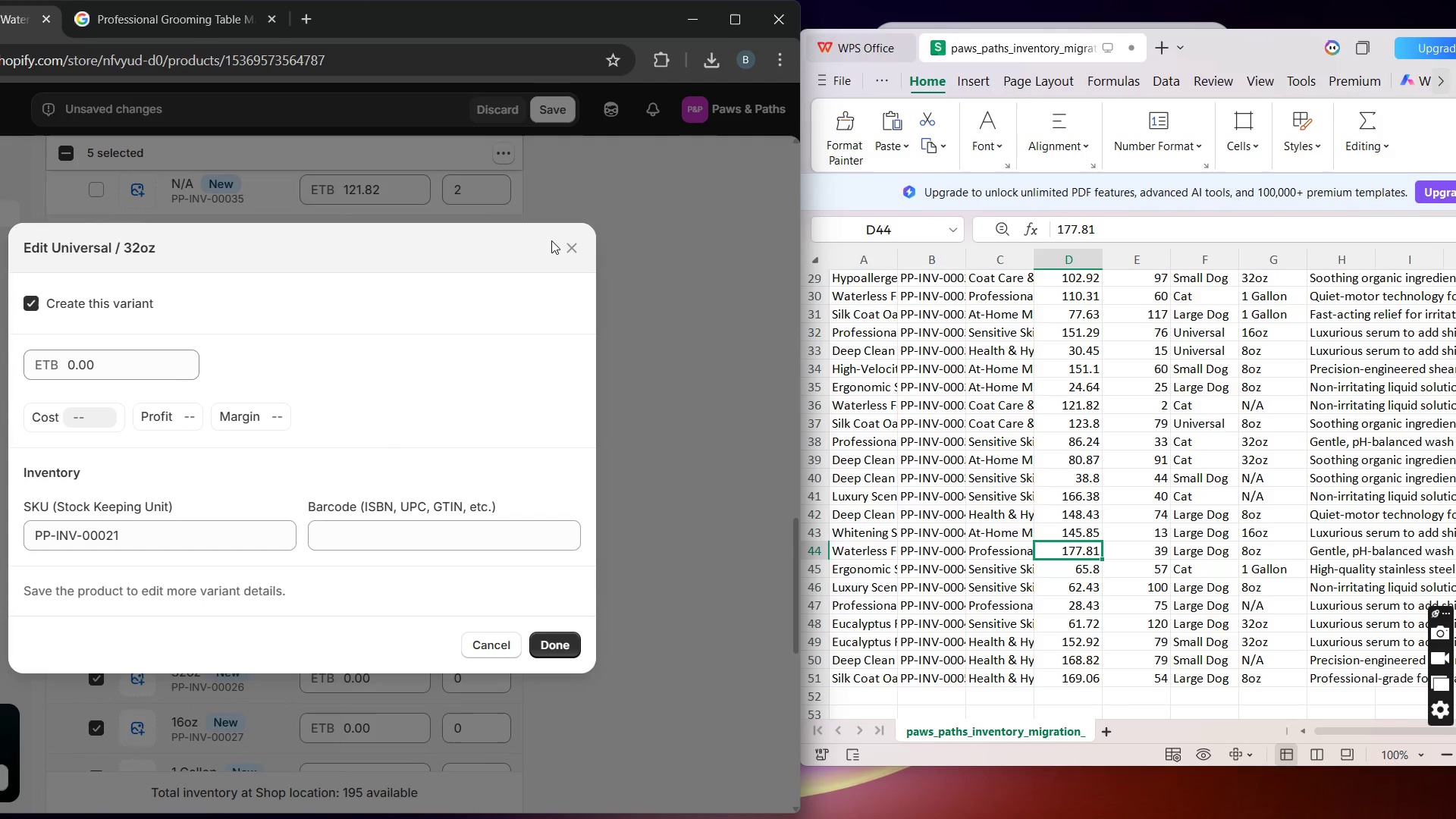 
left_click([566, 243])
 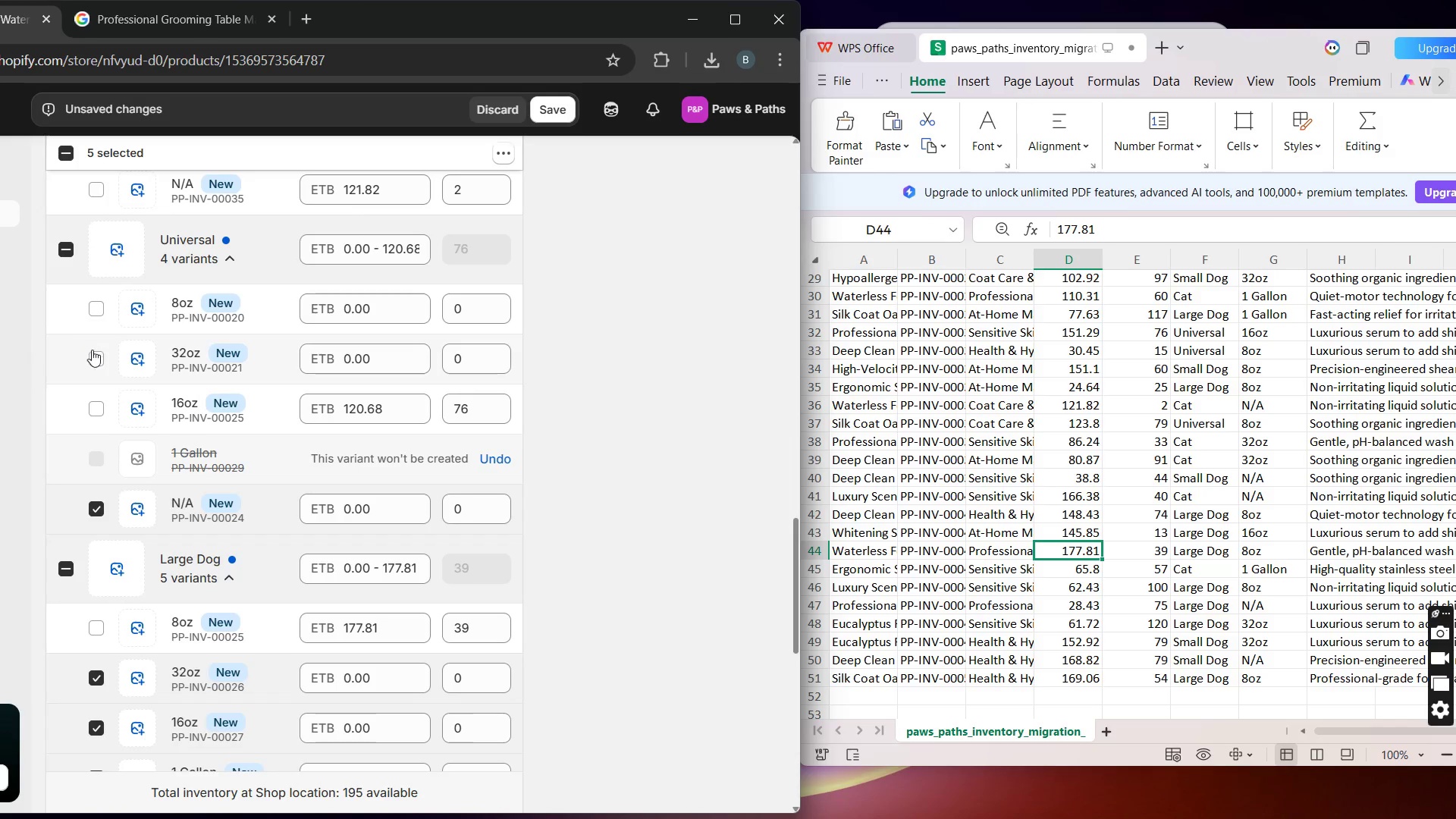 
left_click([99, 359])
 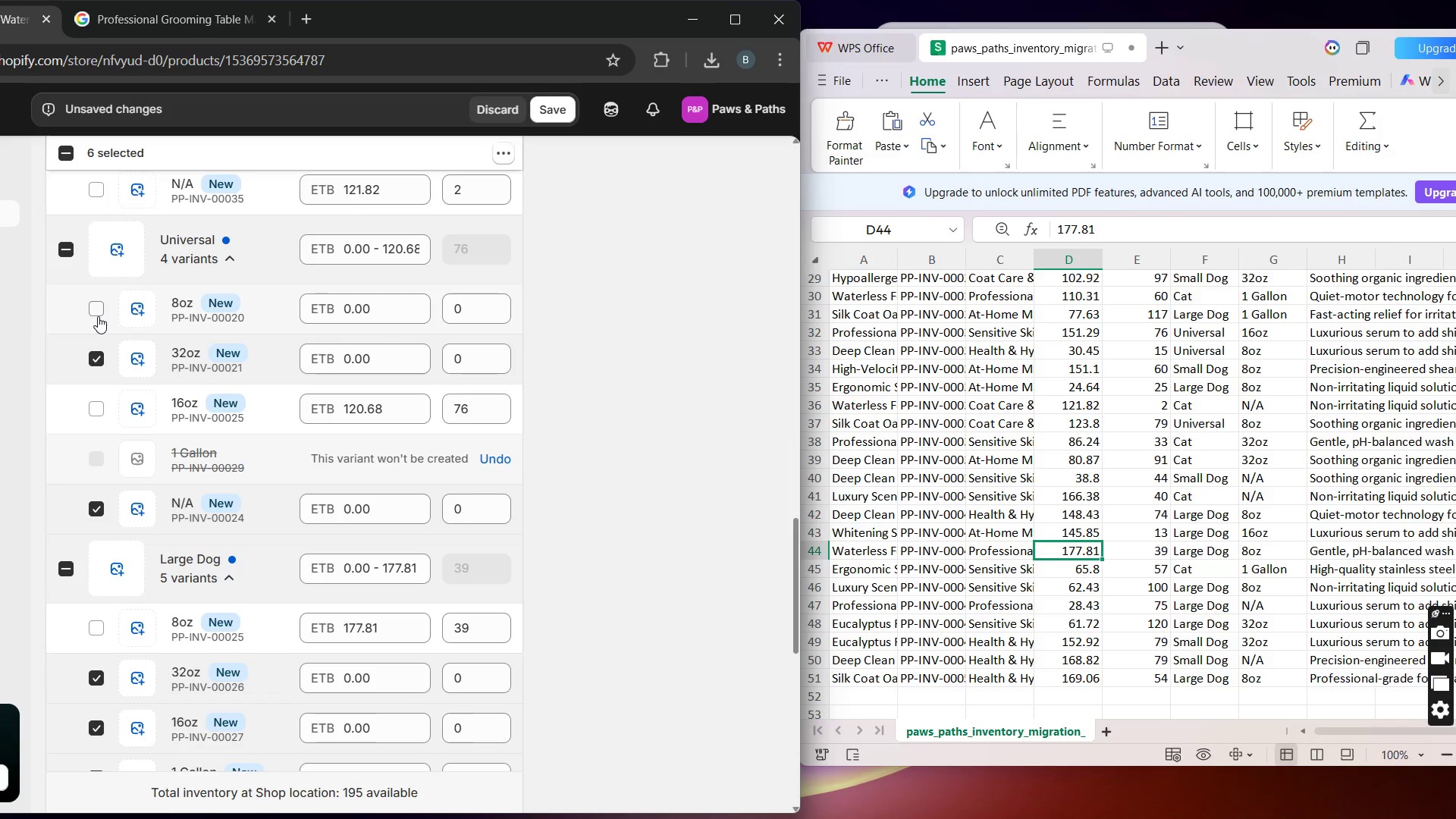 
left_click([98, 315])
 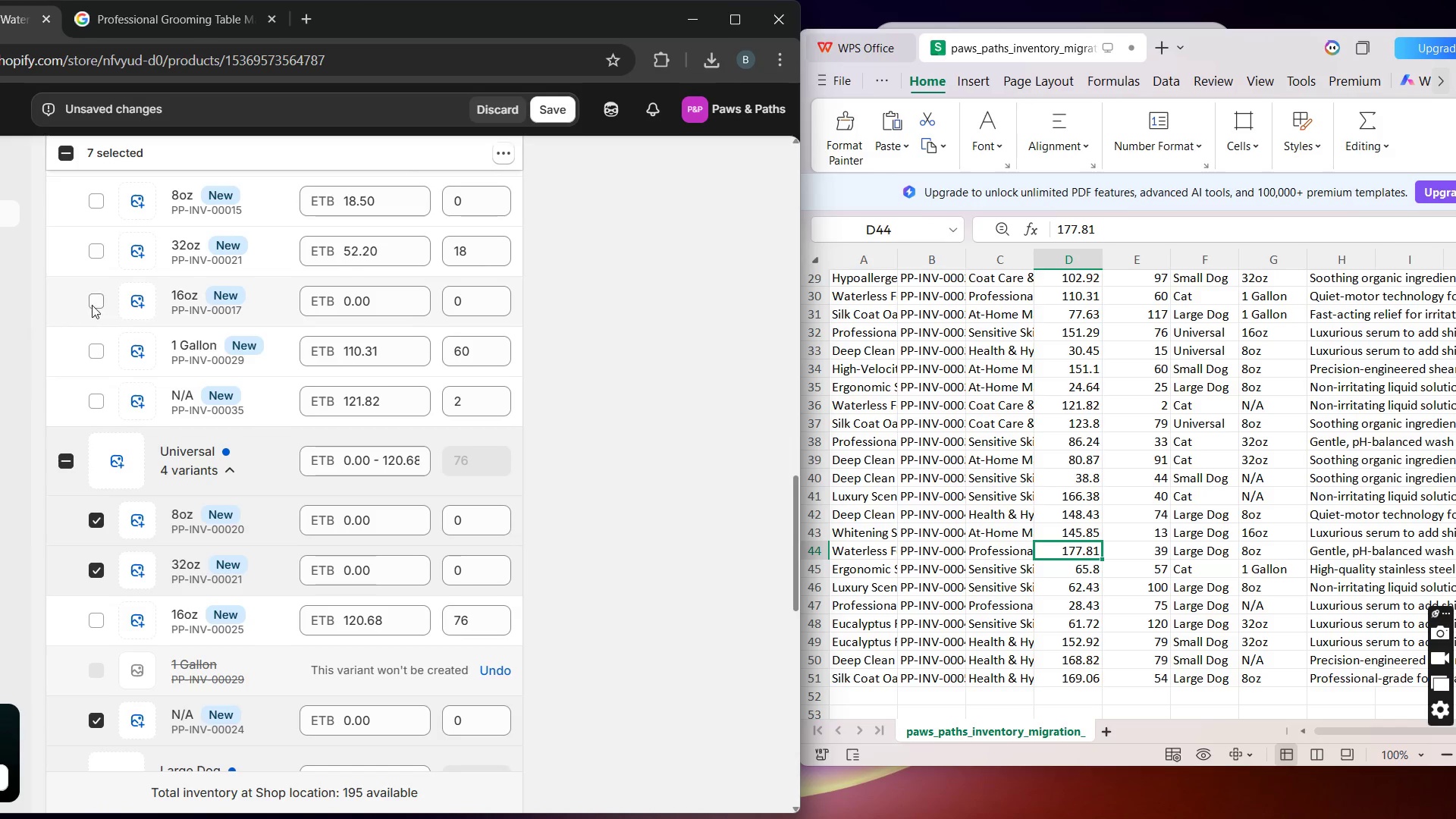 
left_click([92, 305])
 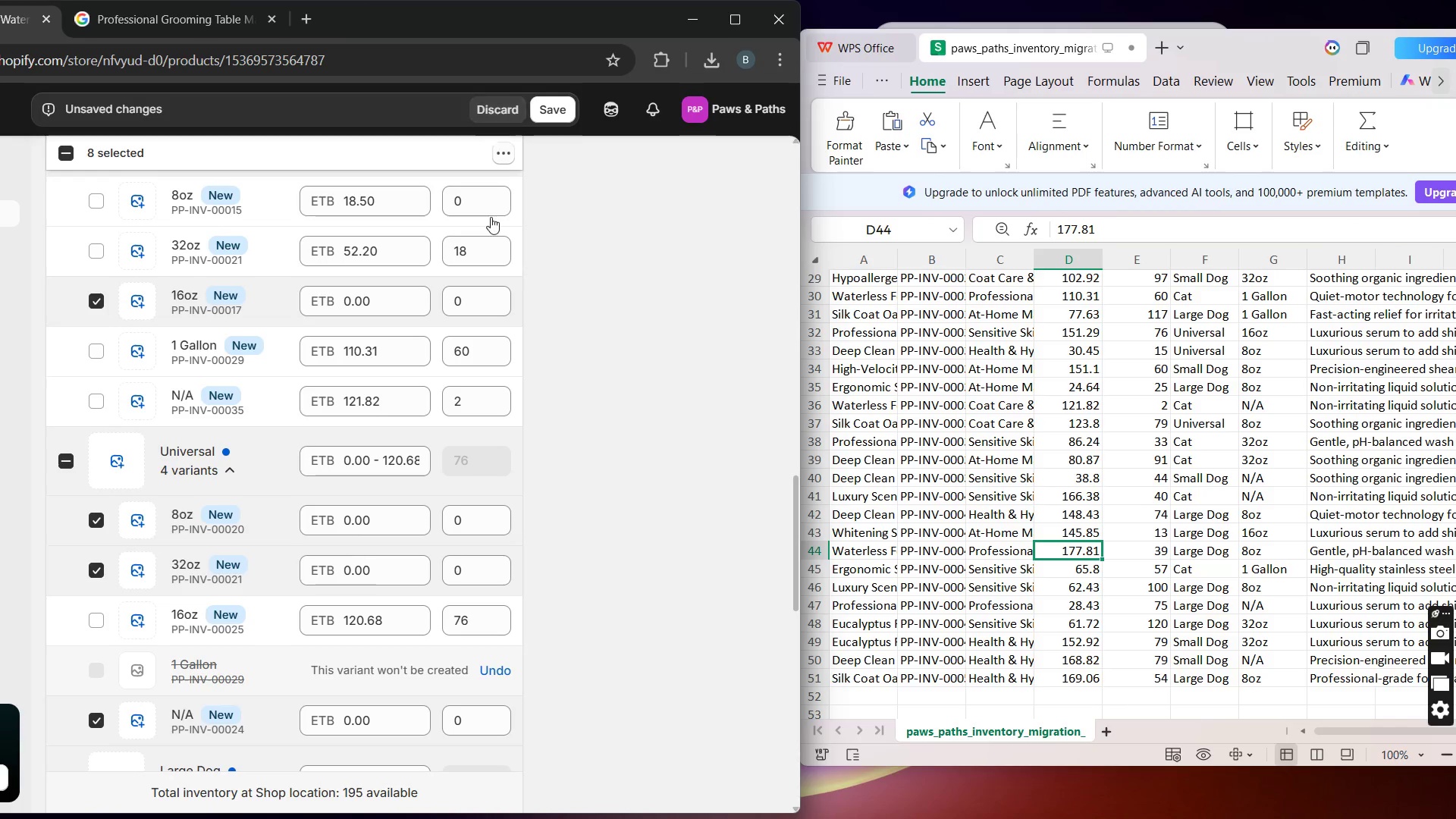 
left_click([505, 155])
 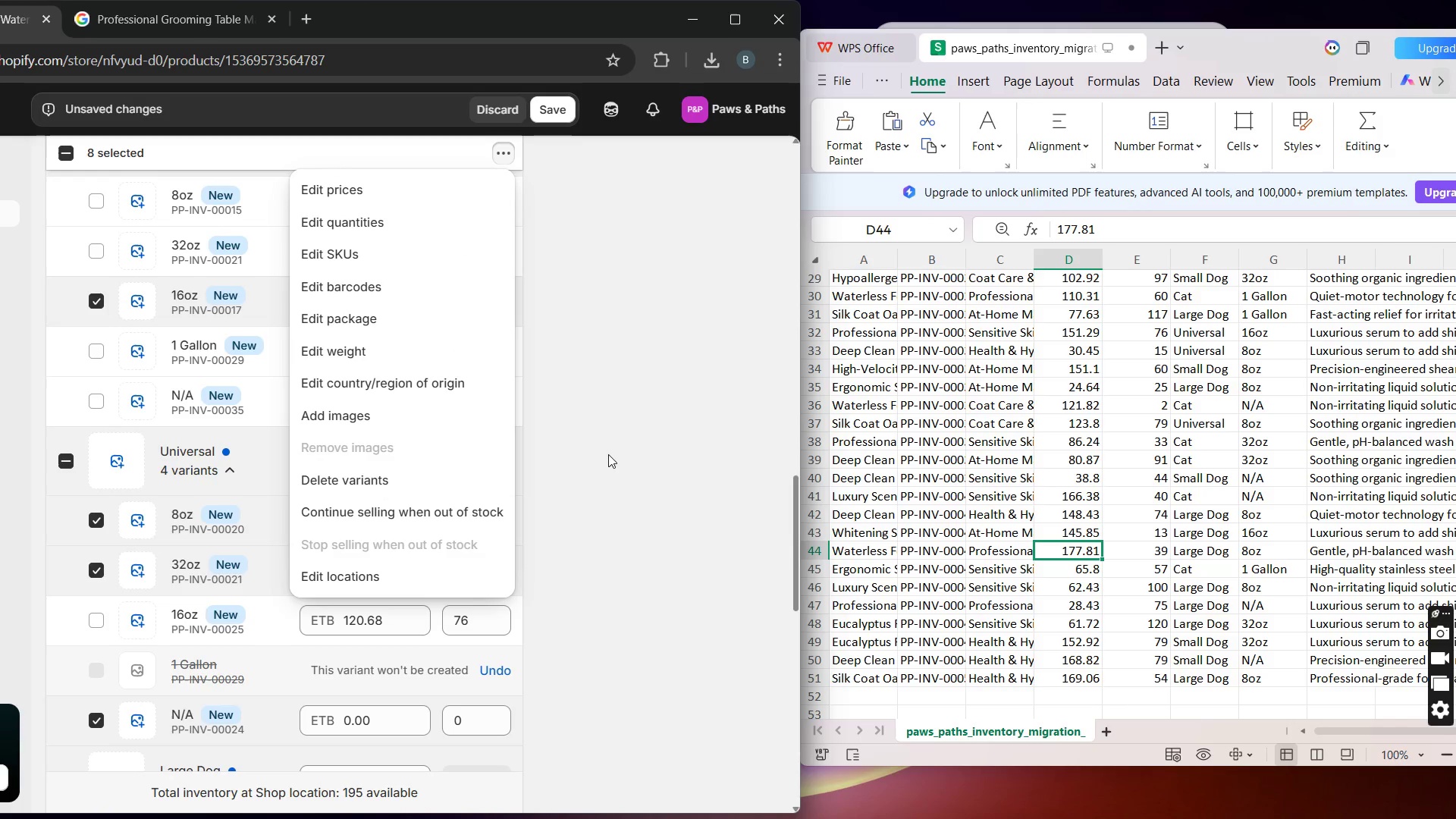 
wait(6.47)
 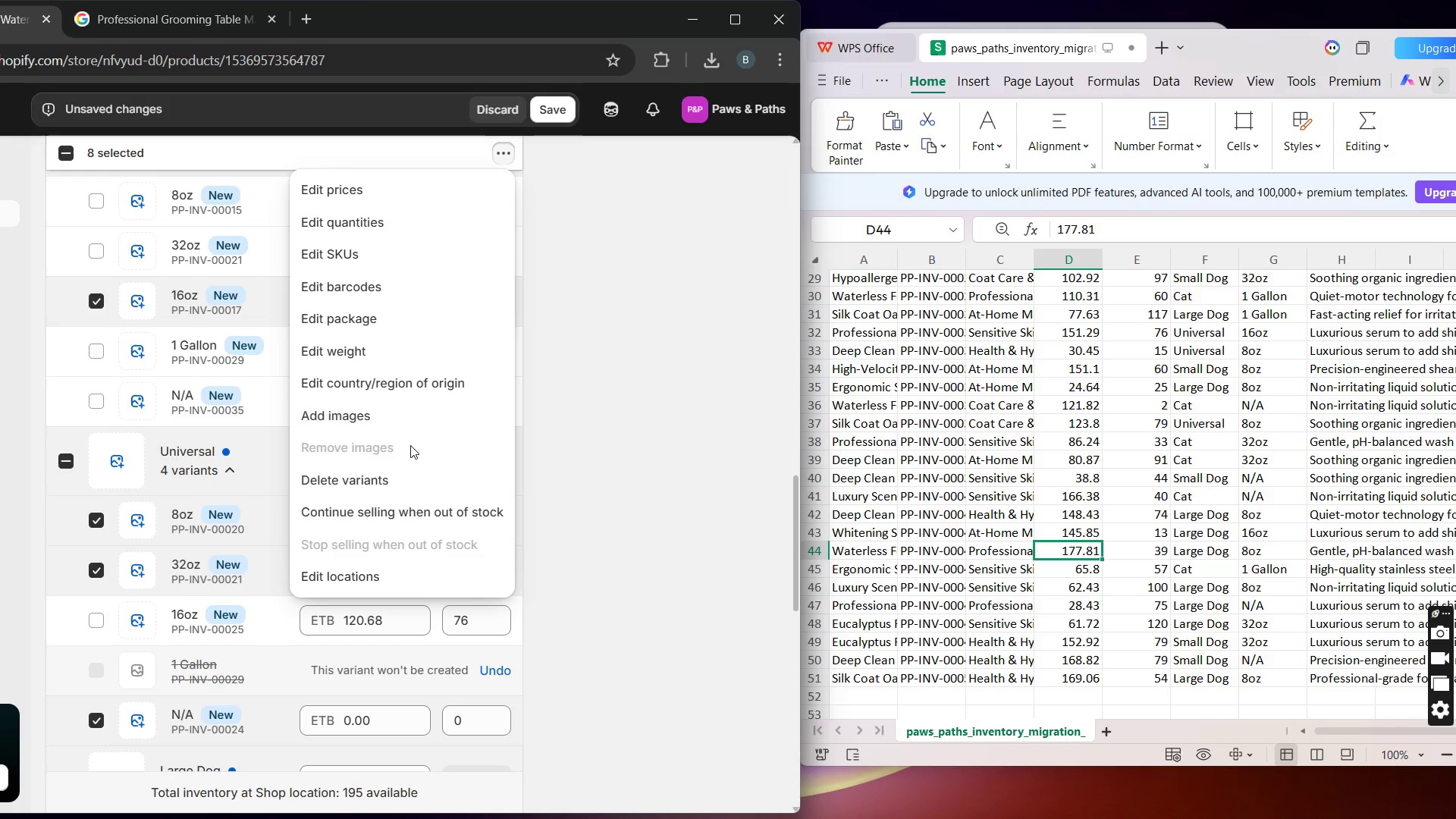 
left_click([570, 398])
 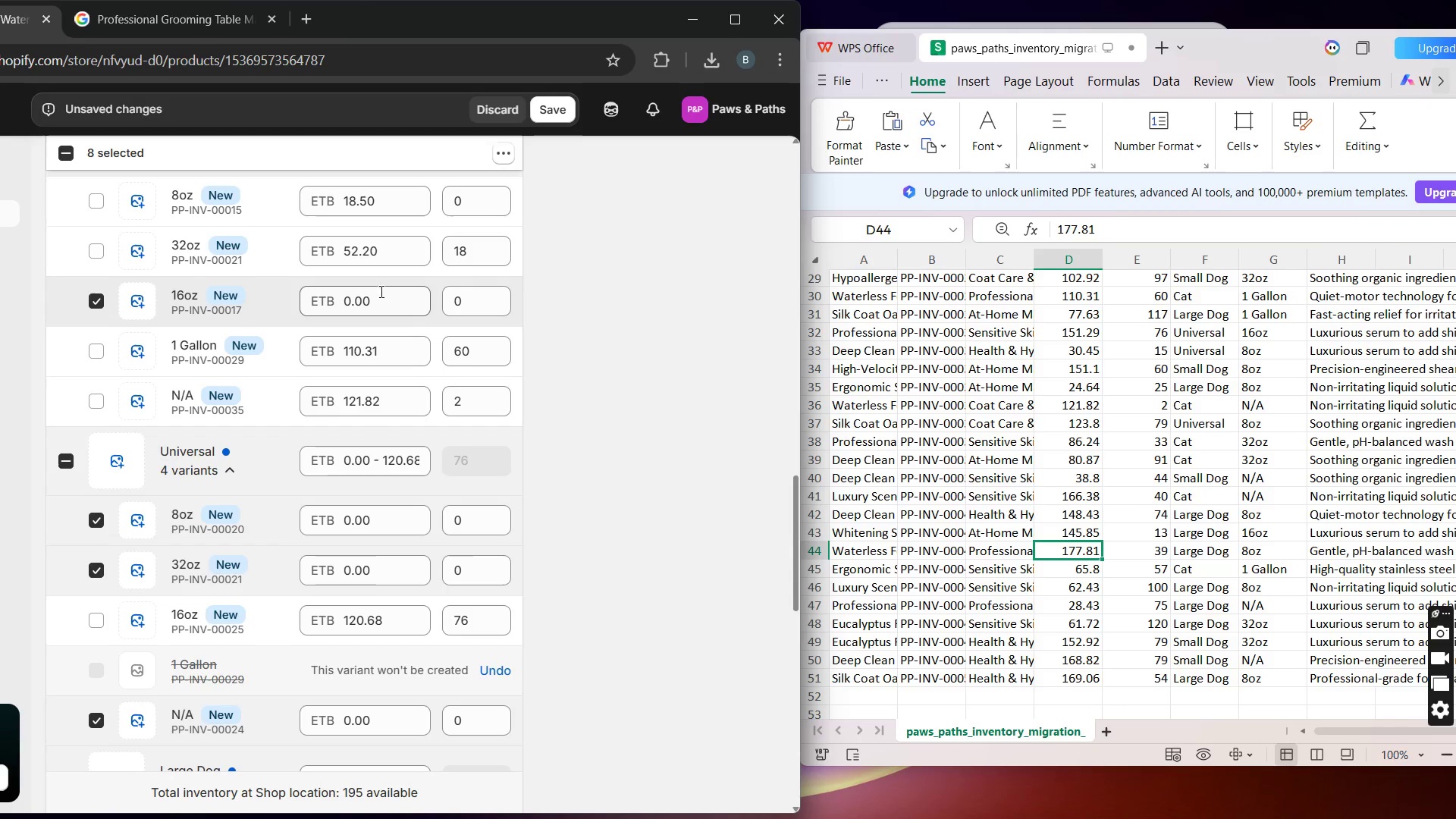 
mouse_move([365, 511])
 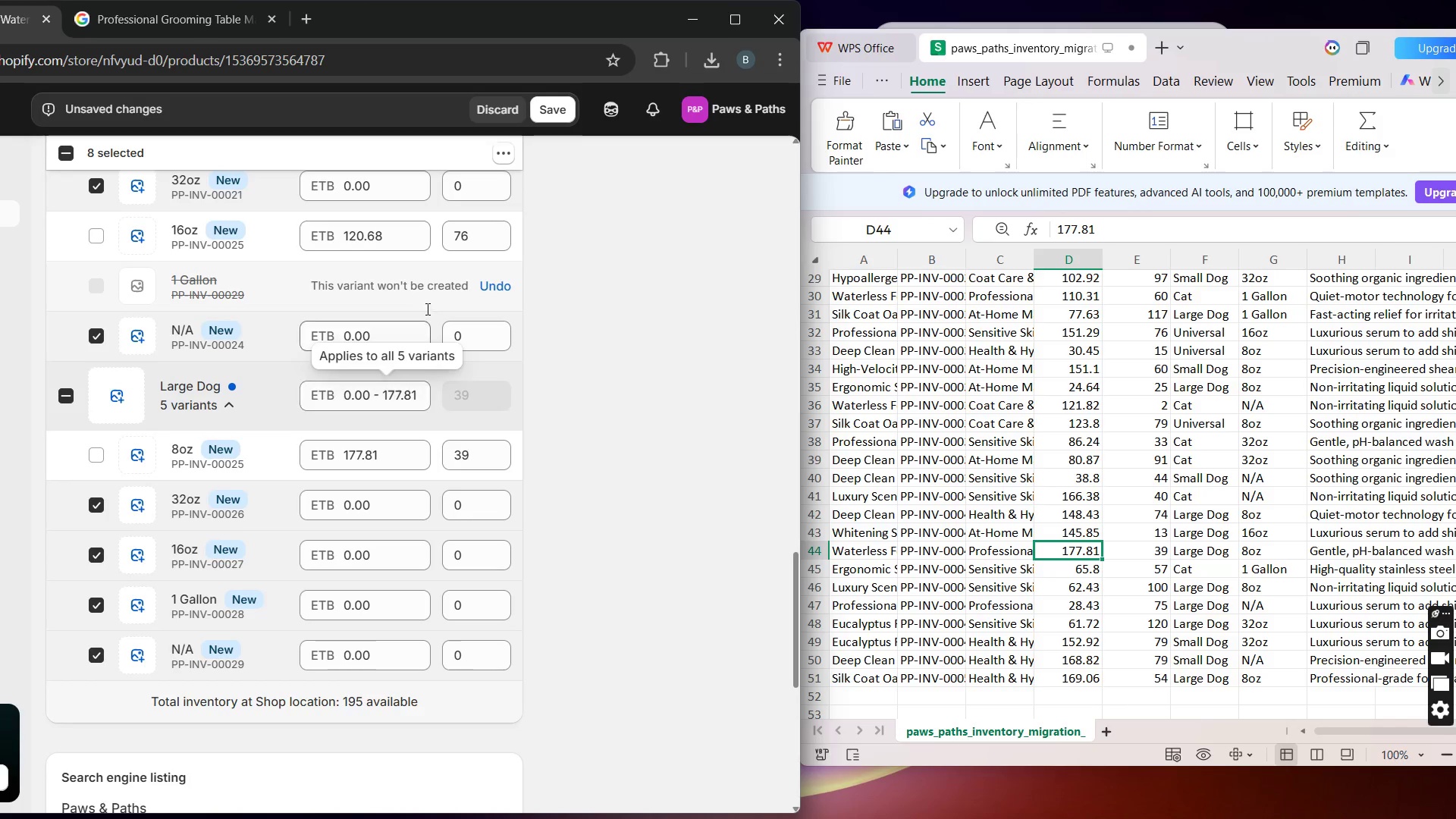 
left_click([497, 152])
 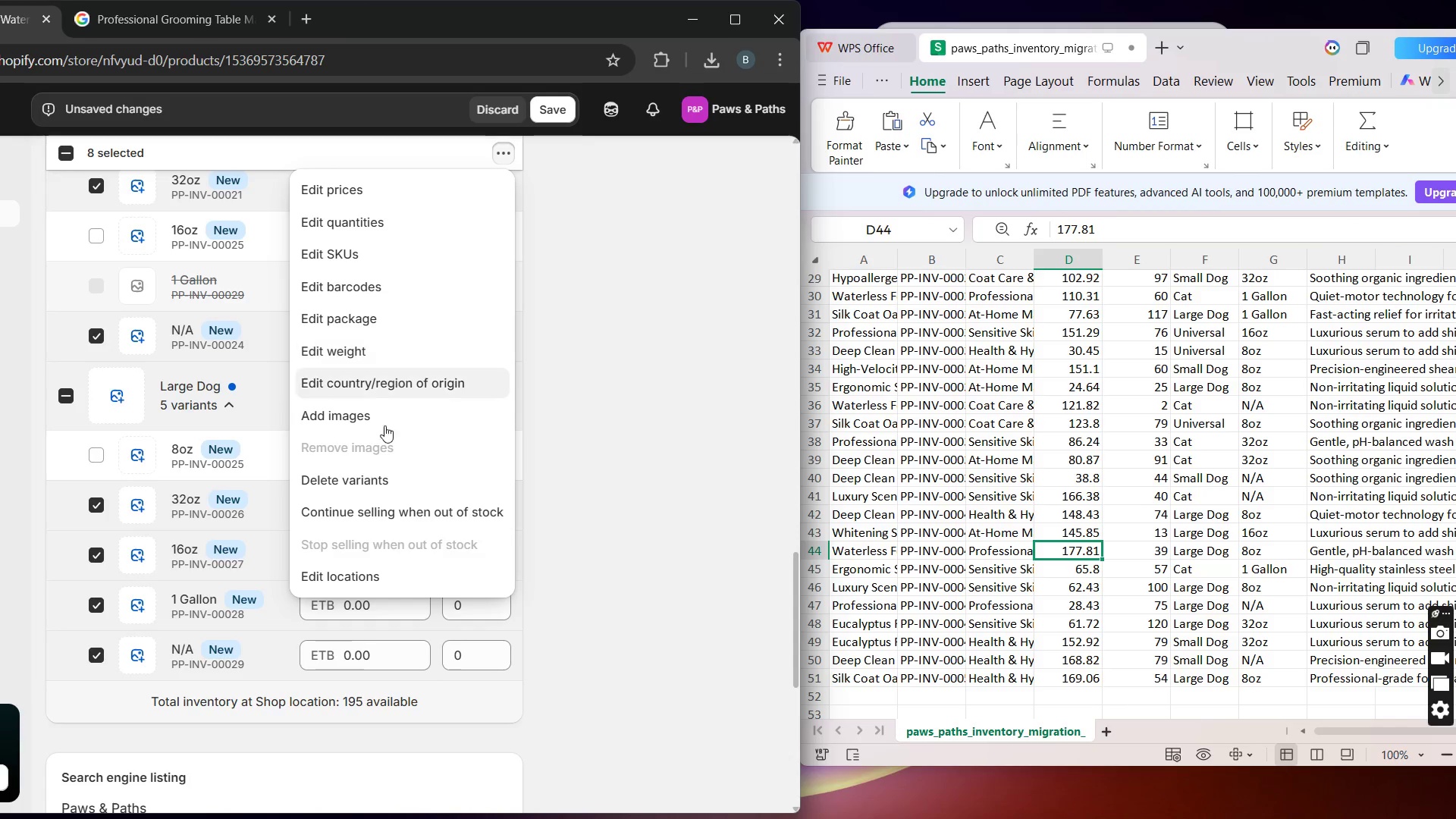 
left_click([367, 484])
 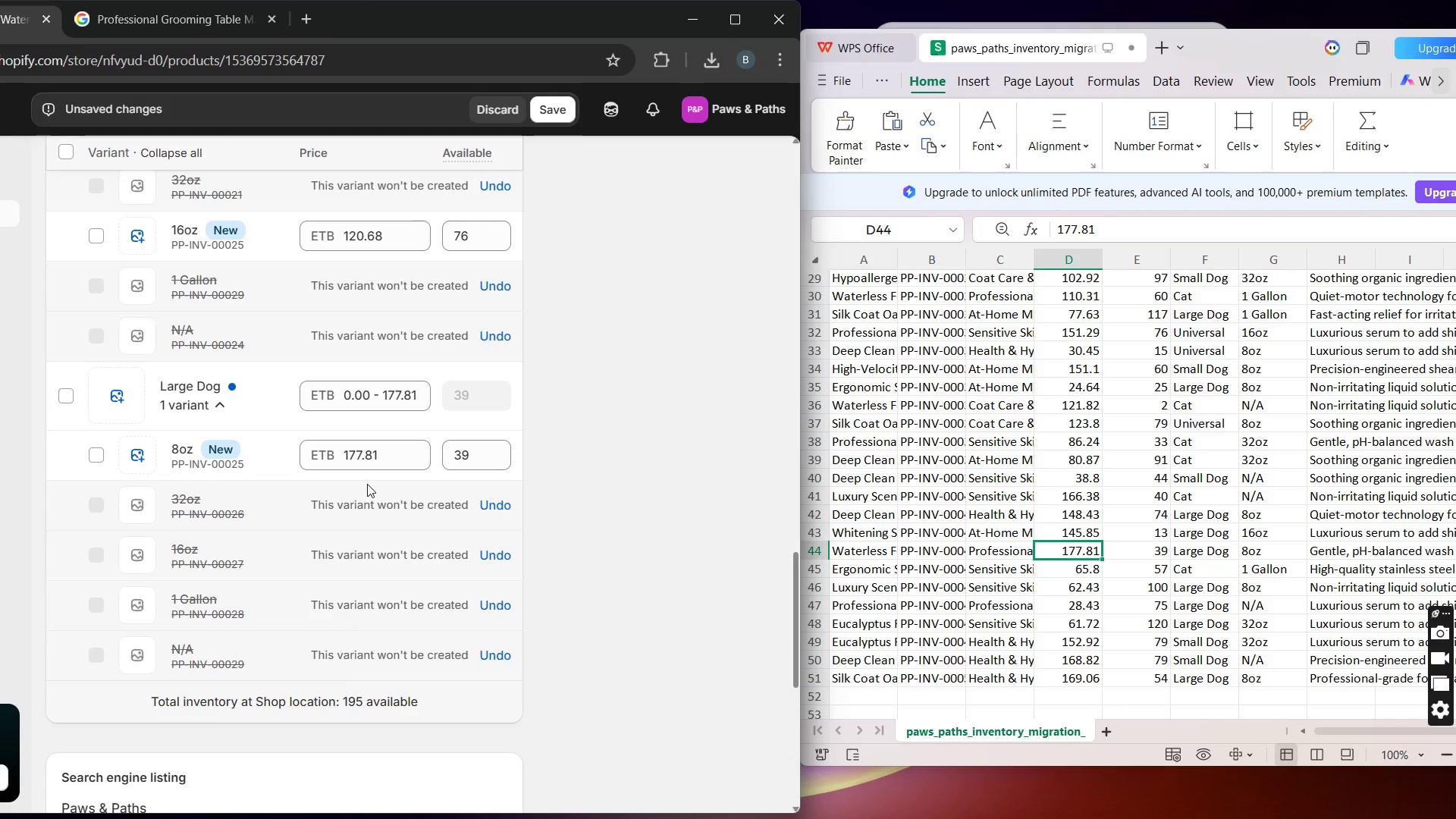 
wait(8.11)
 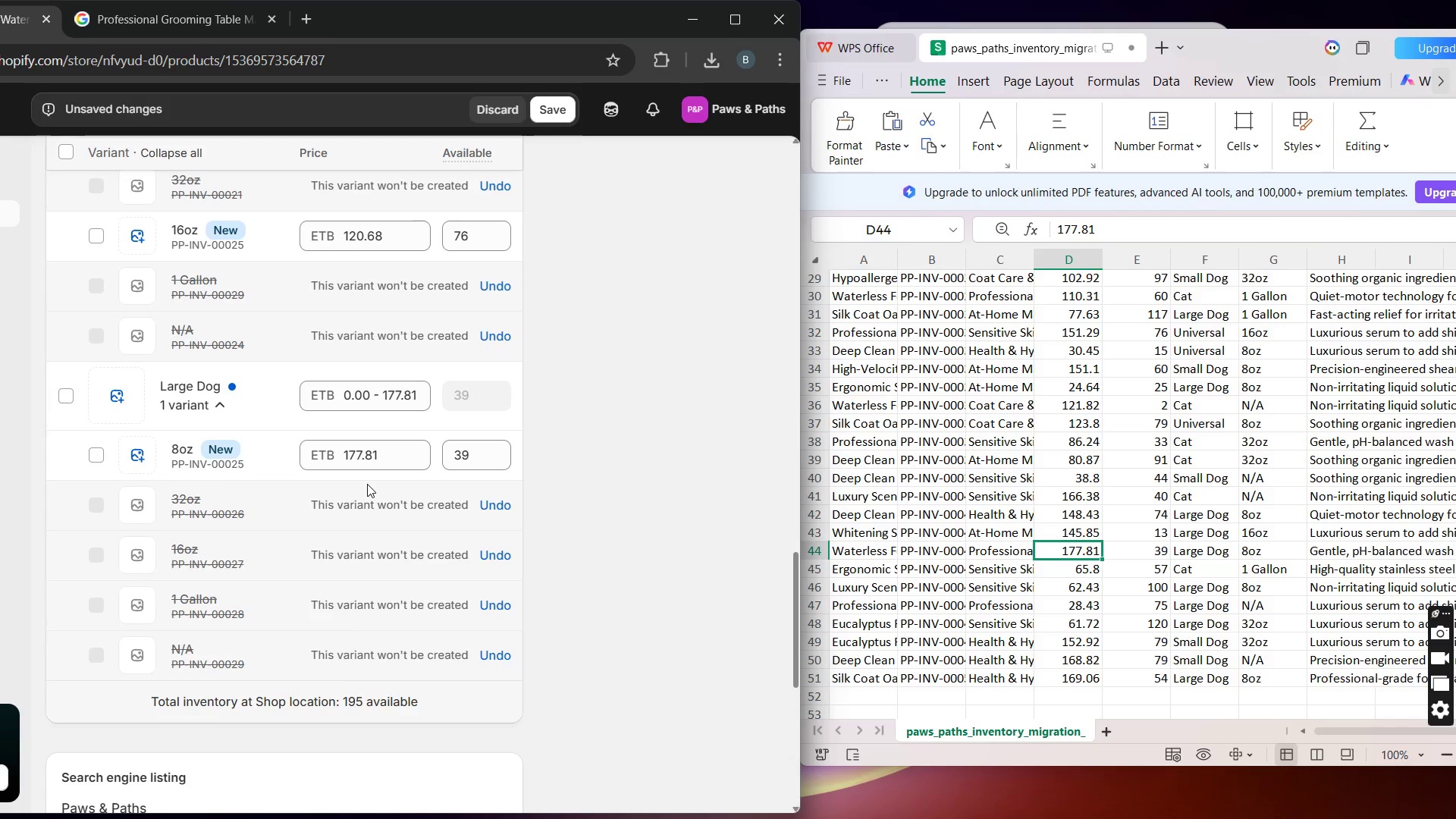 
left_click([258, 450])
 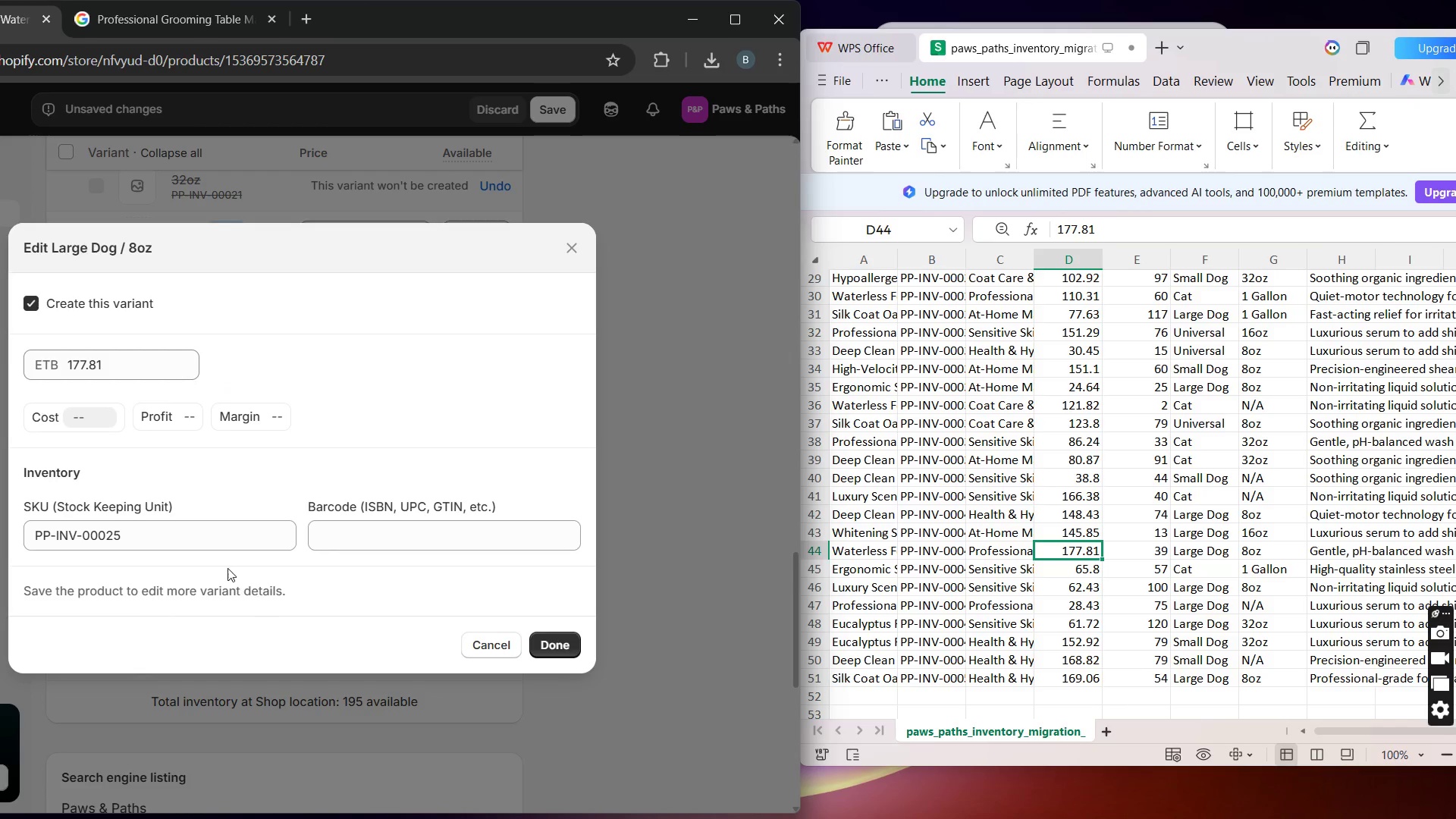 
left_click([206, 532])
 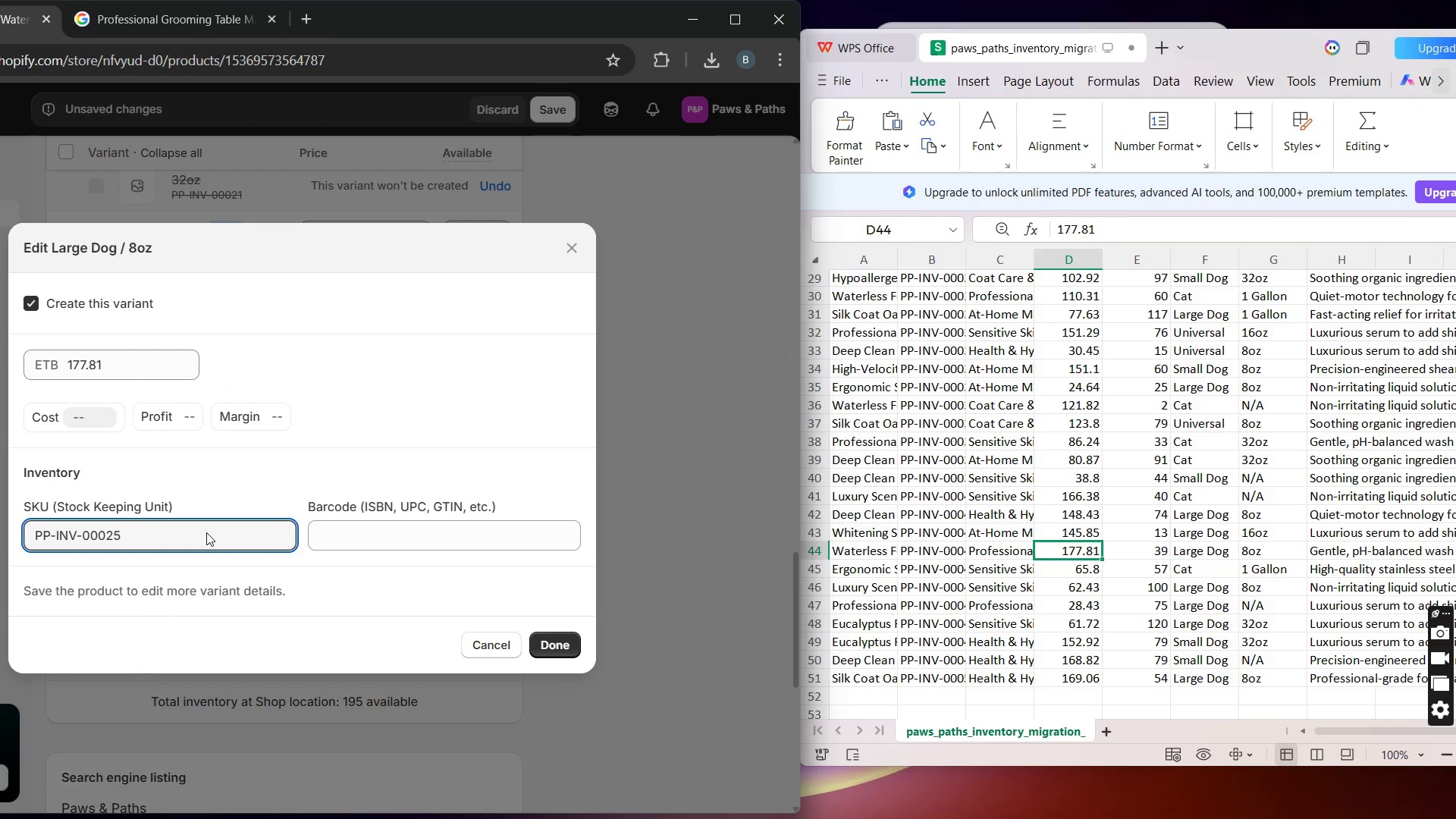 
key(Backspace)
key(Backspace)
type(43)
 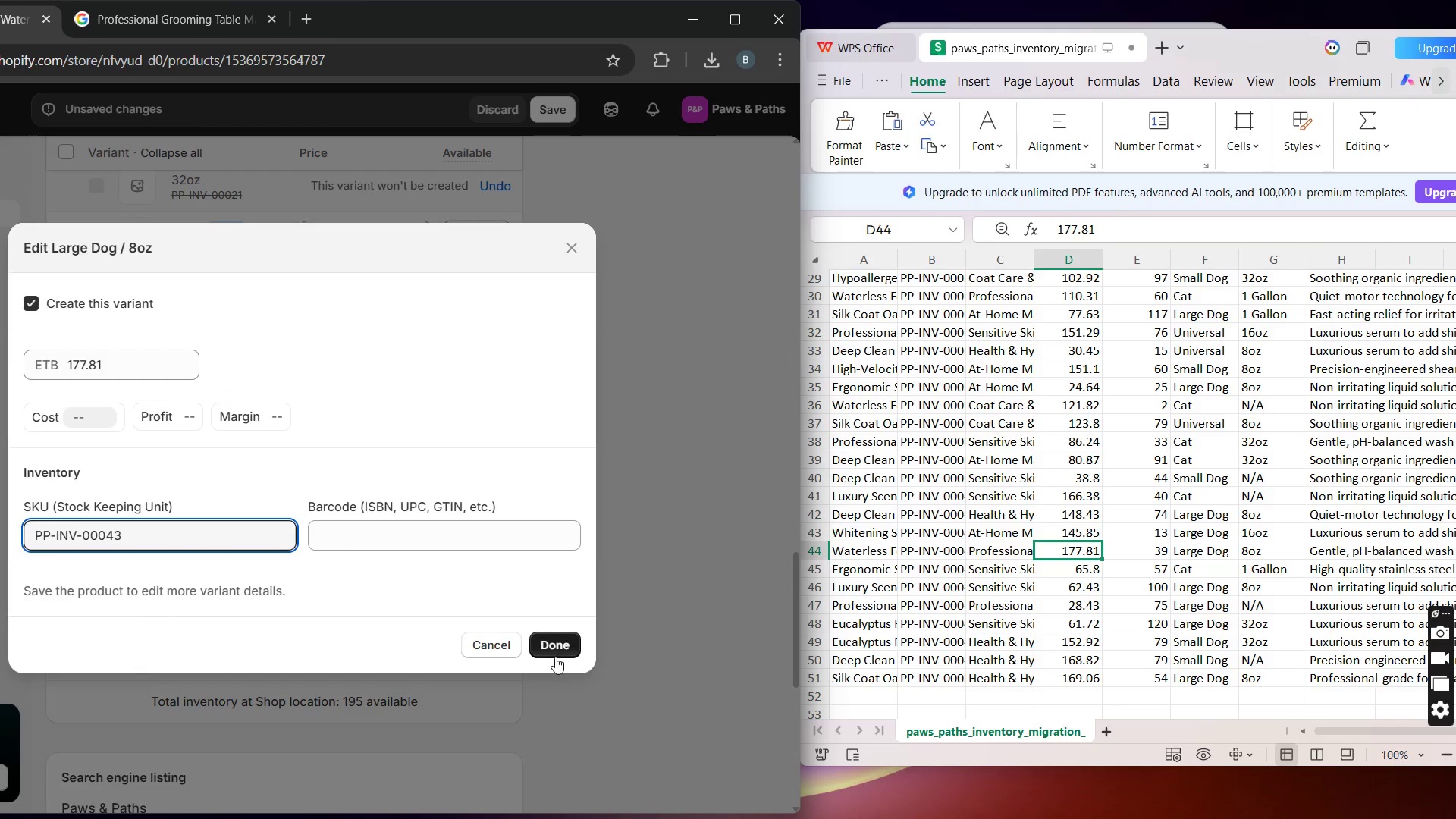 
left_click([556, 645])
 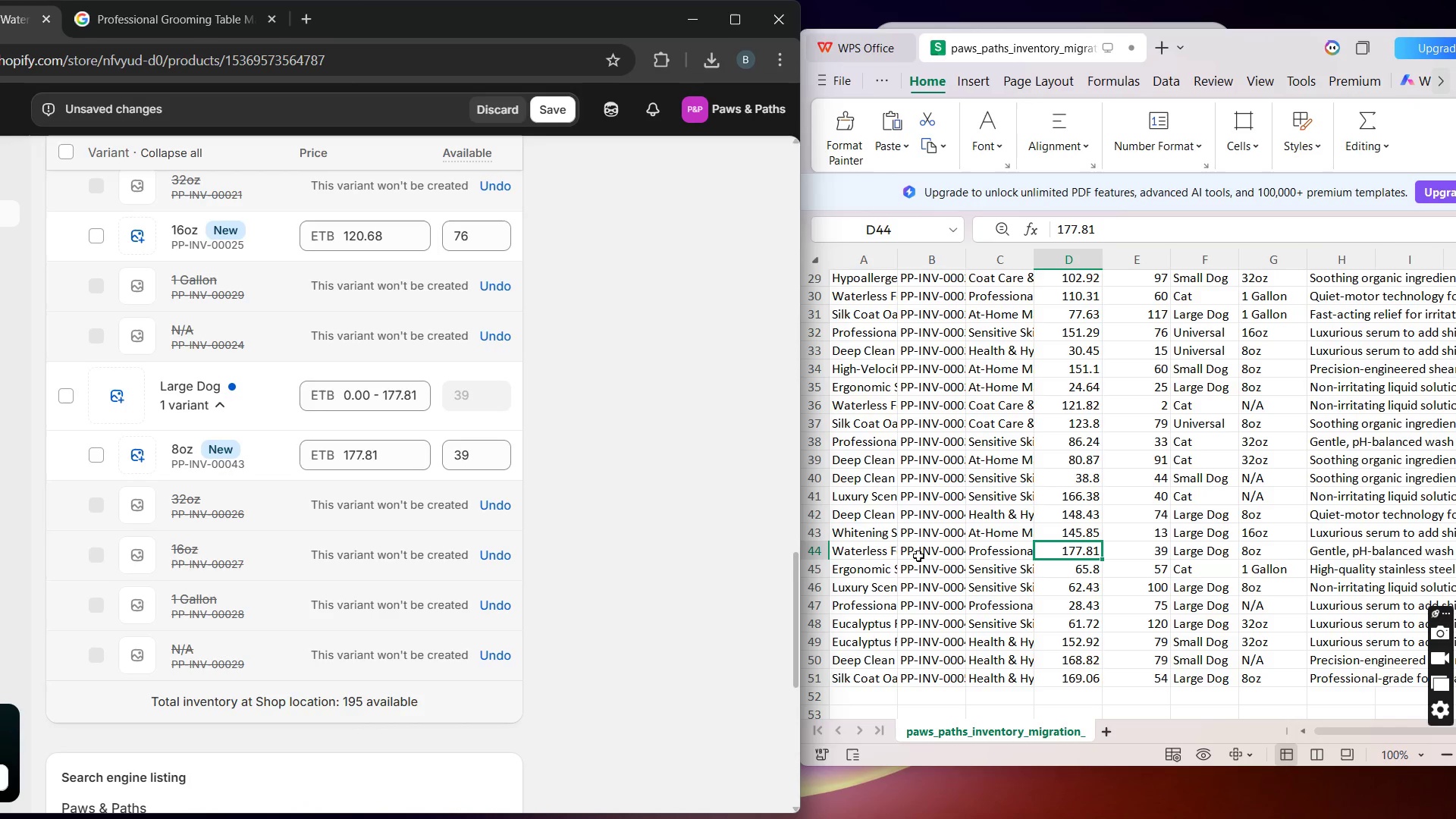 
left_click([913, 553])
 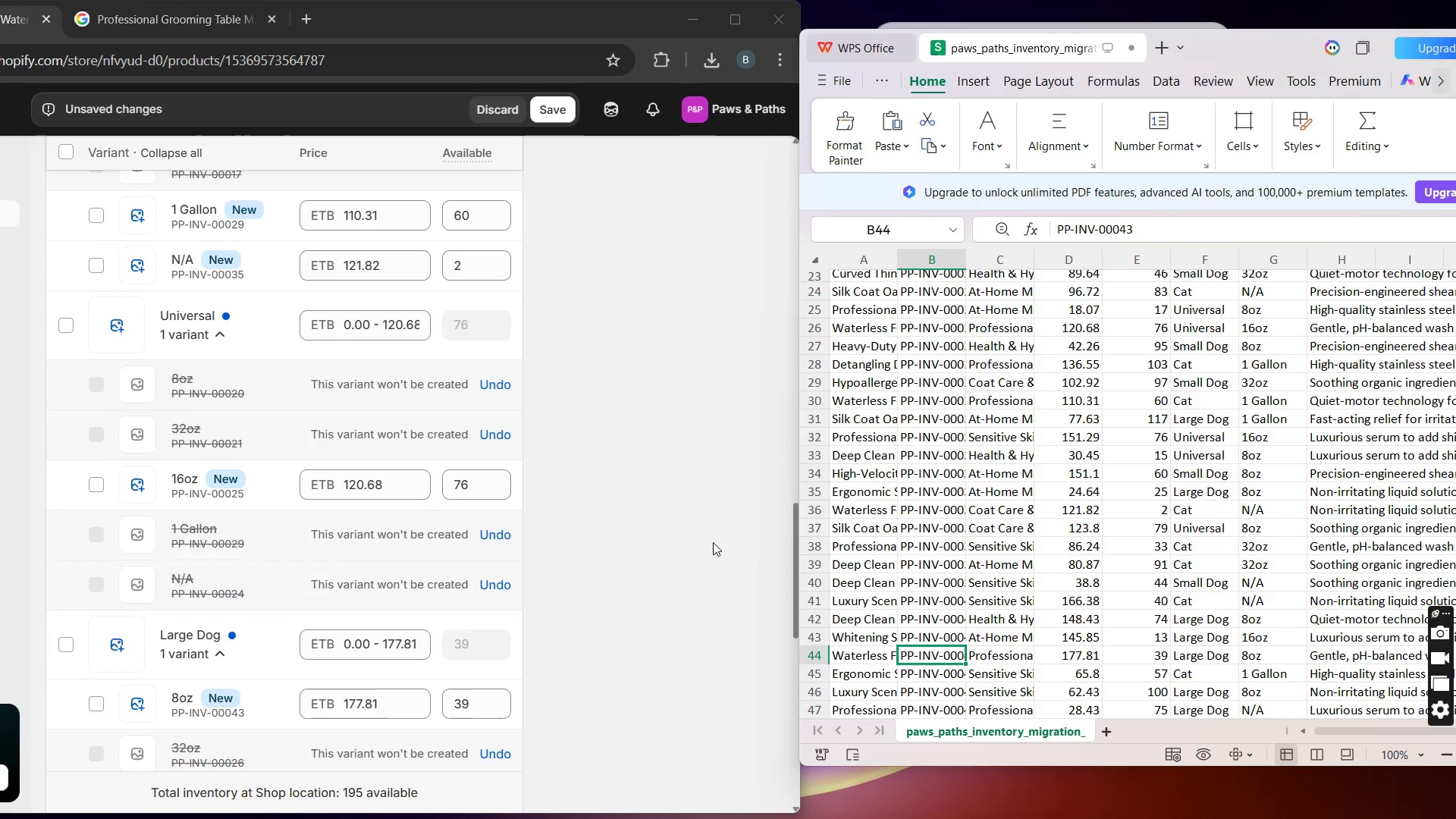 
wait(16.81)
 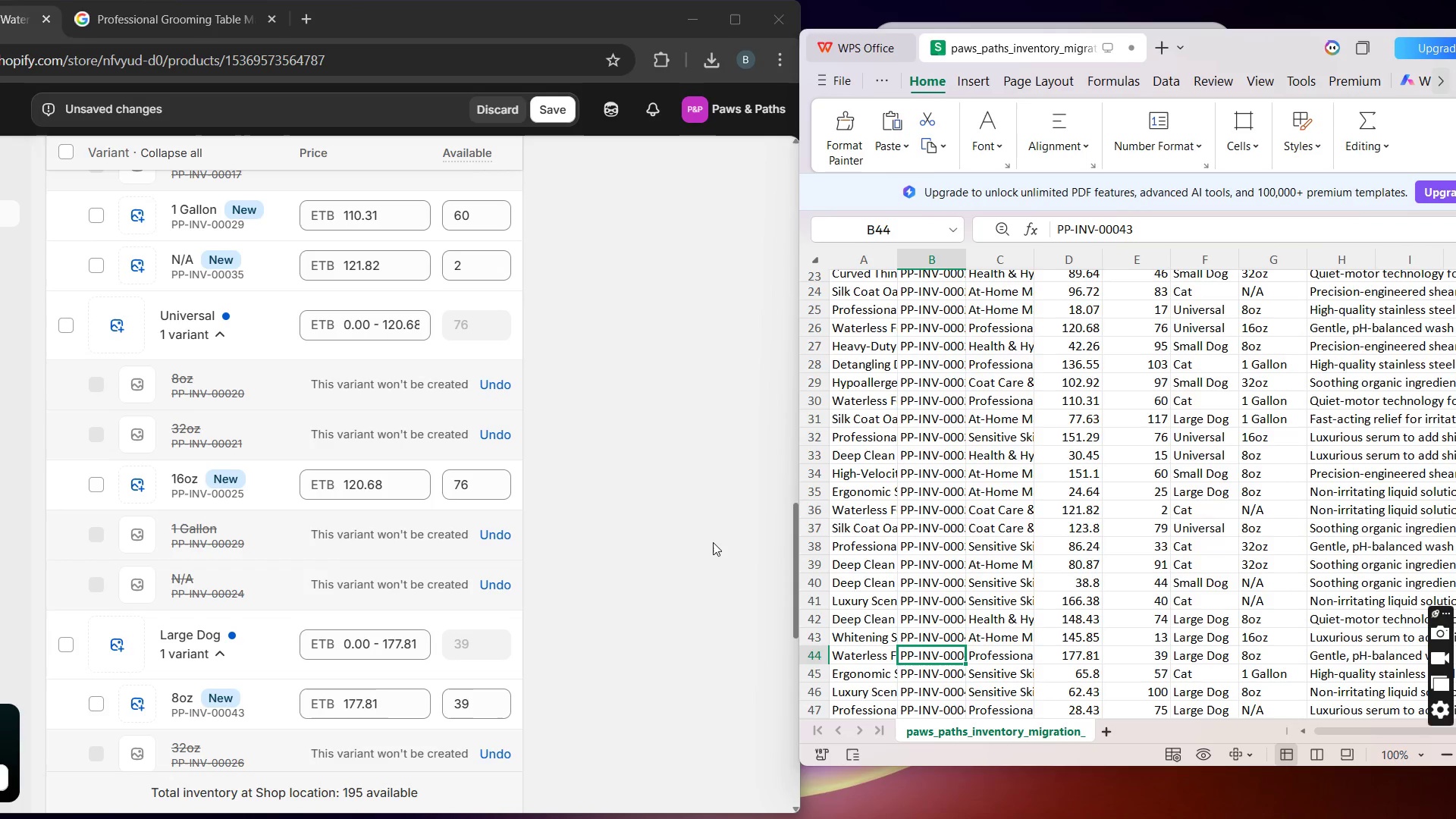 
left_click([873, 510])
 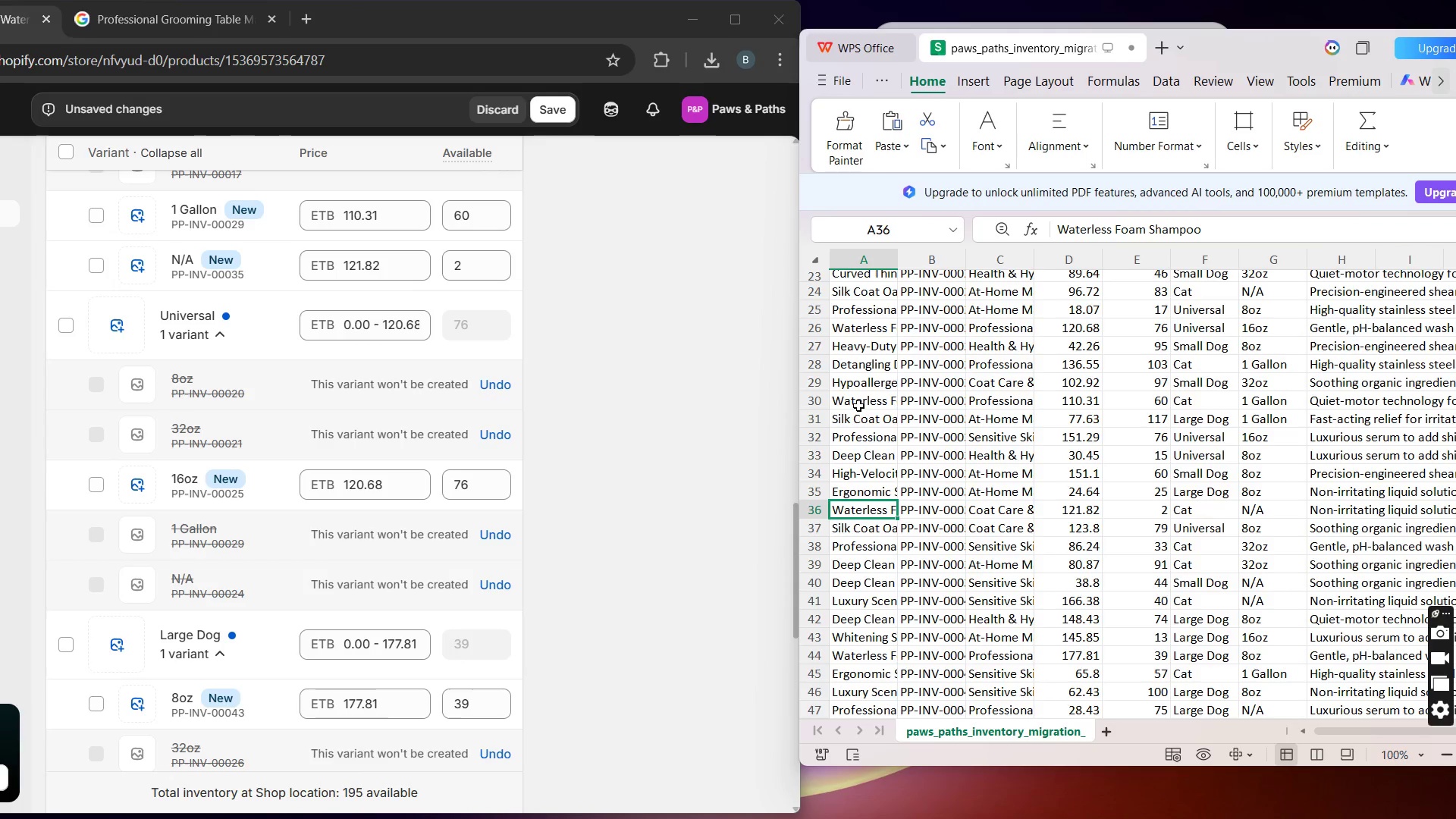 
wait(14.25)
 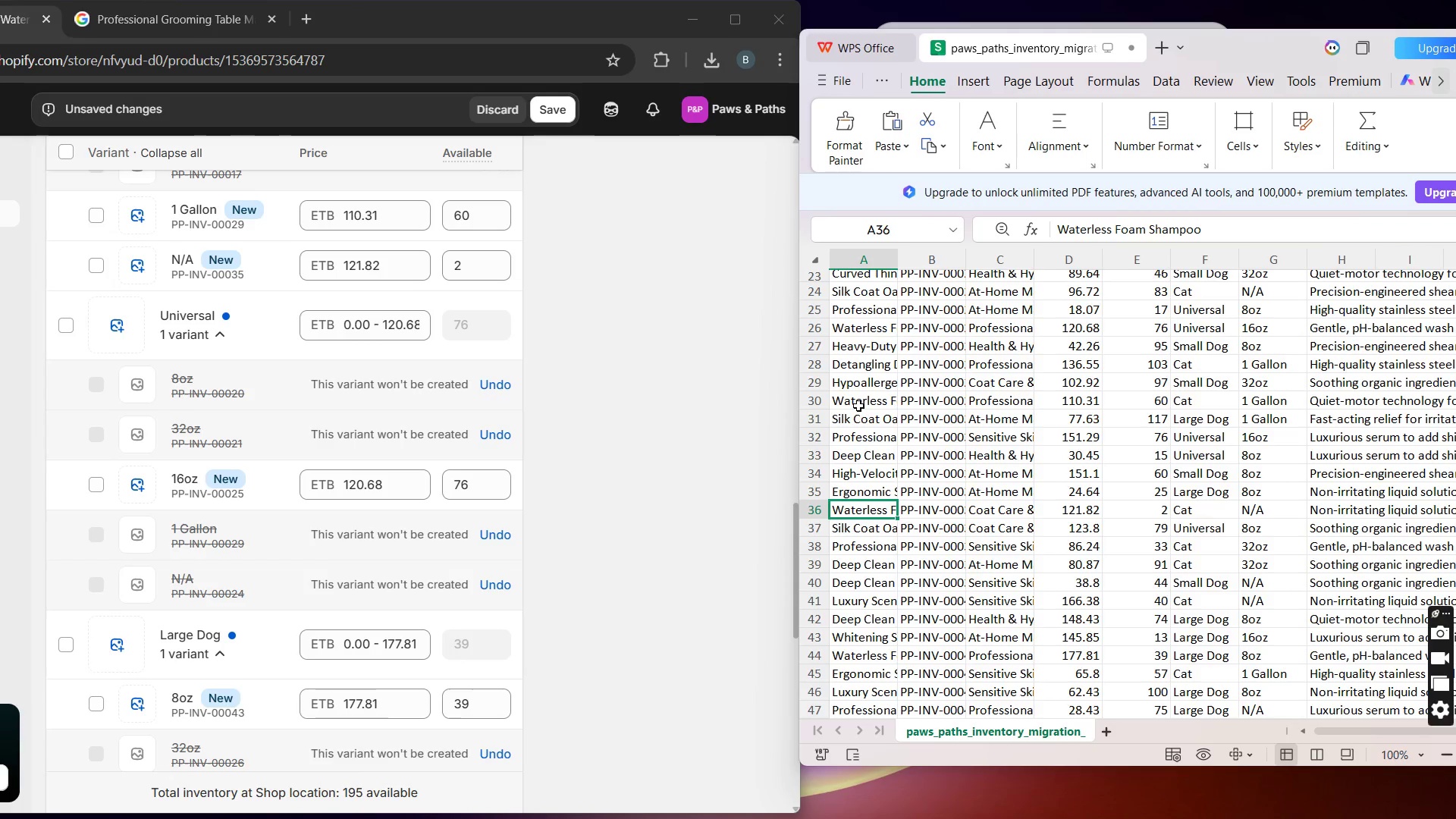 
left_click([858, 405])
 